 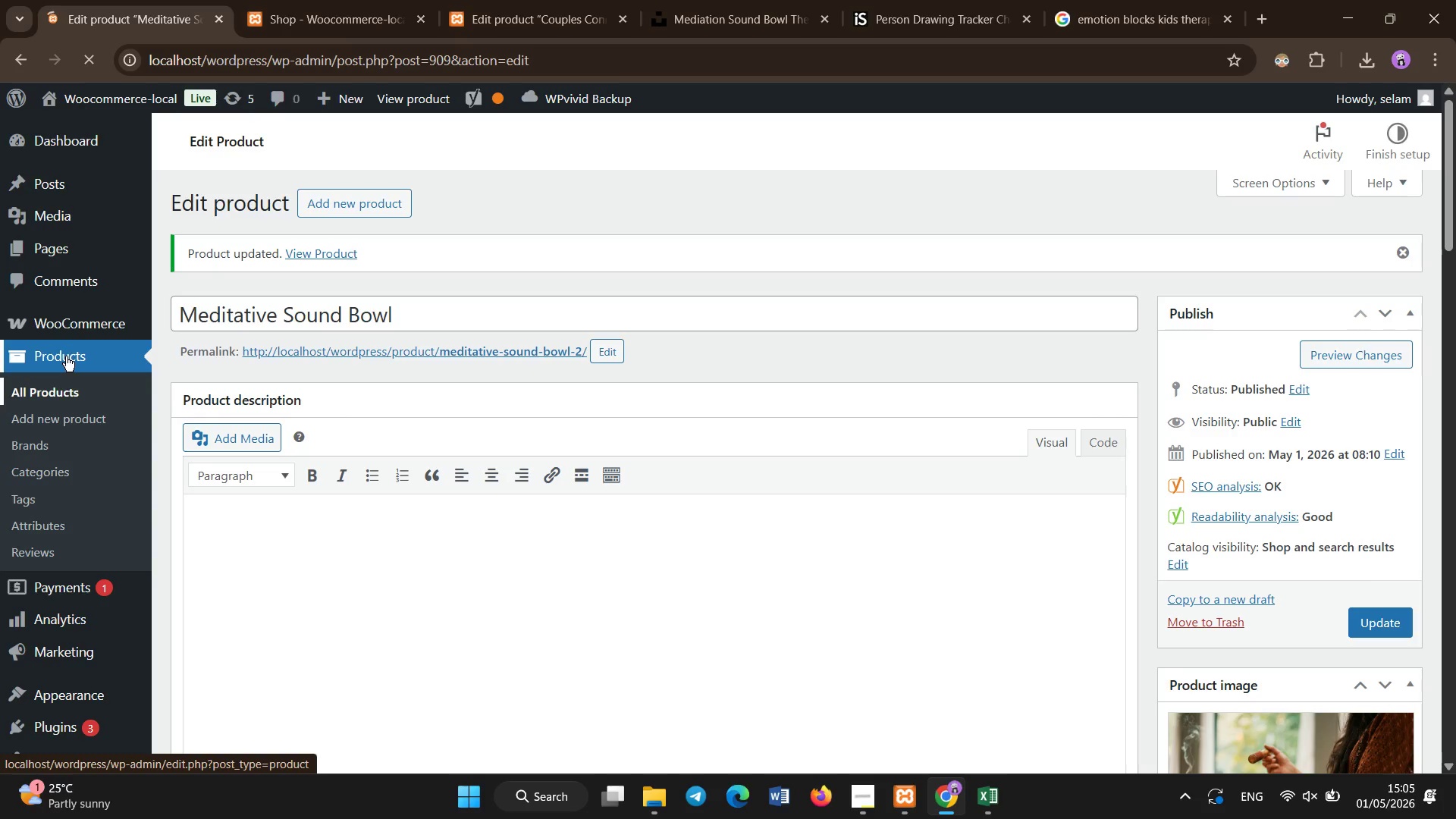 
scroll: coordinate [18, 384], scroll_direction: down, amount: 11.0
 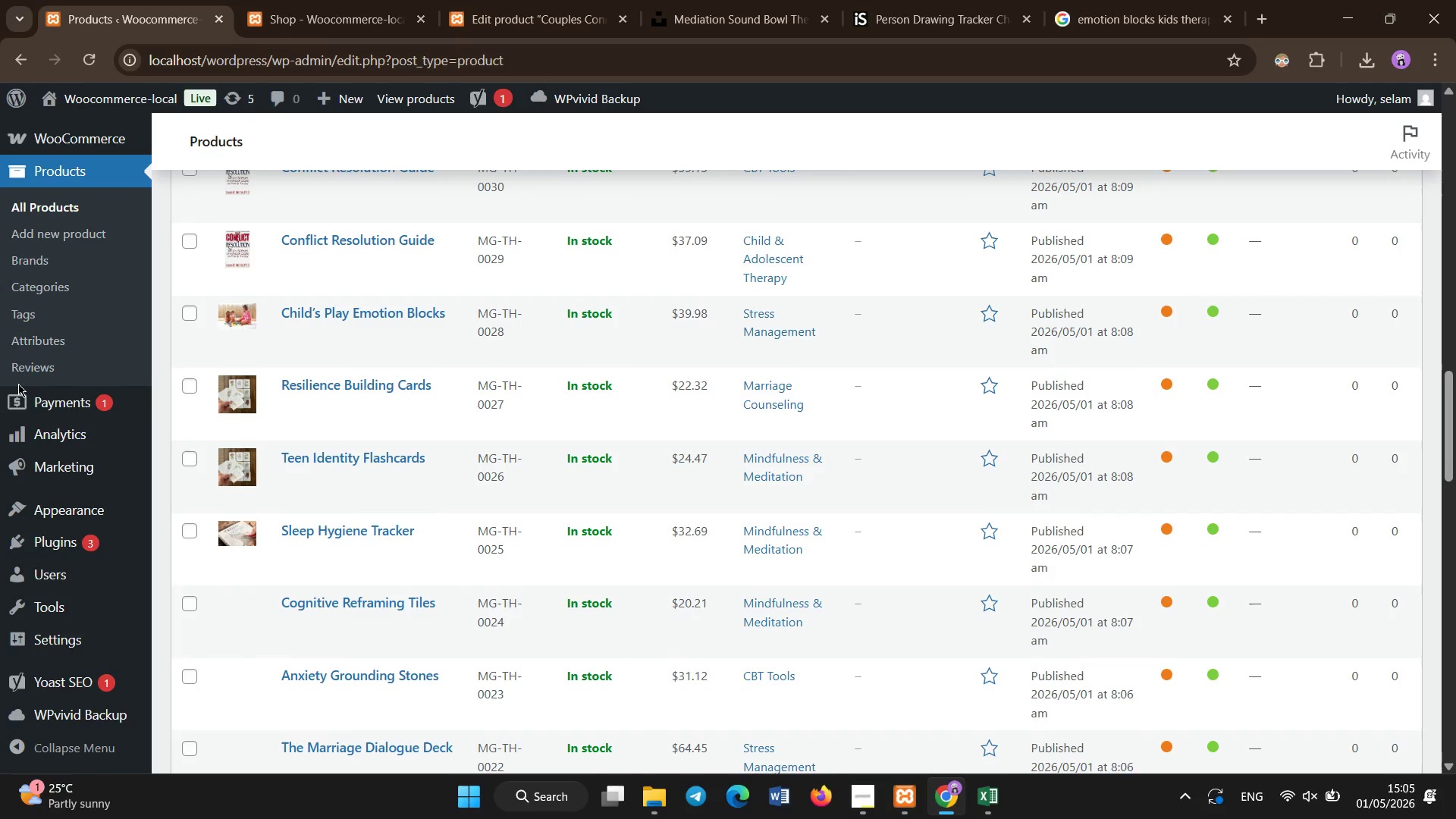 
scroll: coordinate [18, 384], scroll_direction: up, amount: 1.0
 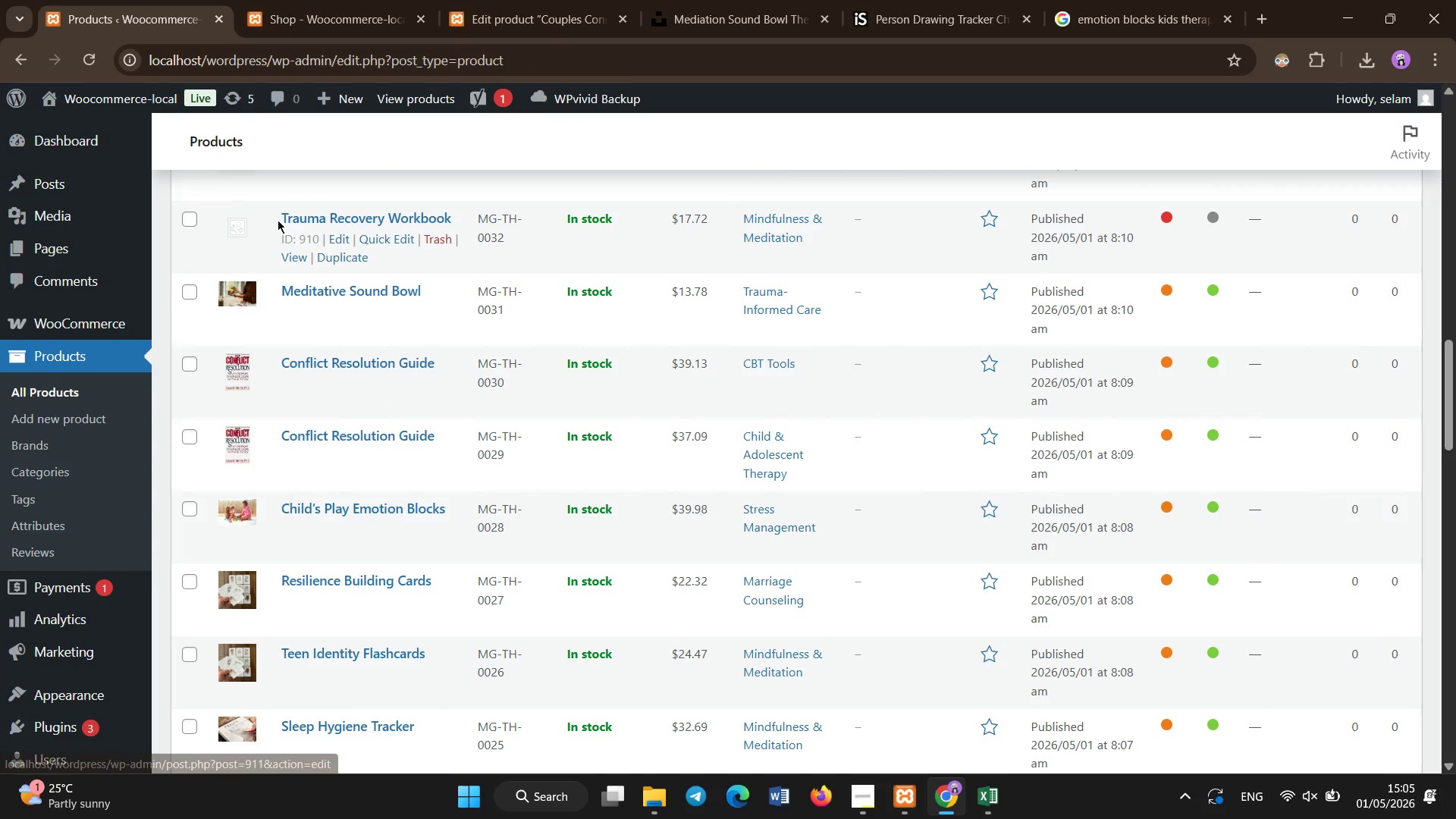 
left_click([293, 213])
 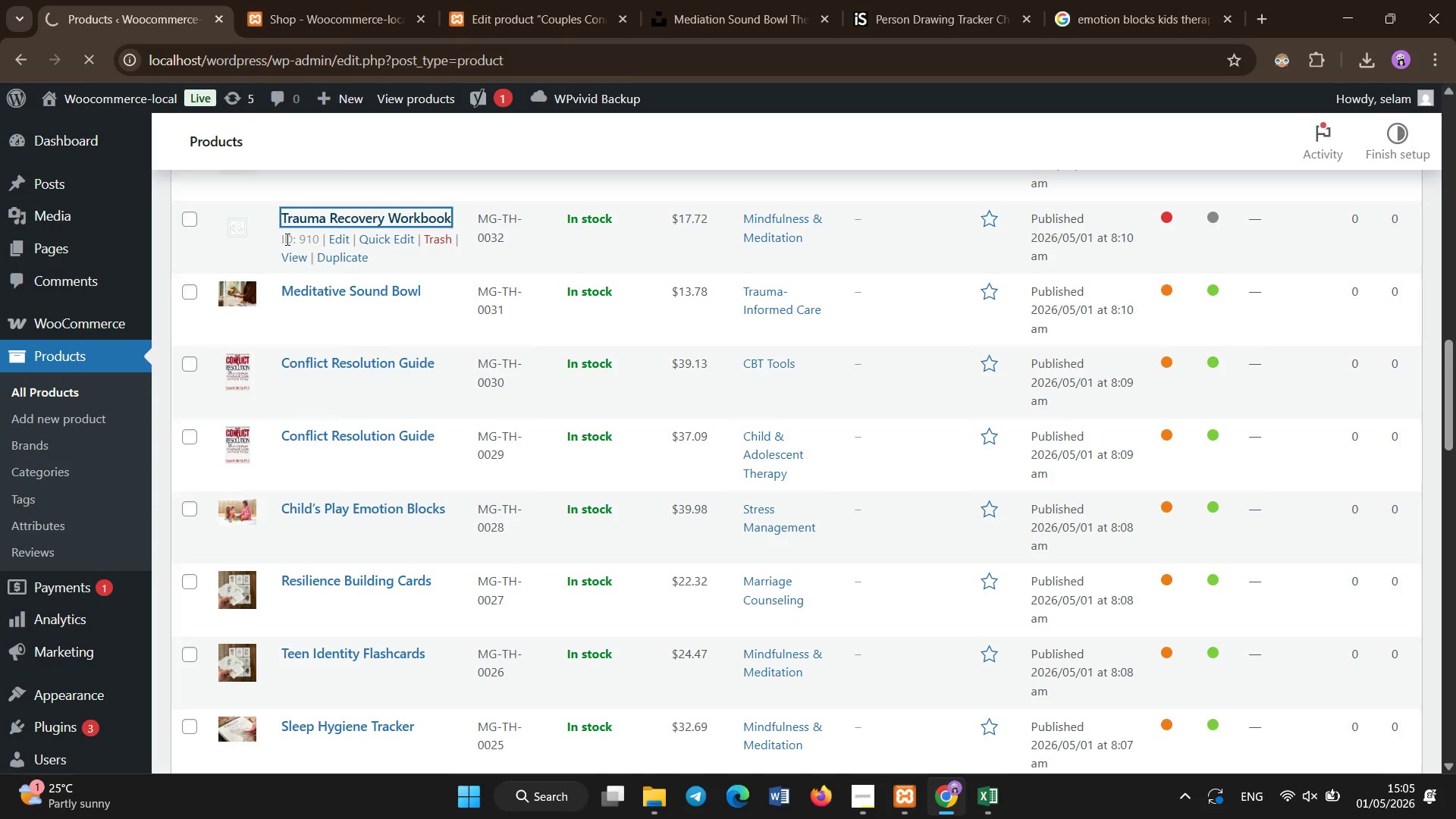 
wait(8.05)
 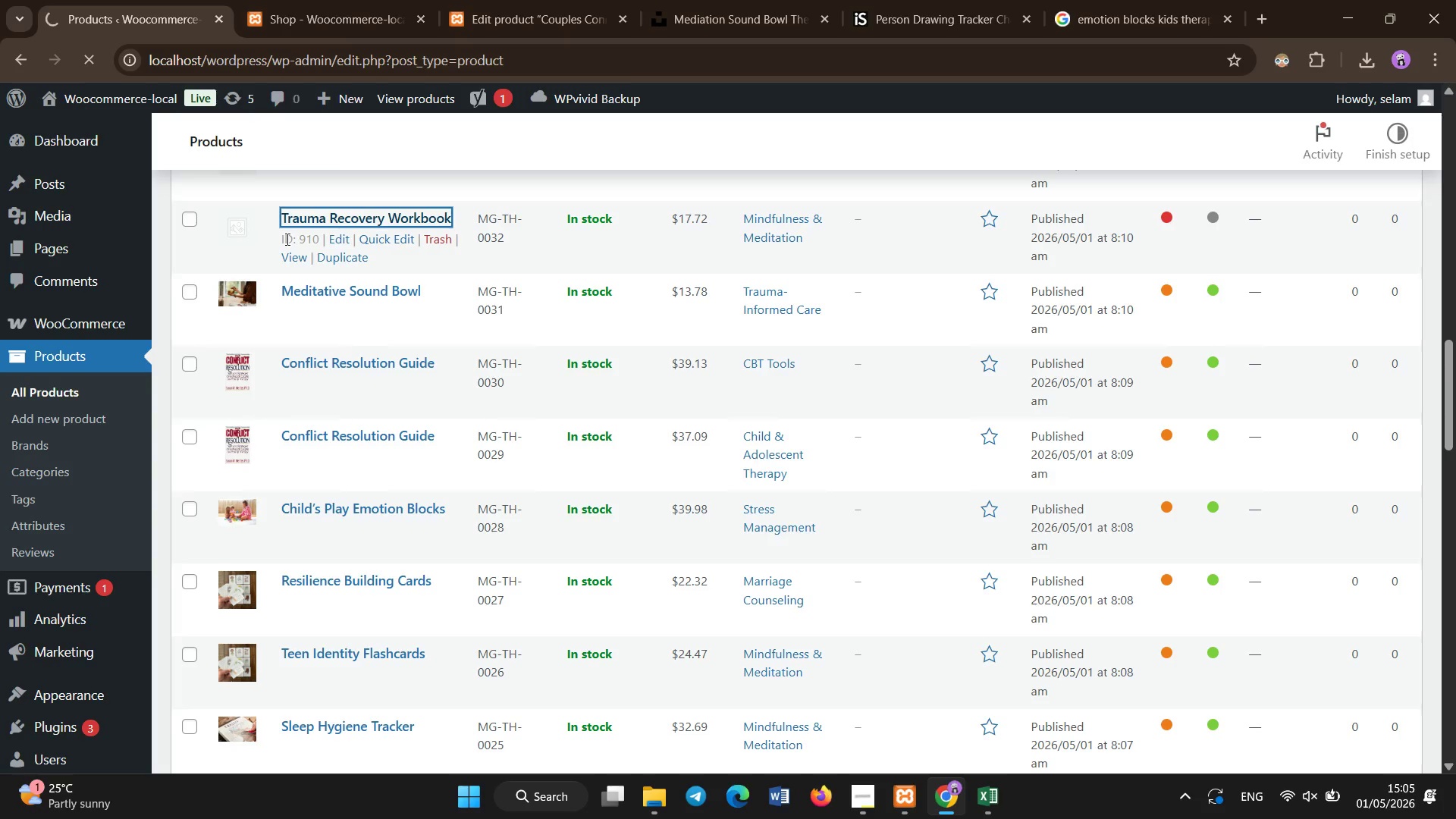 
scroll: coordinate [461, 430], scroll_direction: down, amount: 2.0
 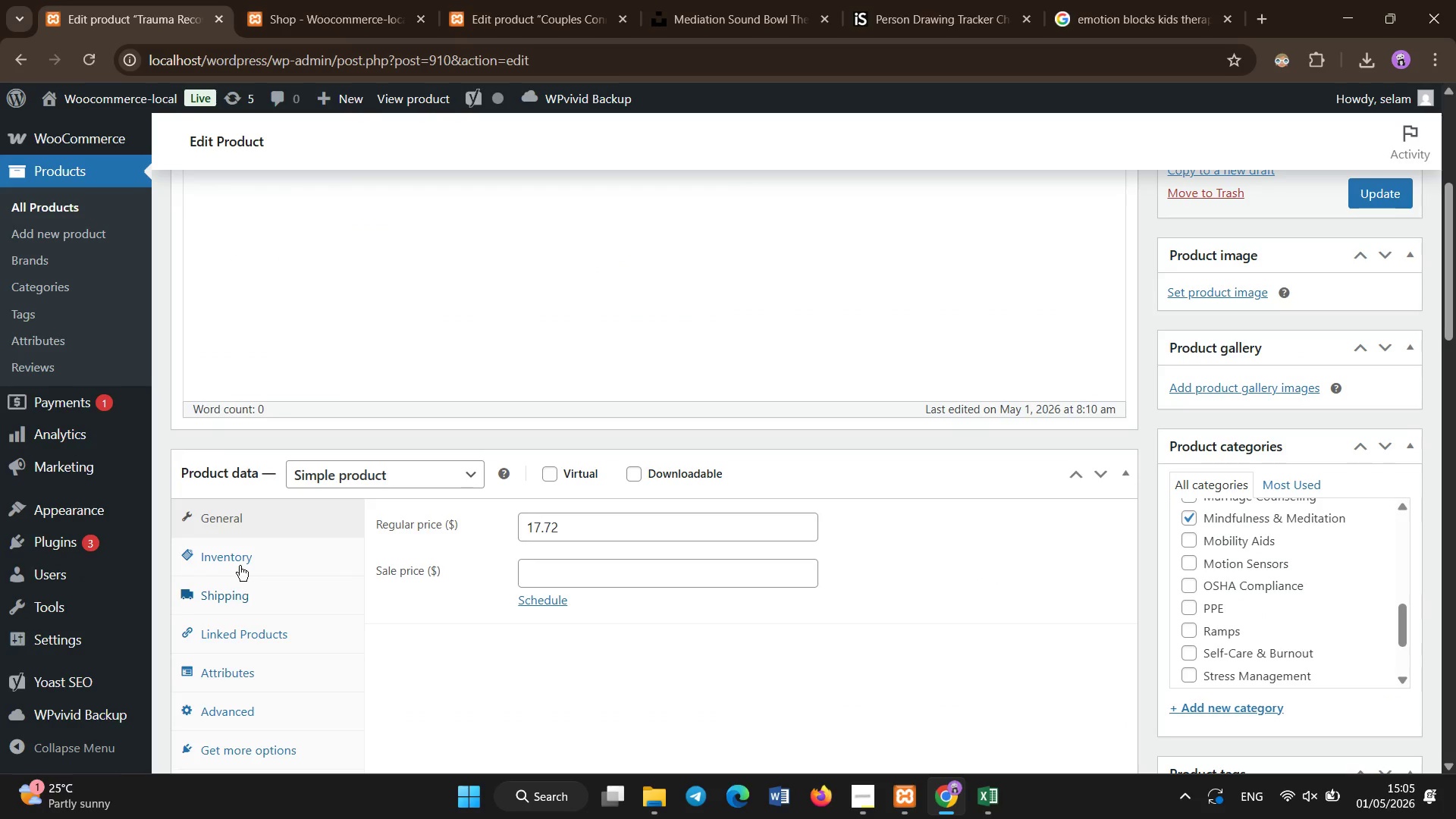 
left_click([239, 565])
 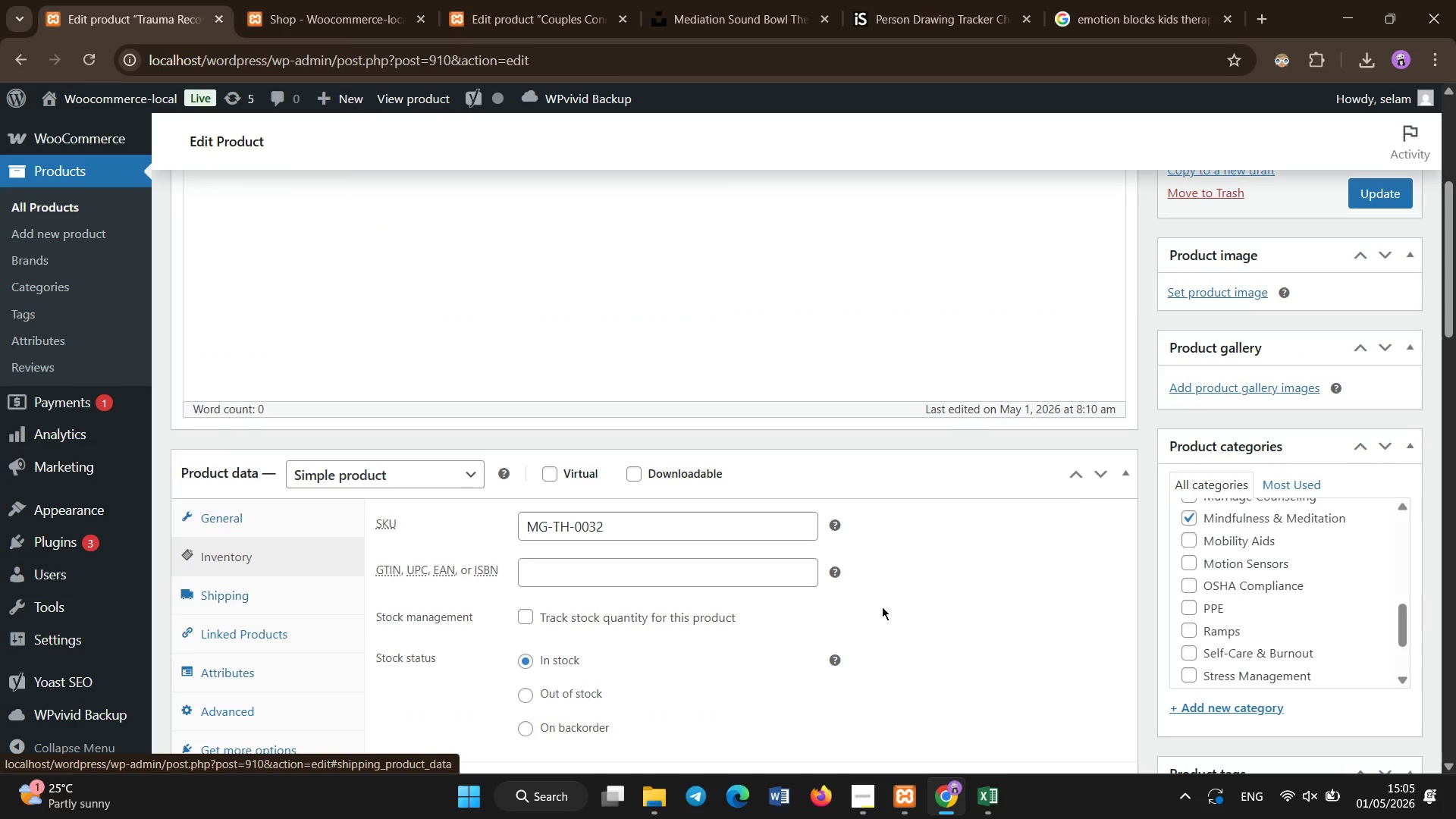 
scroll: coordinate [952, 687], scroll_direction: down, amount: 2.0
 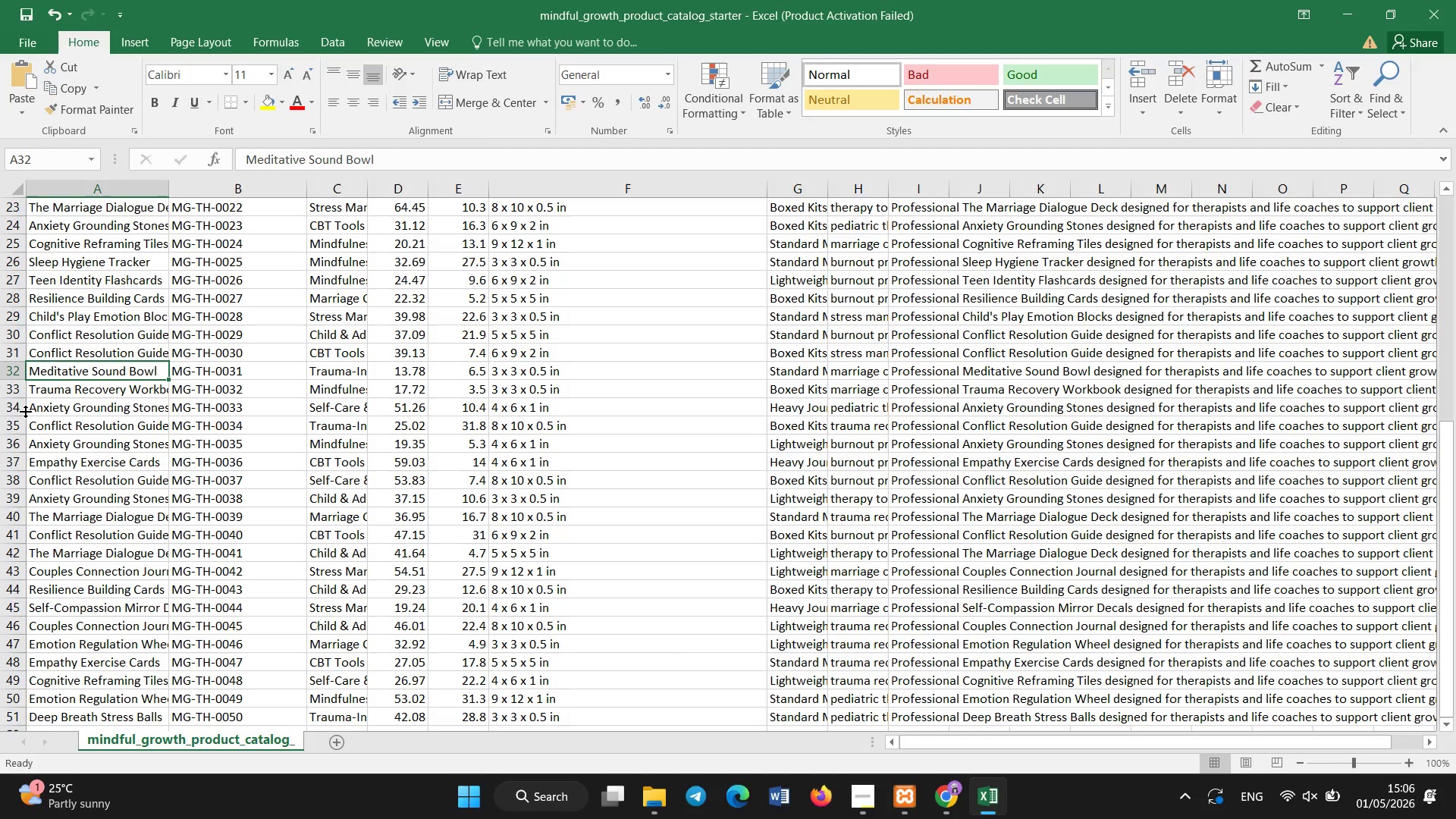 
left_click([53, 387])
 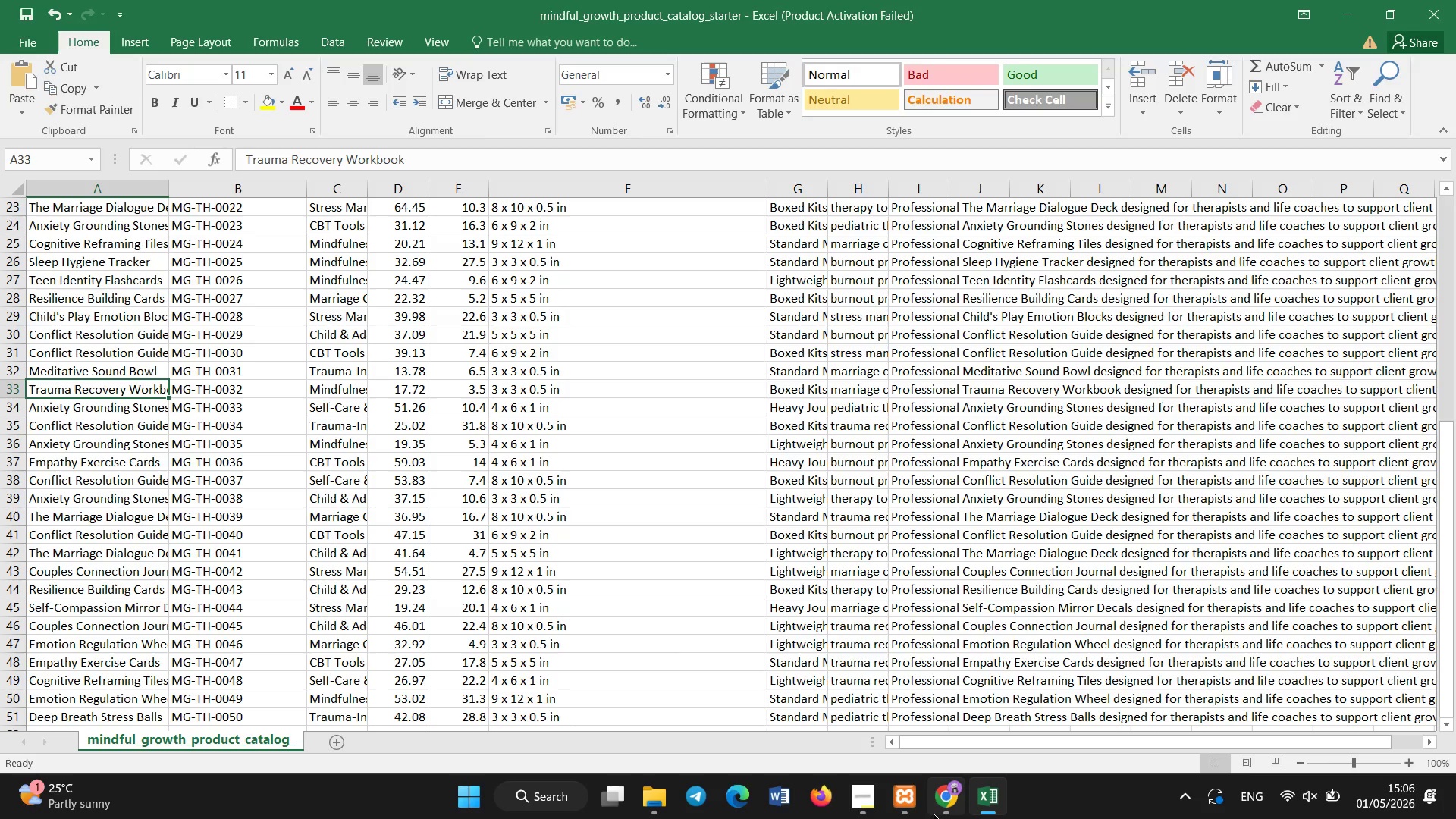 
left_click([936, 808])
 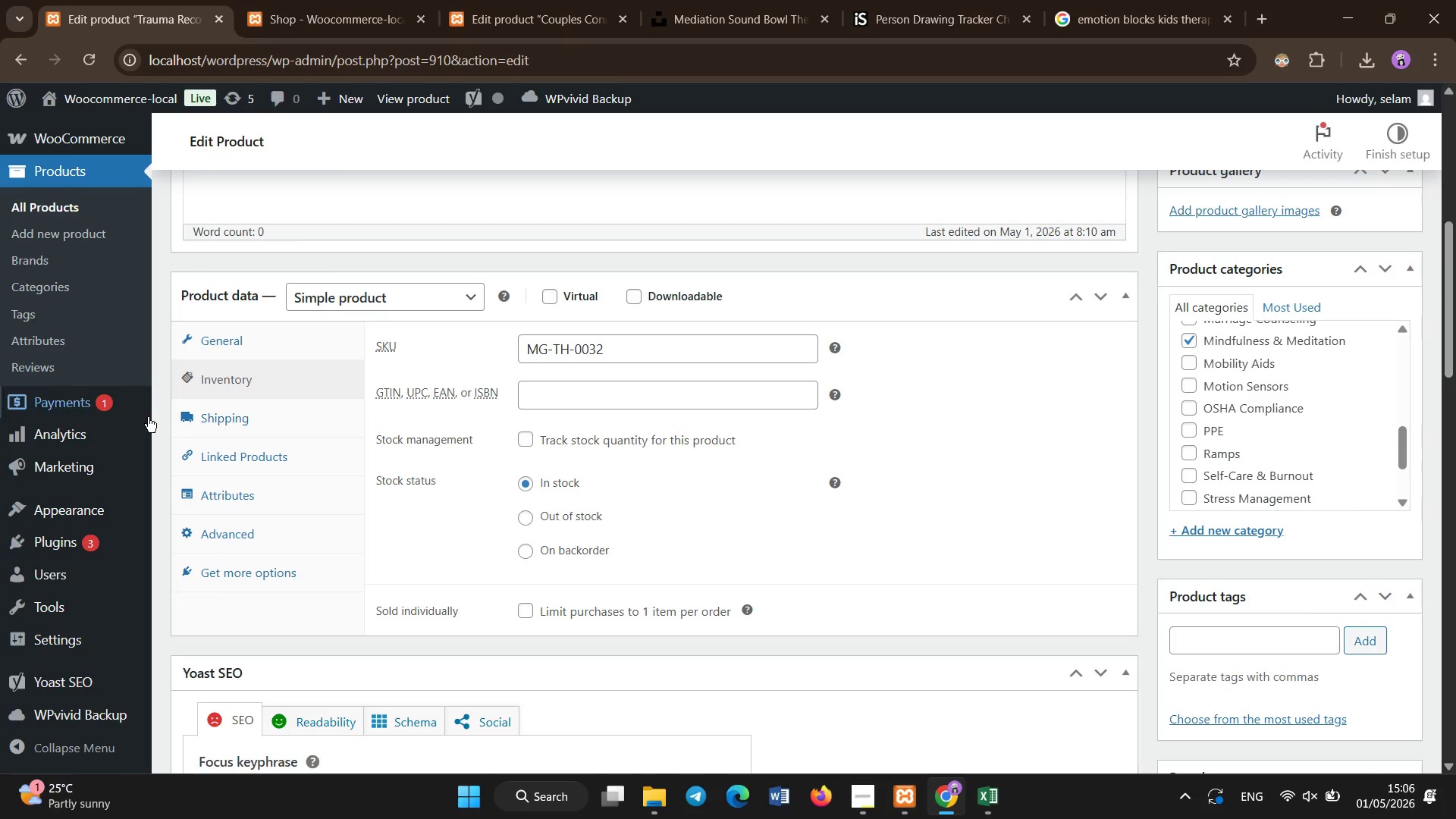 
left_click([206, 411])
 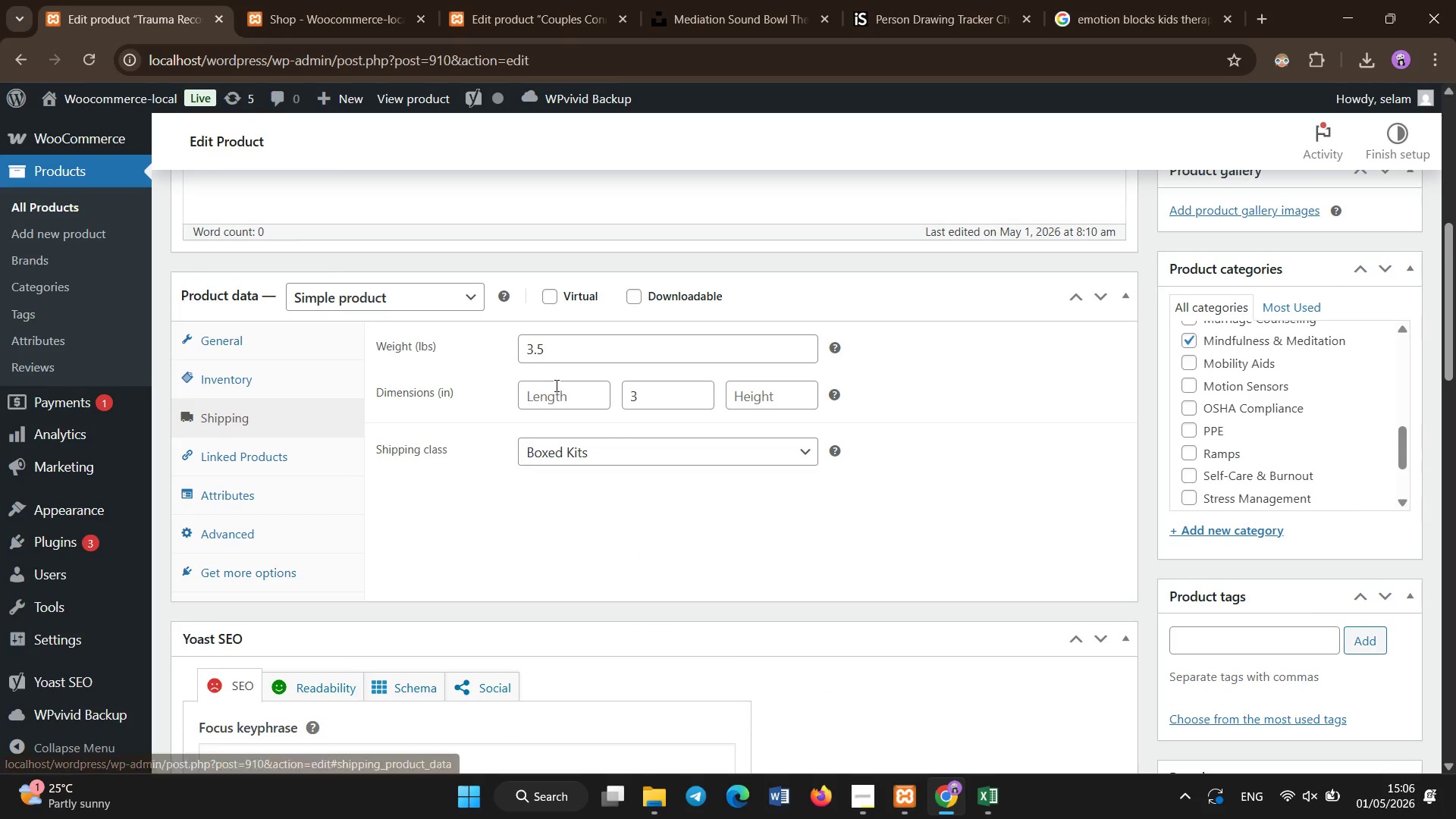 
left_click([557, 386])
 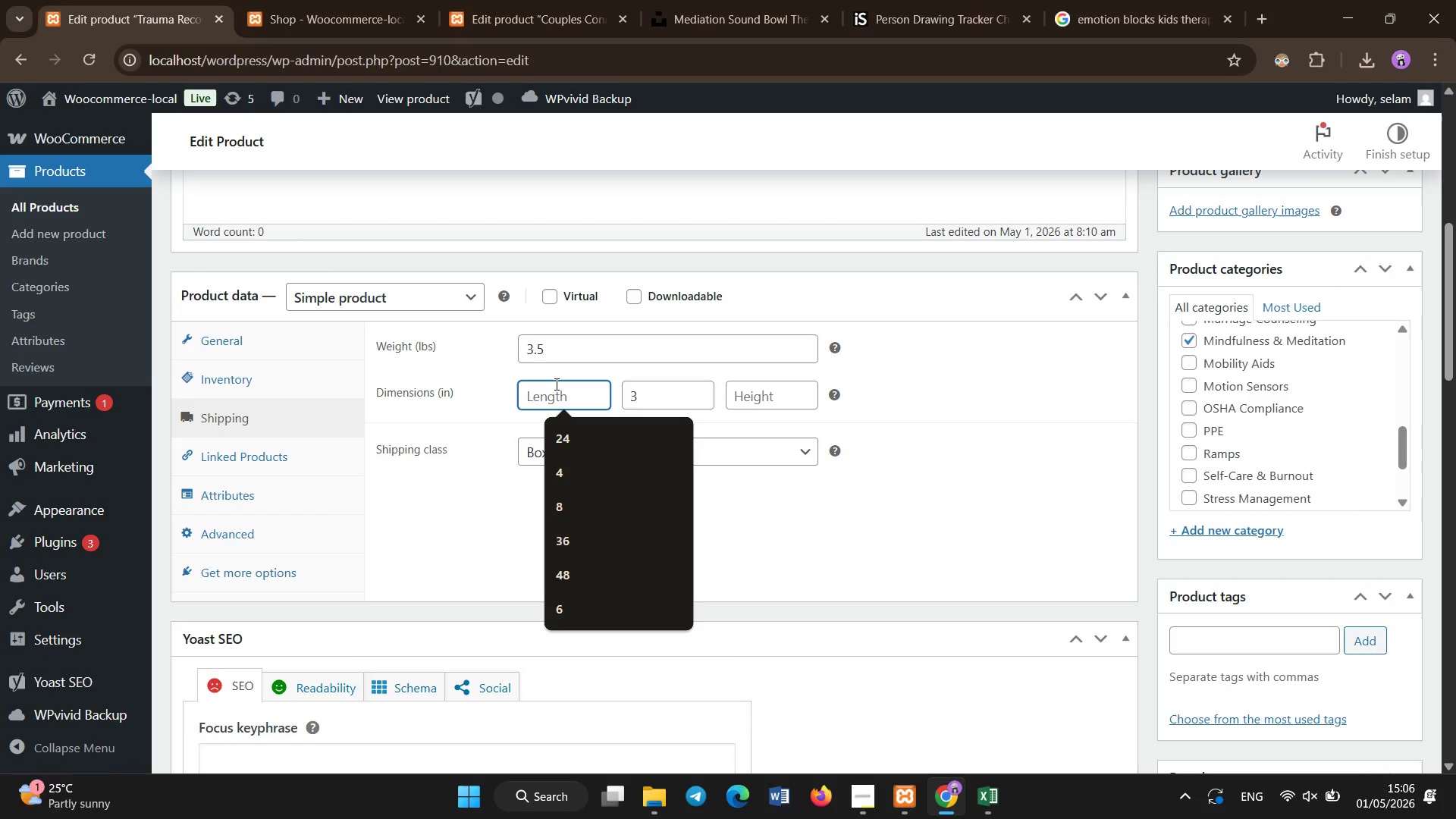 
key(PageDown)
 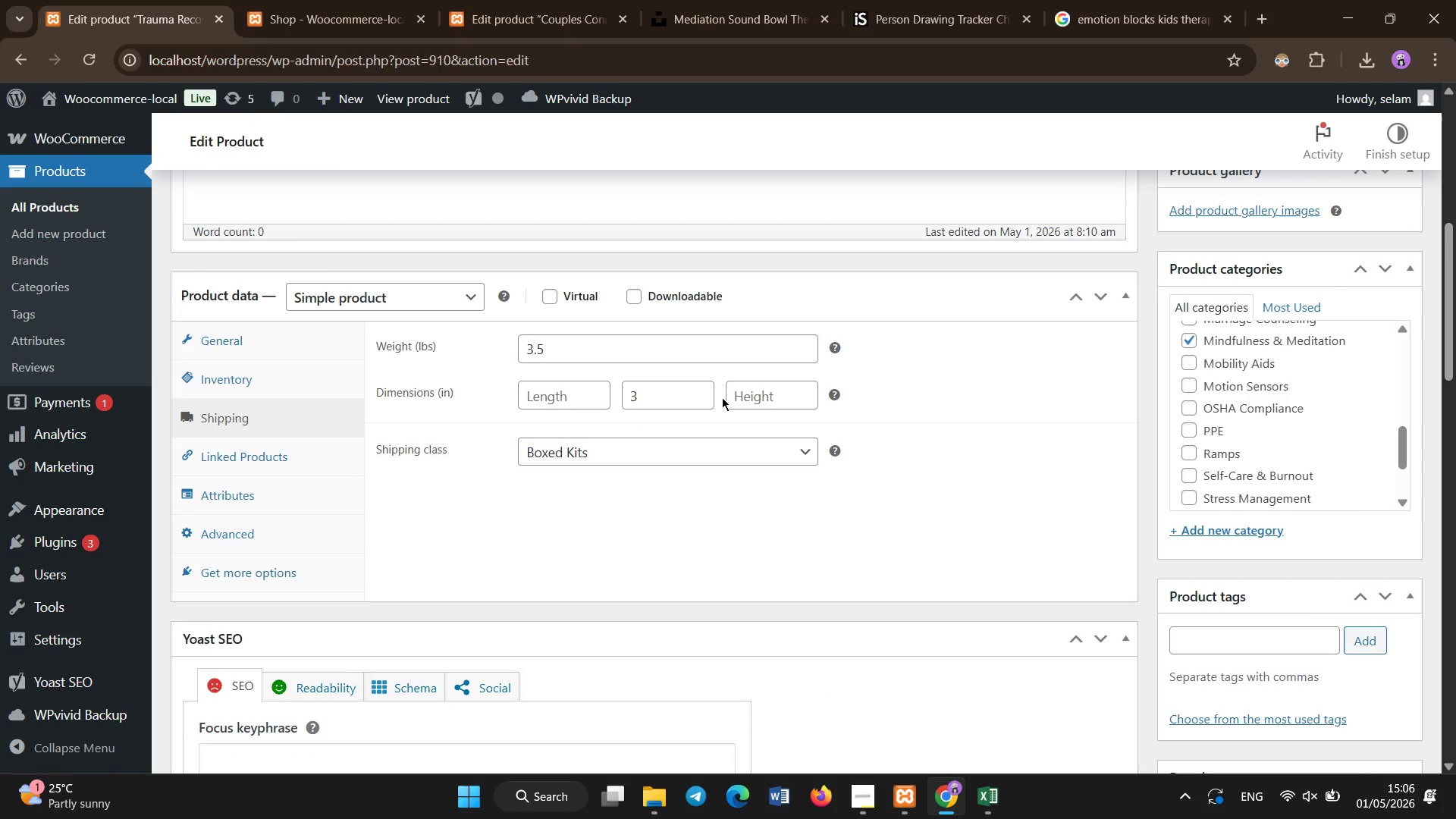 
double_click([749, 408])
 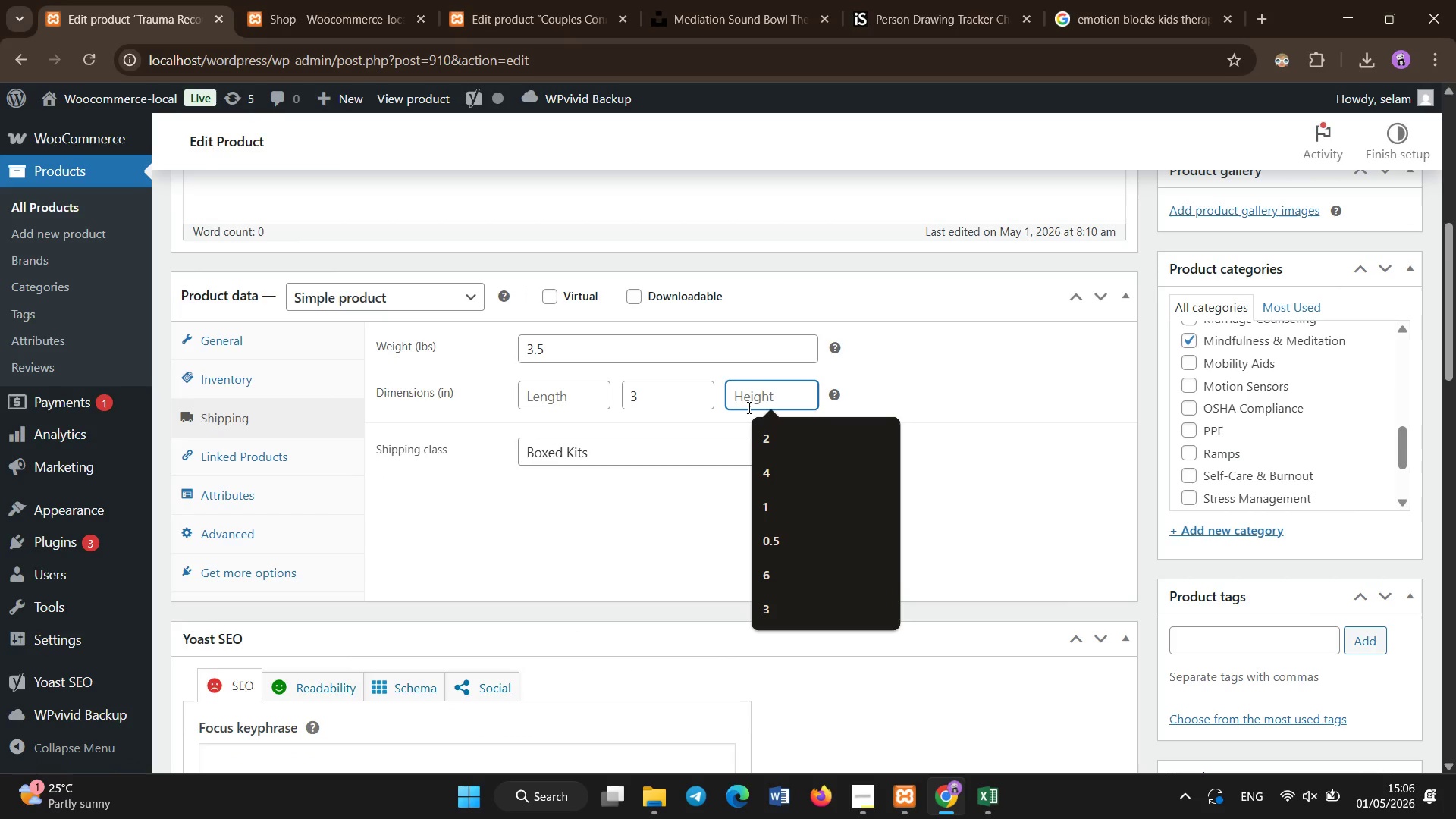 
key(Insert)
 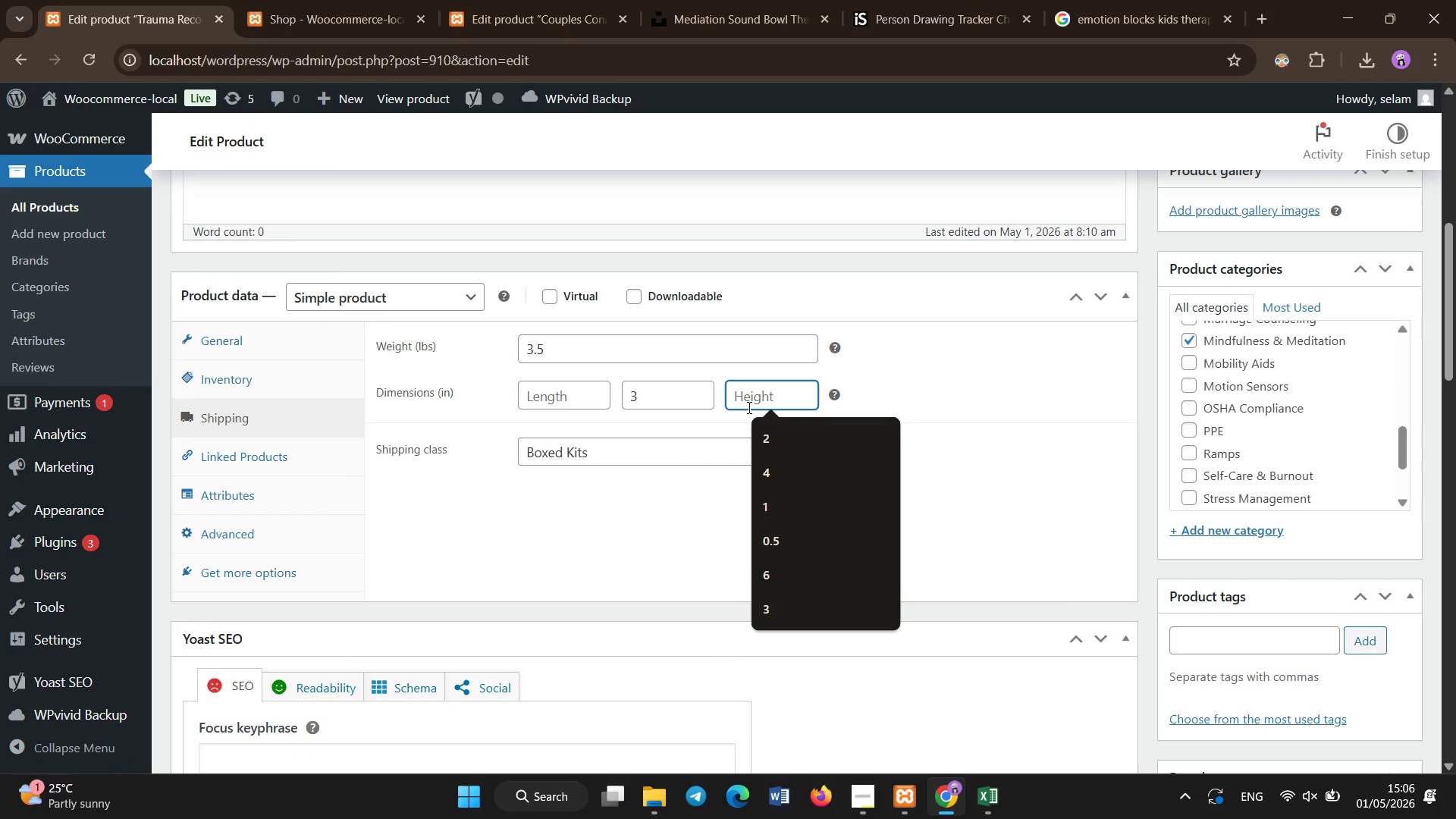 
hold_key(key=Delete, duration=0.34)
 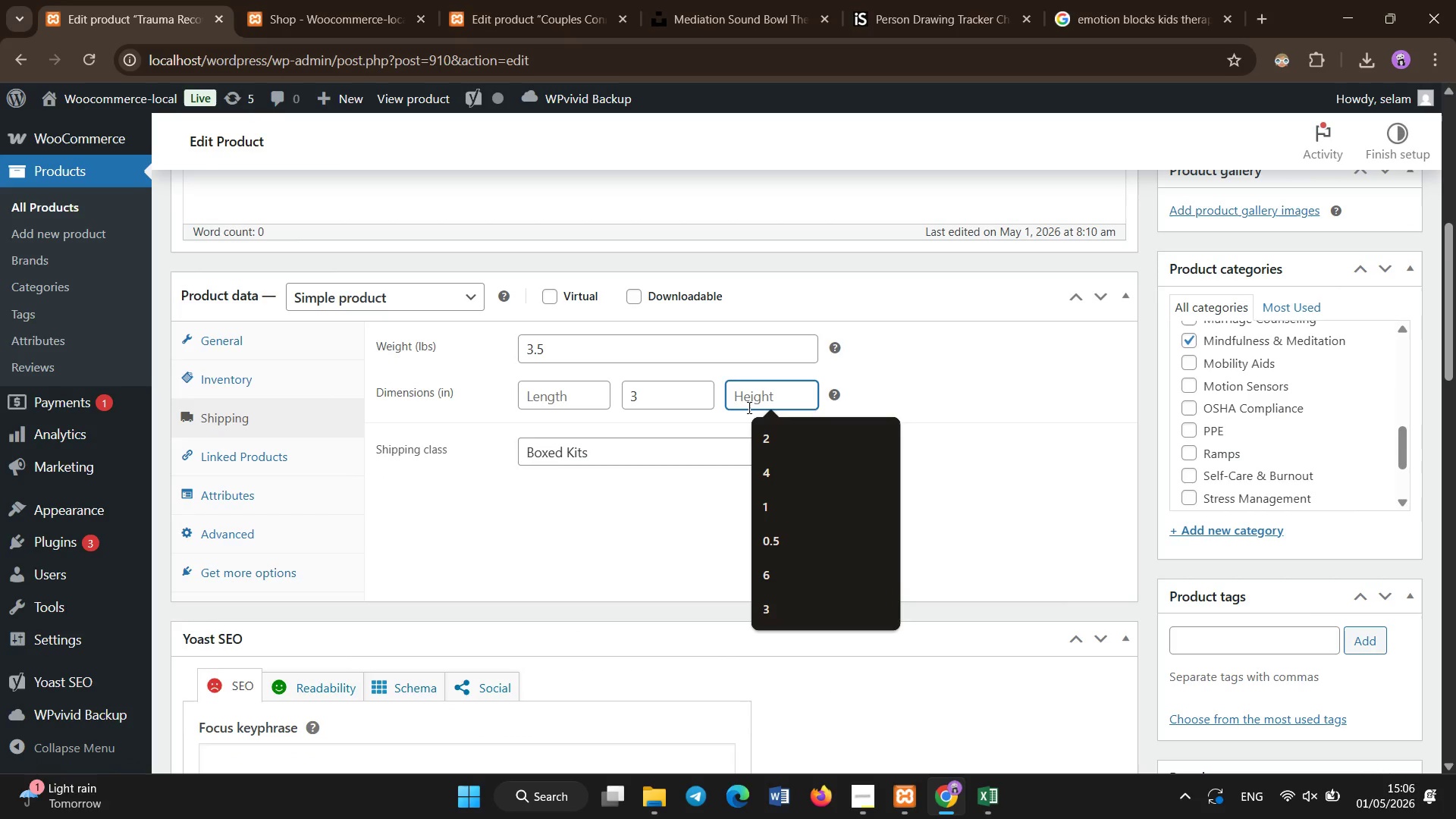 
key(BrightnessDown)
 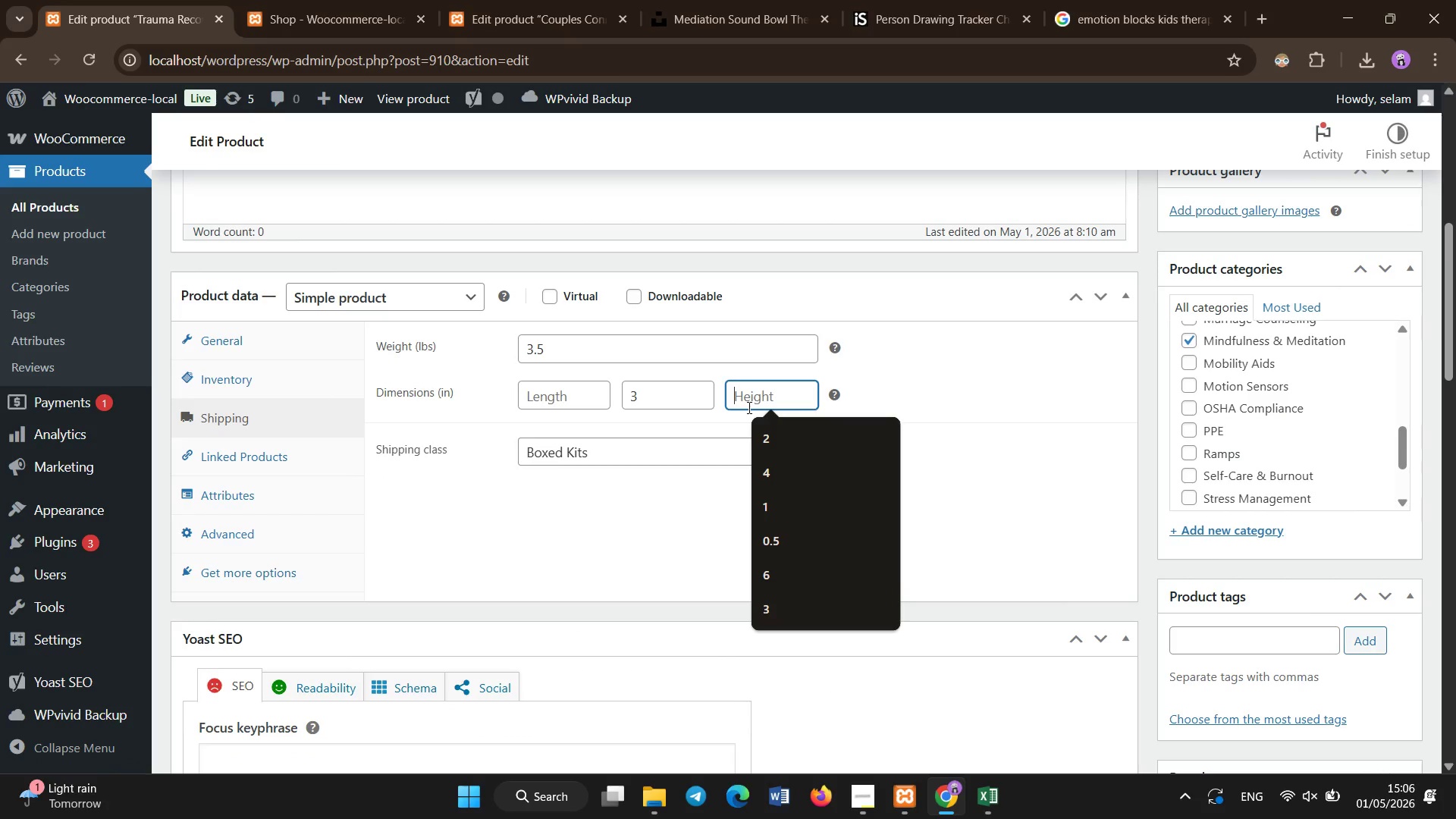 
key(Backspace)
 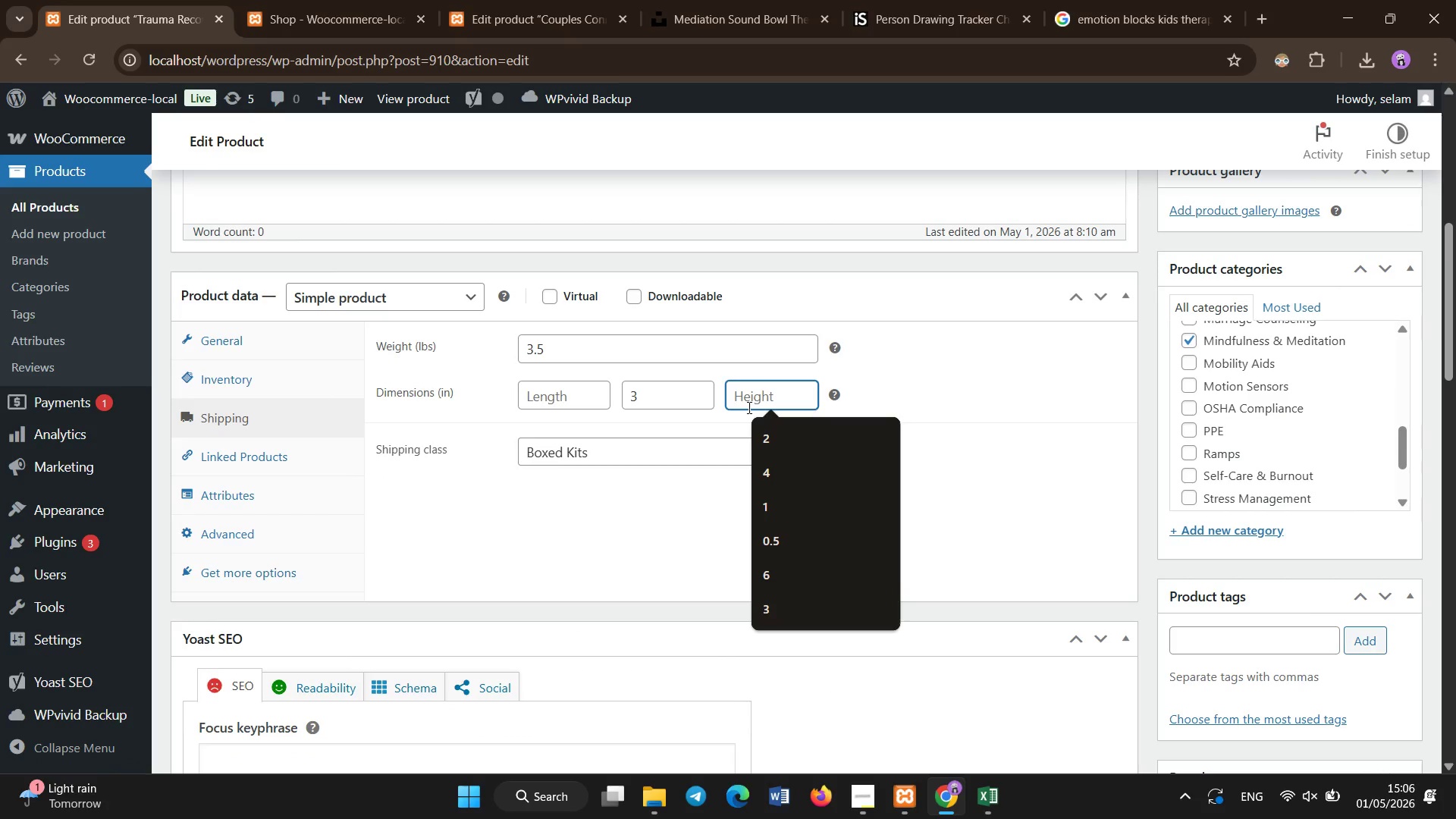 
key(NumLock)
 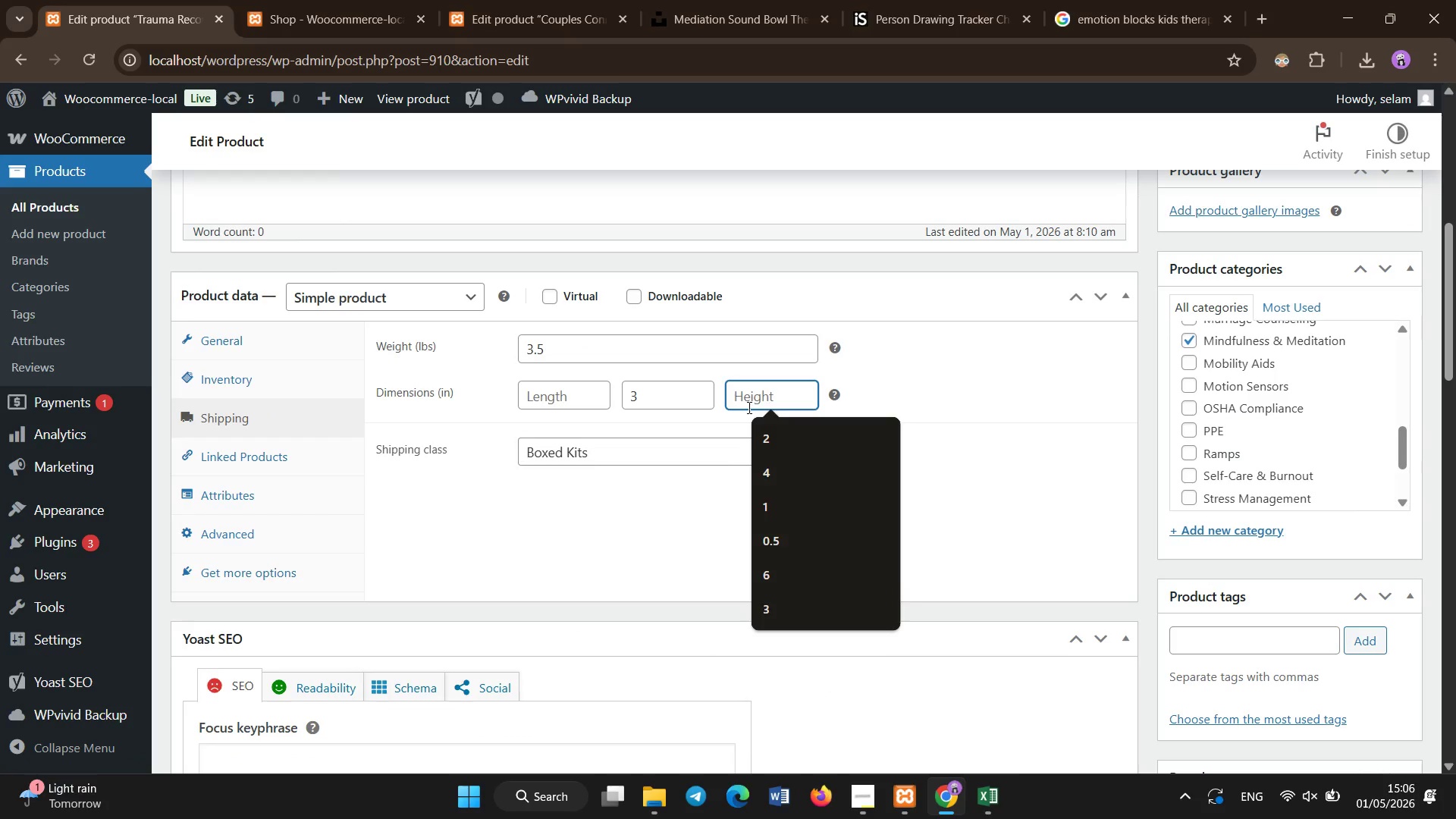 
key(Numpad0)
 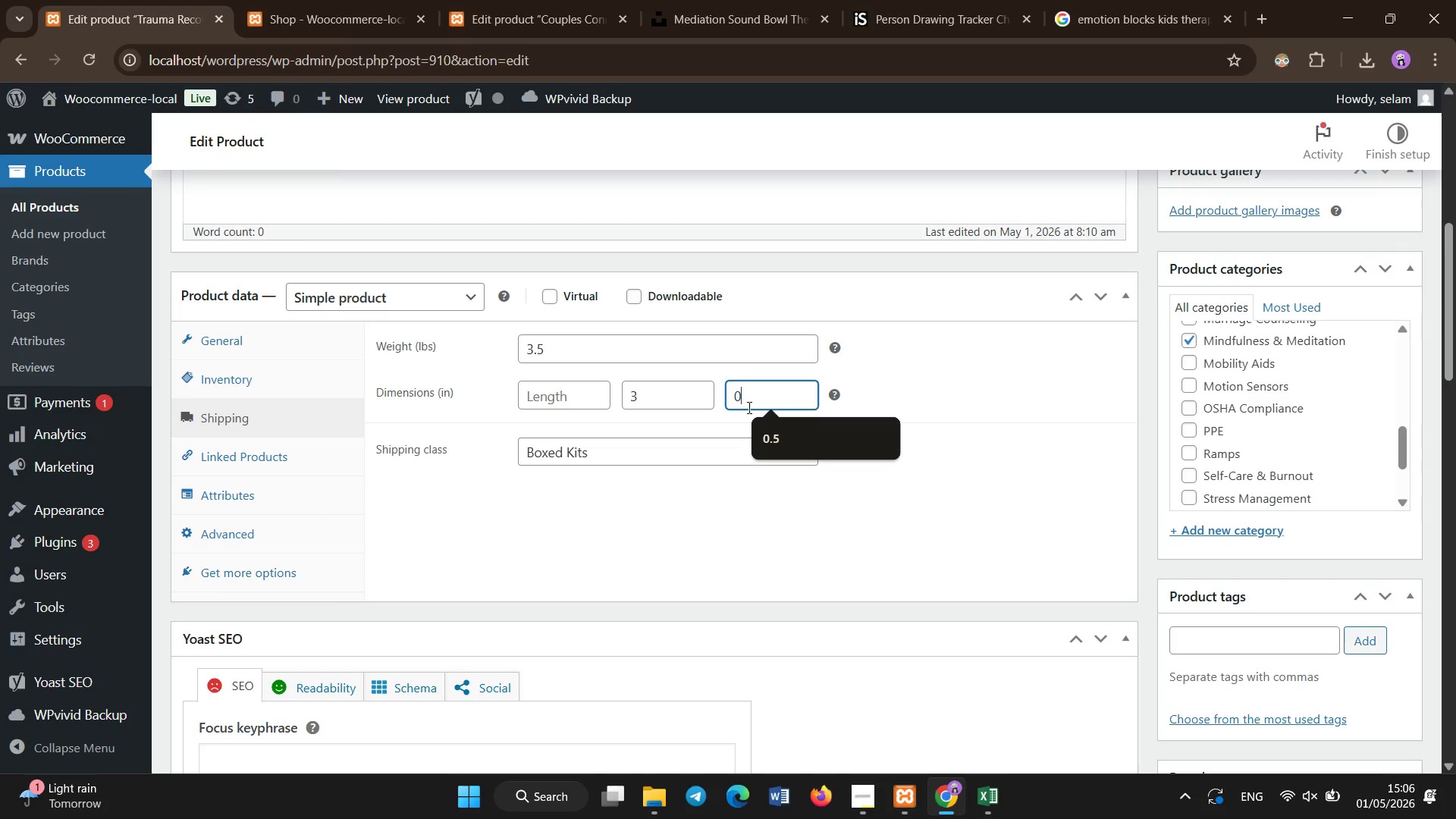 
key(NumpadDecimal)
 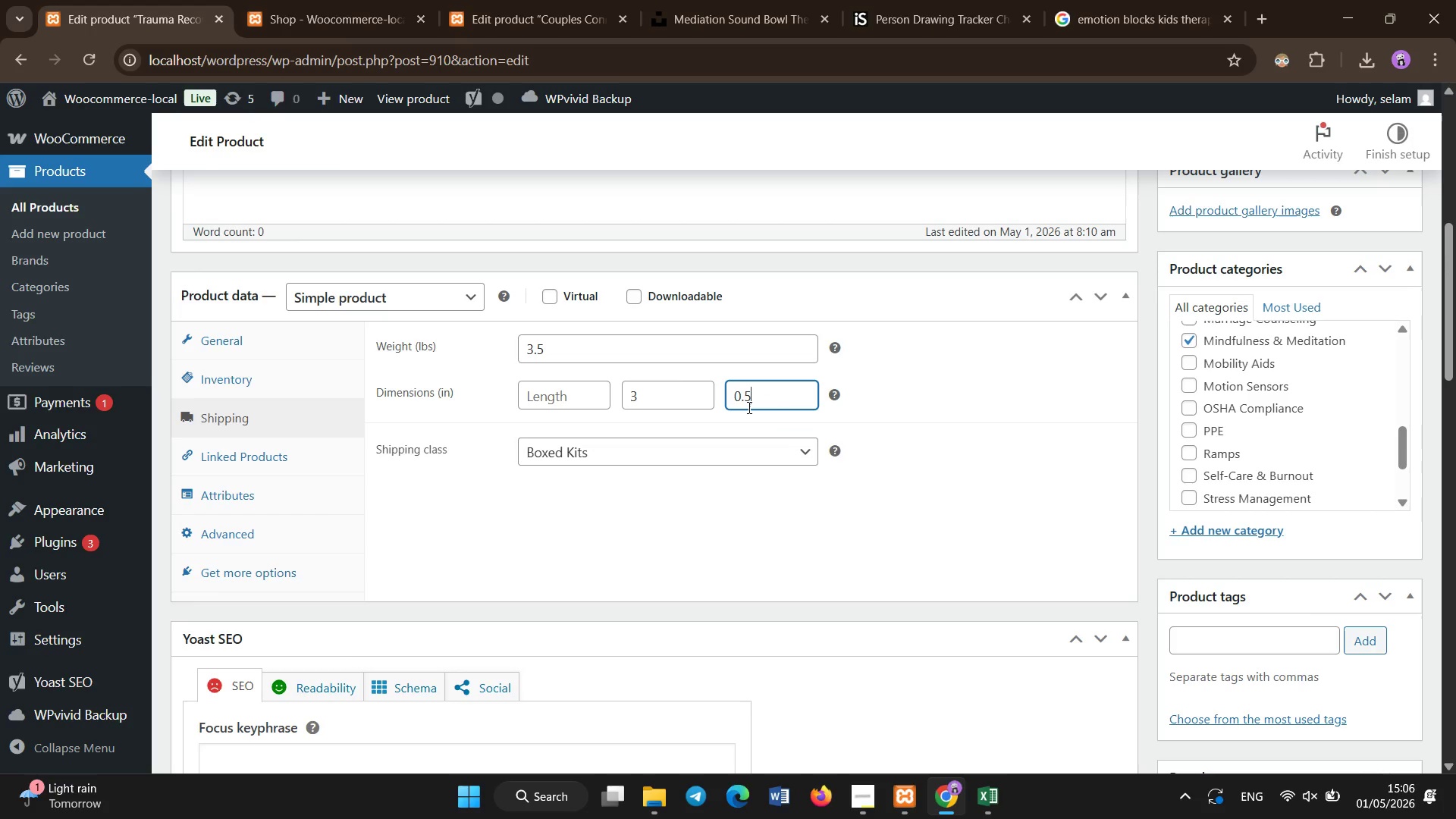 
key(Numpad5)
 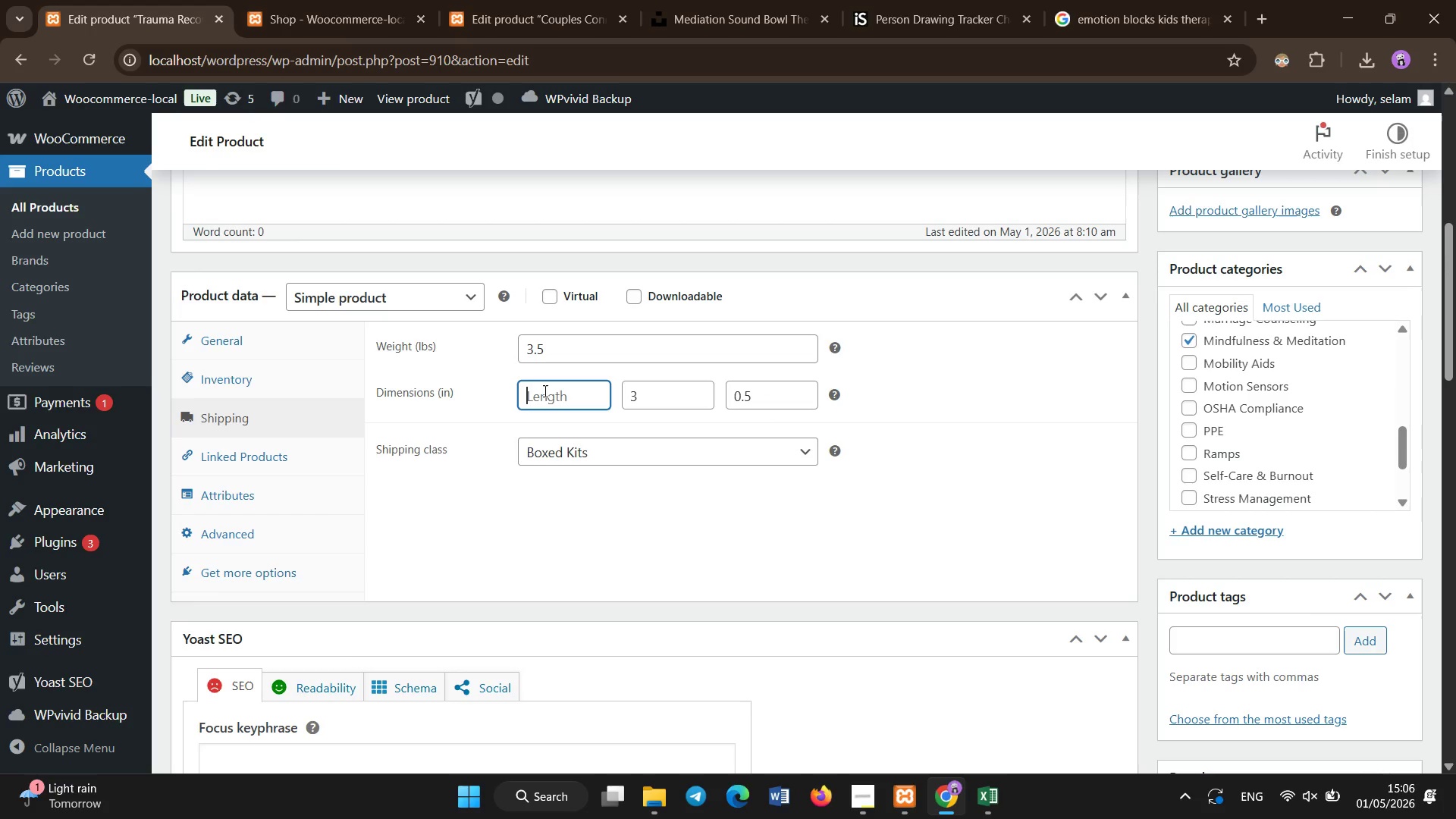 
key(Numpad3)
 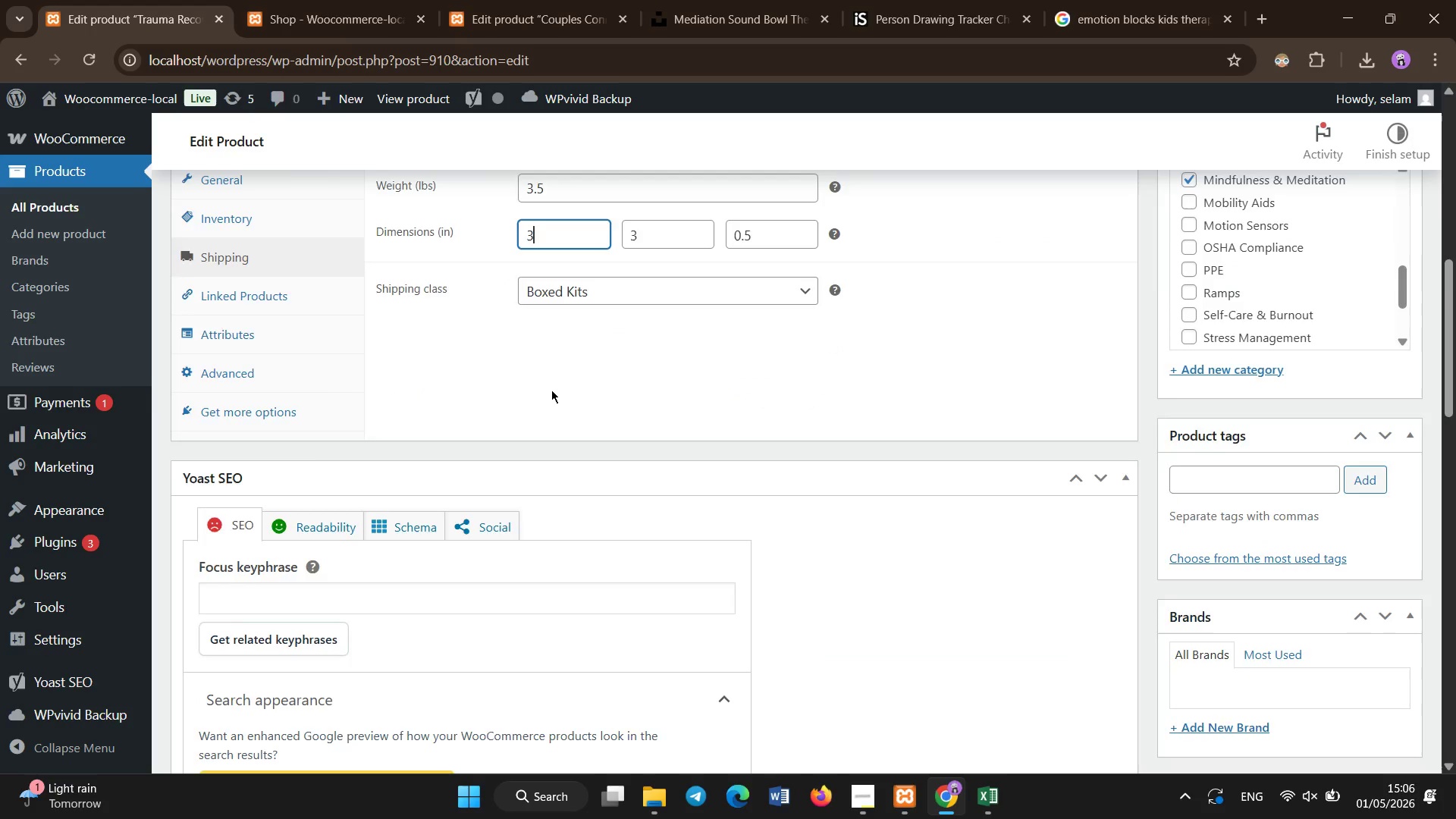 
scroll: coordinate [551, 390], scroll_direction: down, amount: 5.0
 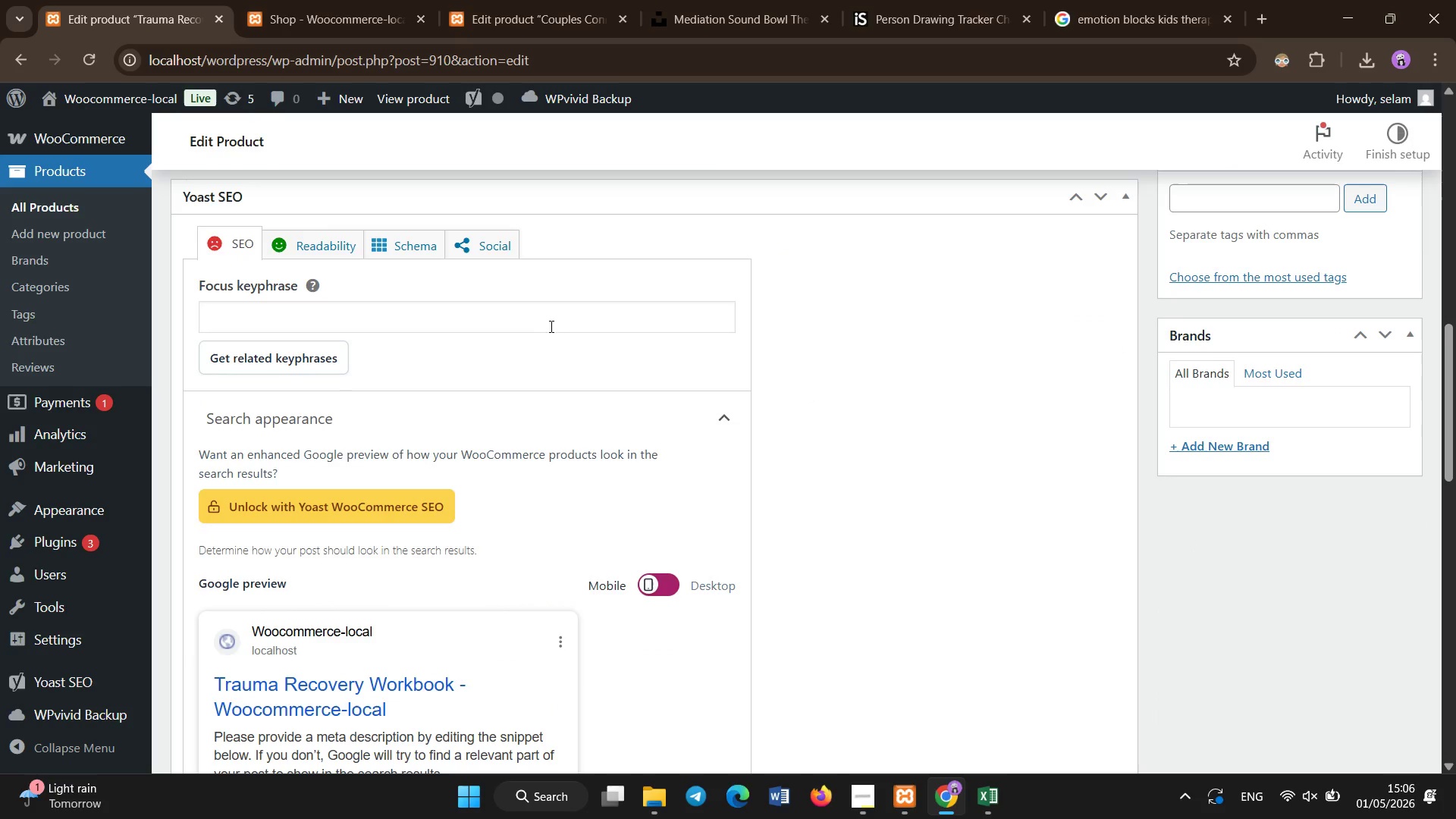 
left_click([553, 323])
 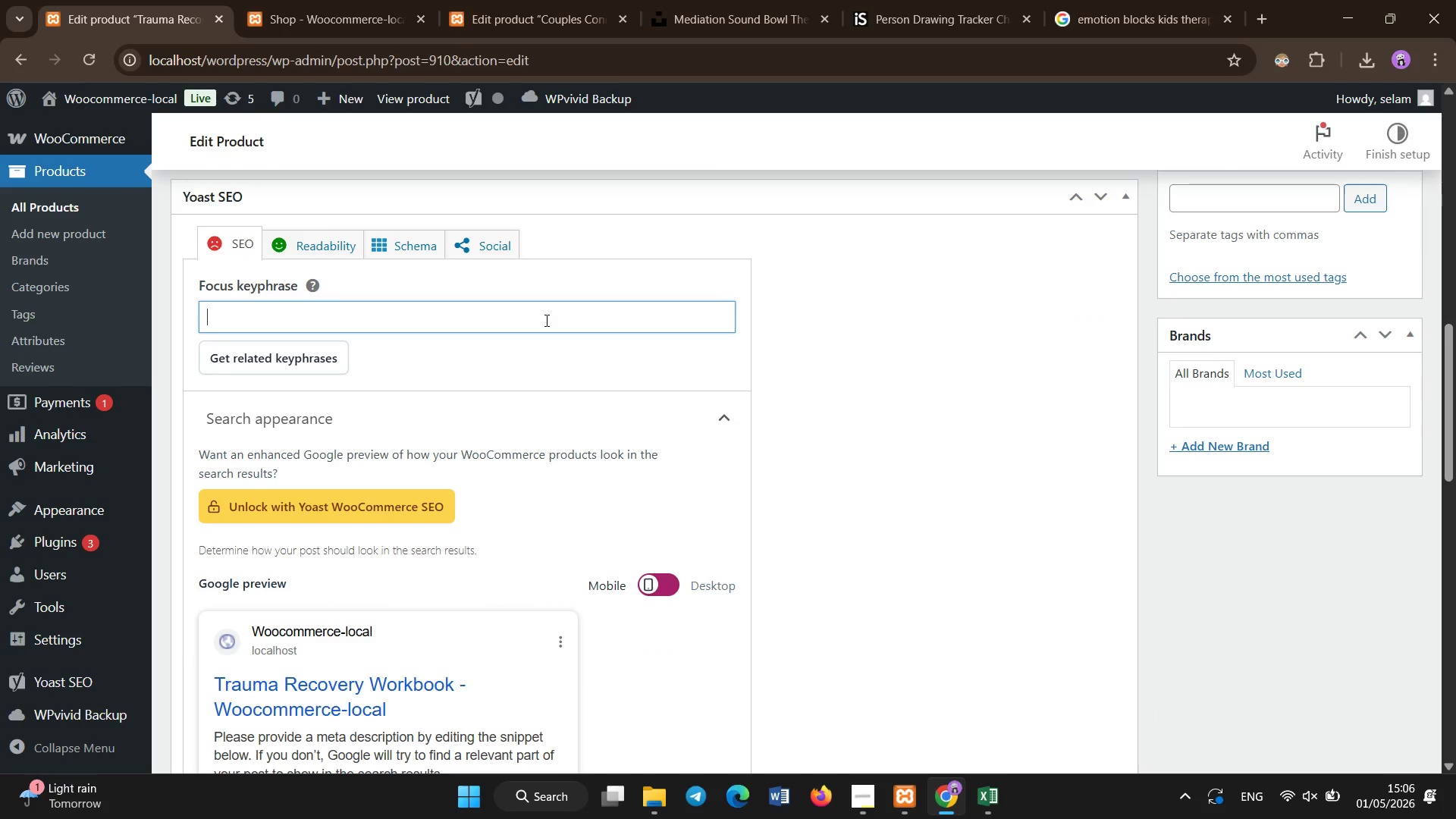 
type(trauma healing workbook)
 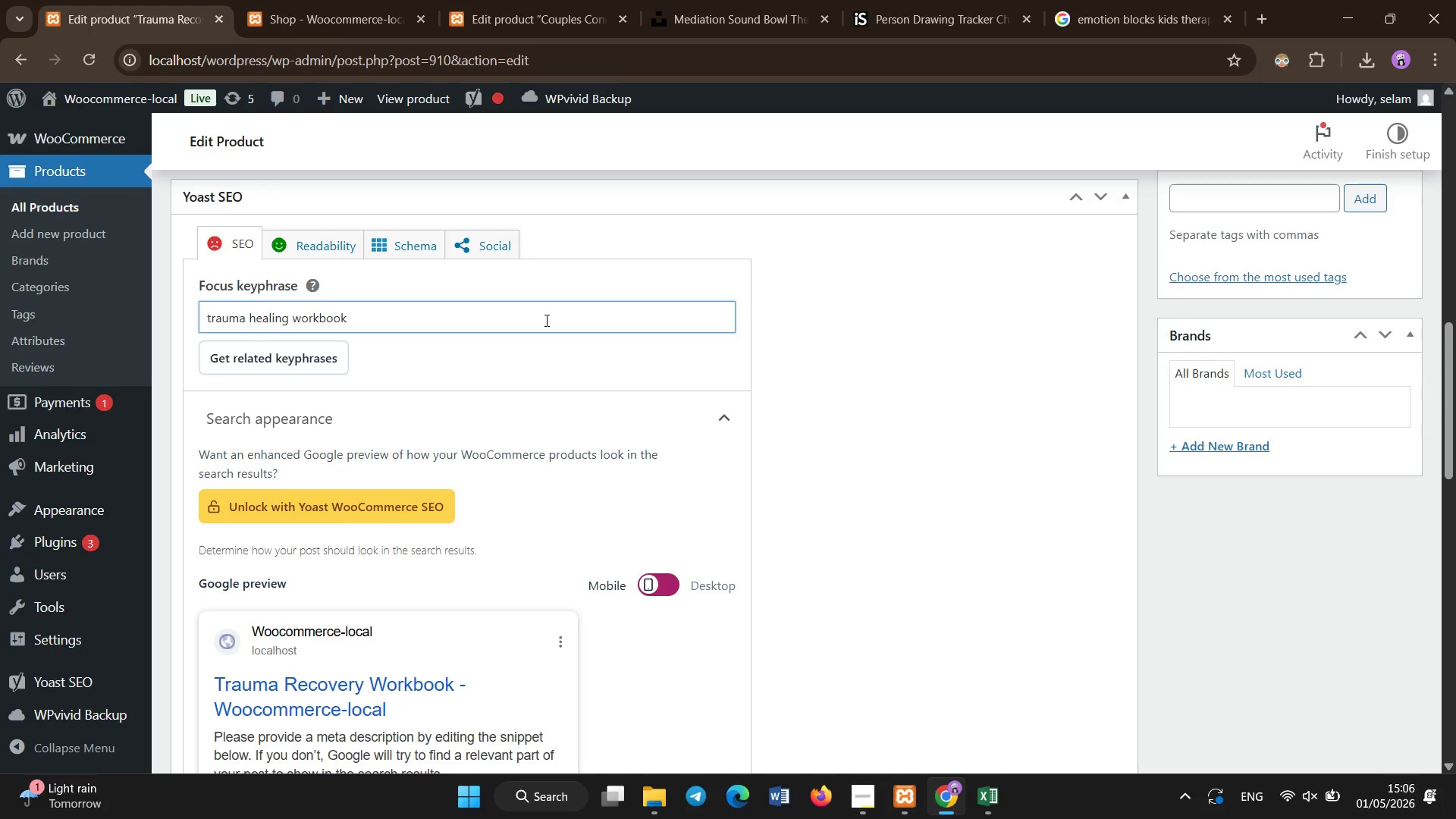 
left_click([493, 367])
 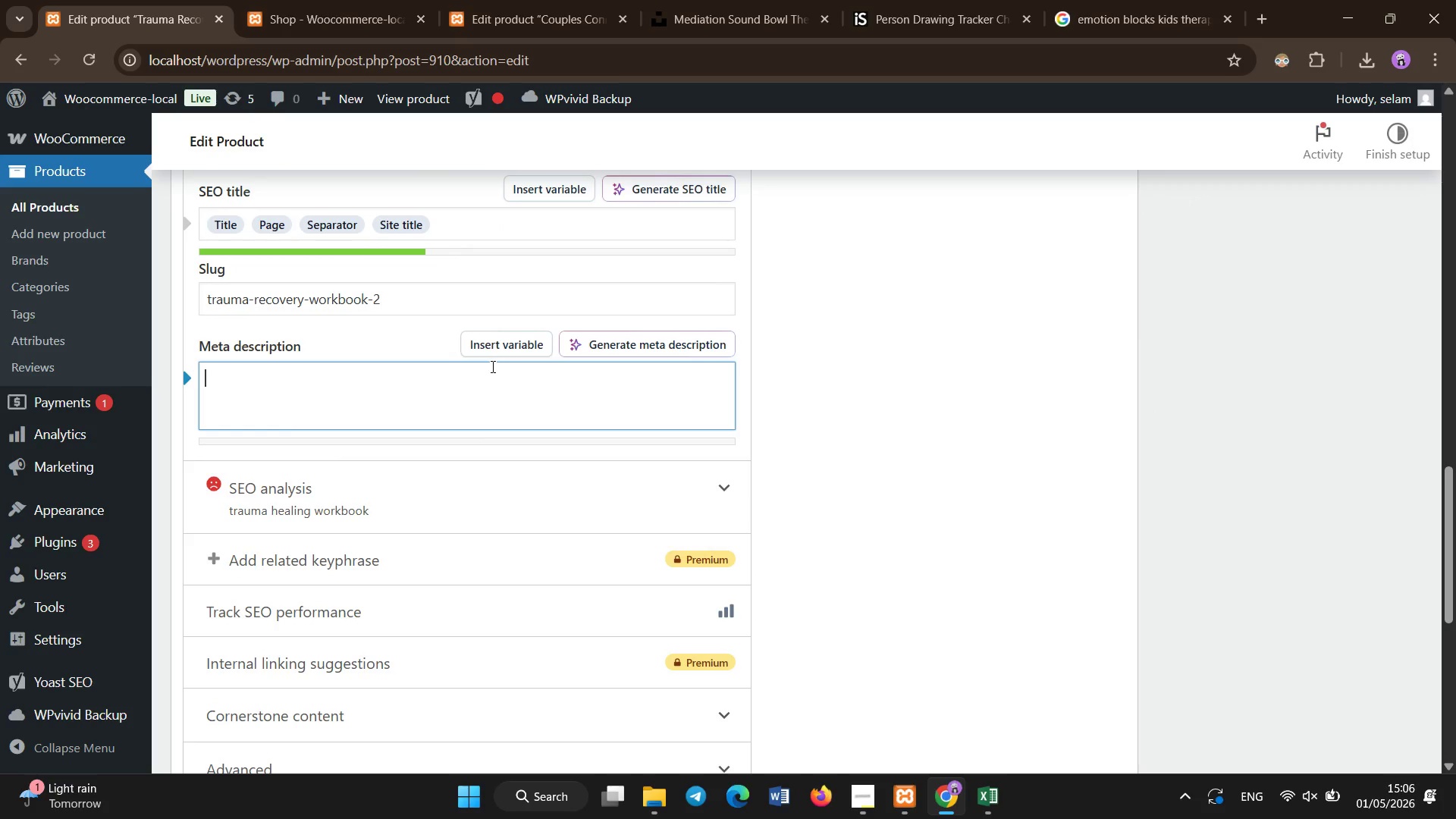 
type(Trauma healing workbook designed to support structured recovery, emotional processing, an)
 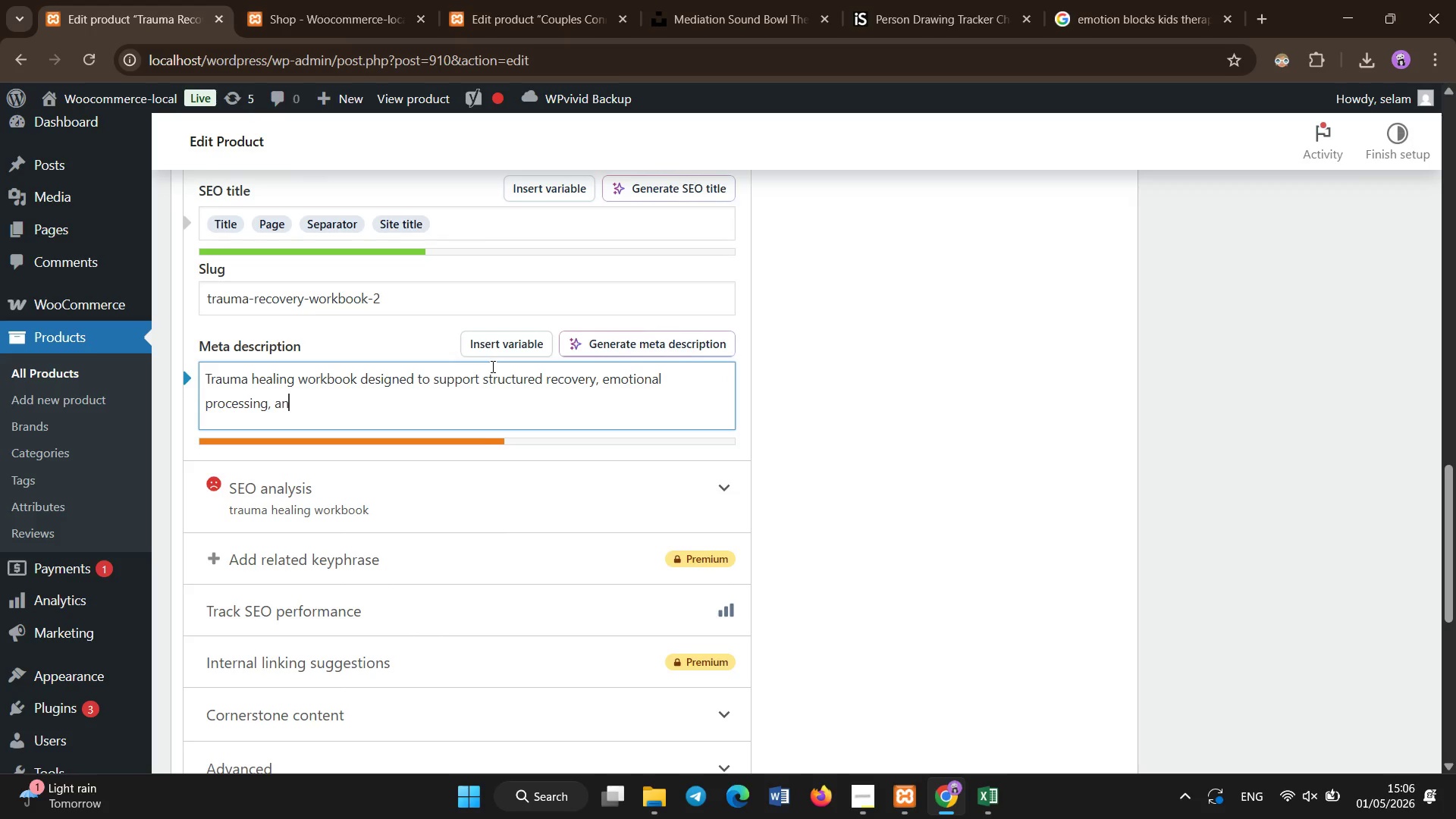 
key(D)
 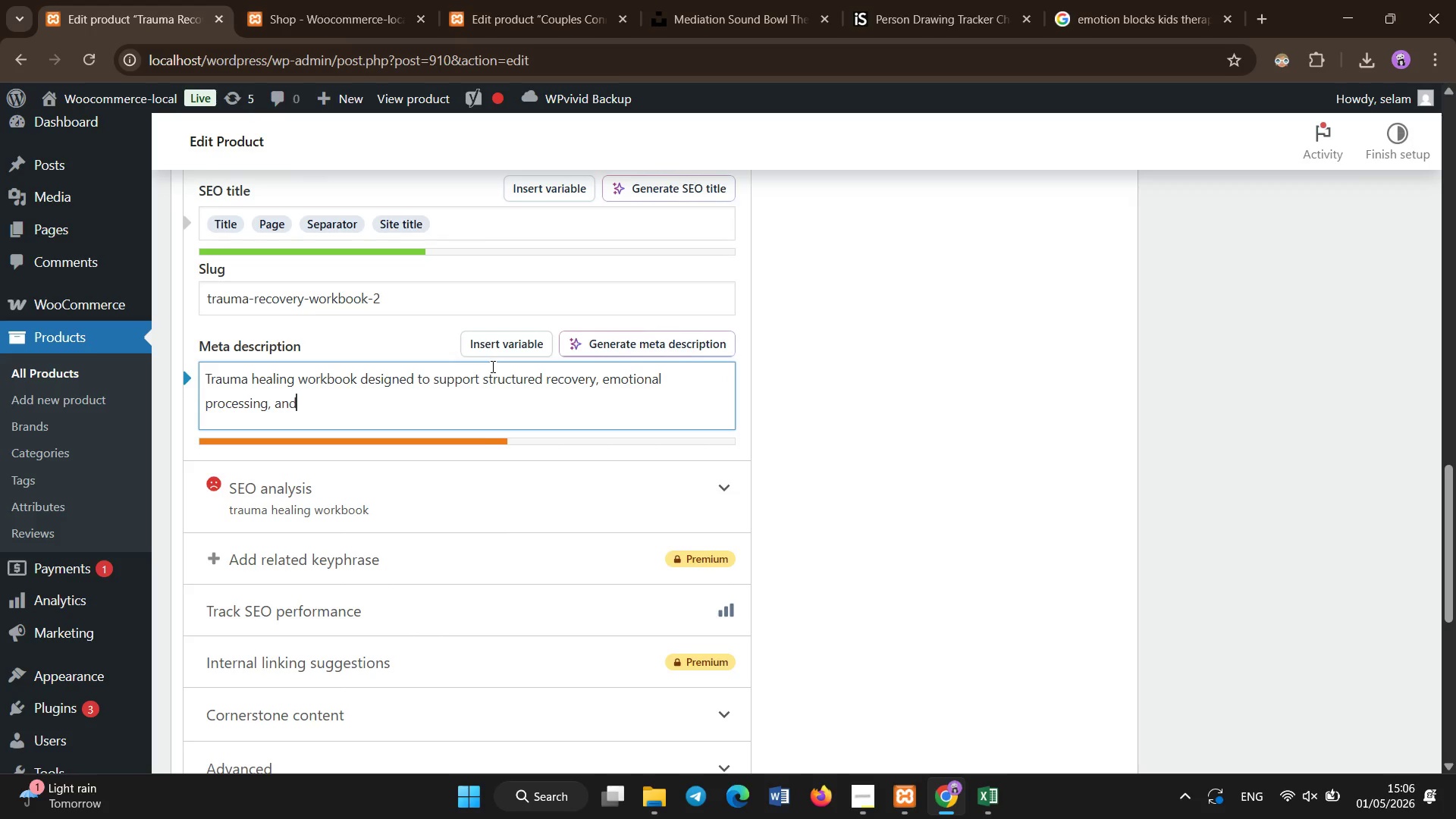 
key(Space)
 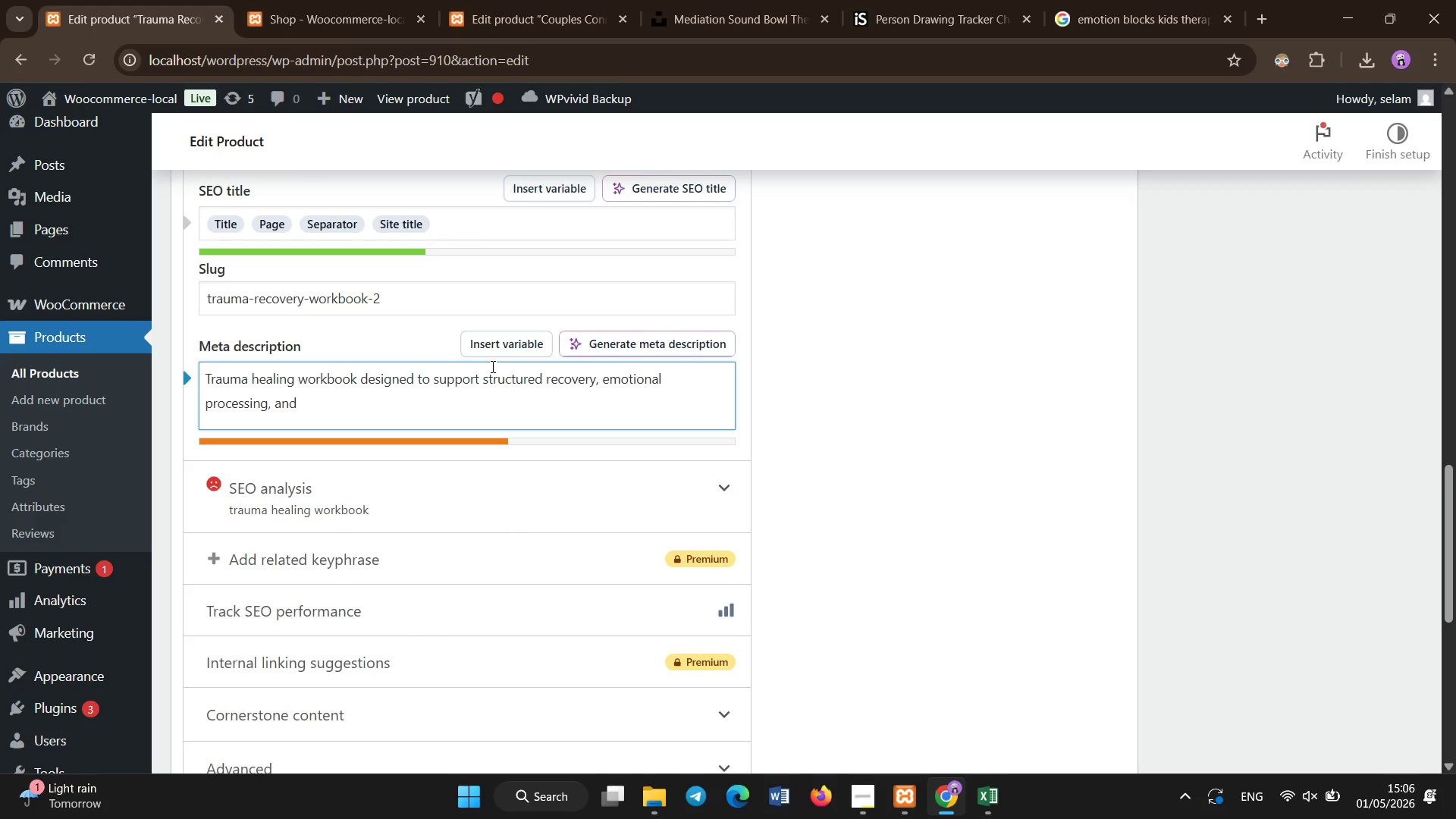 
scroll: coordinate [547, 321], scroll_direction: down, amount: 7.0
 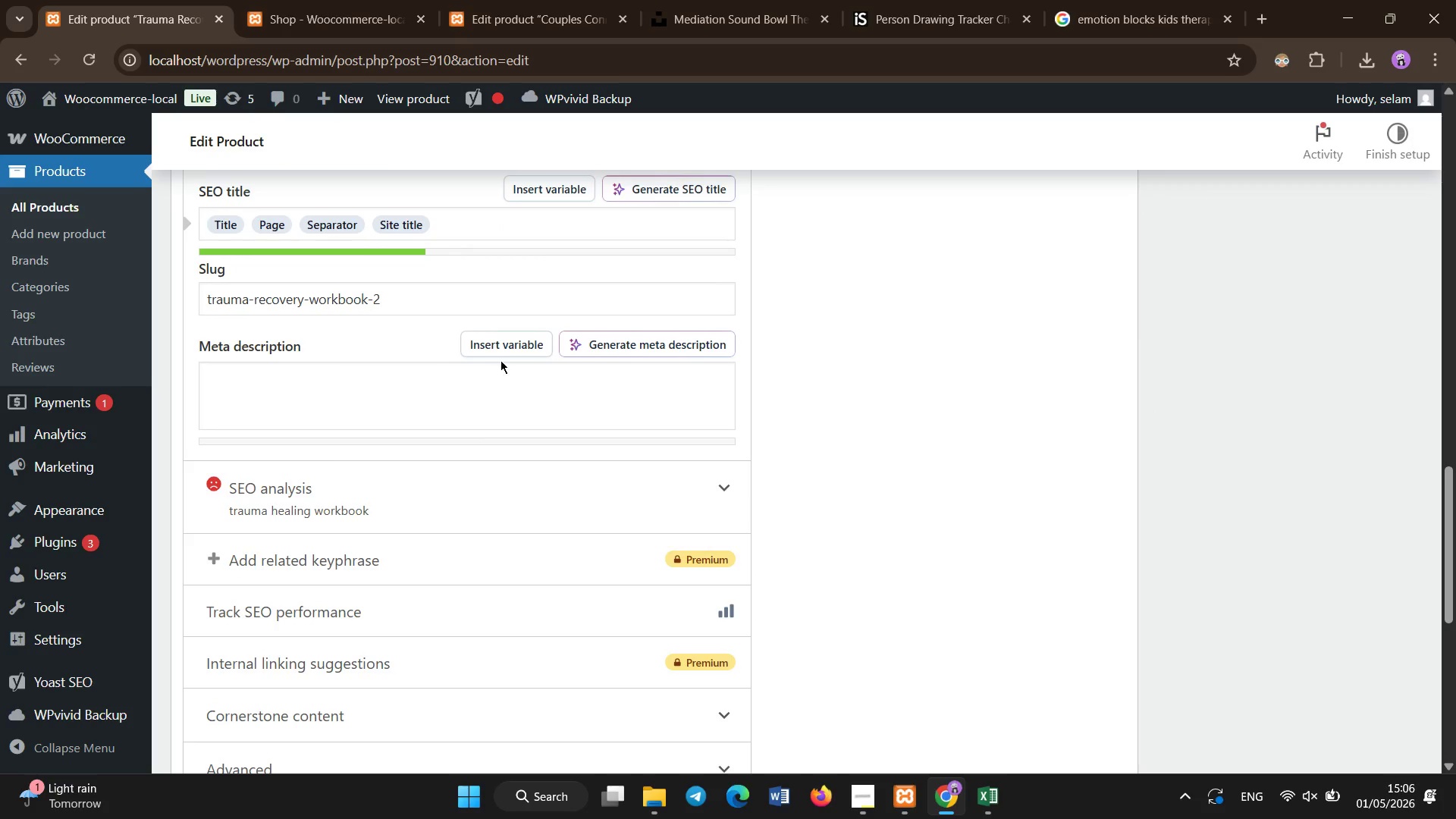 
type(resilience building.)
 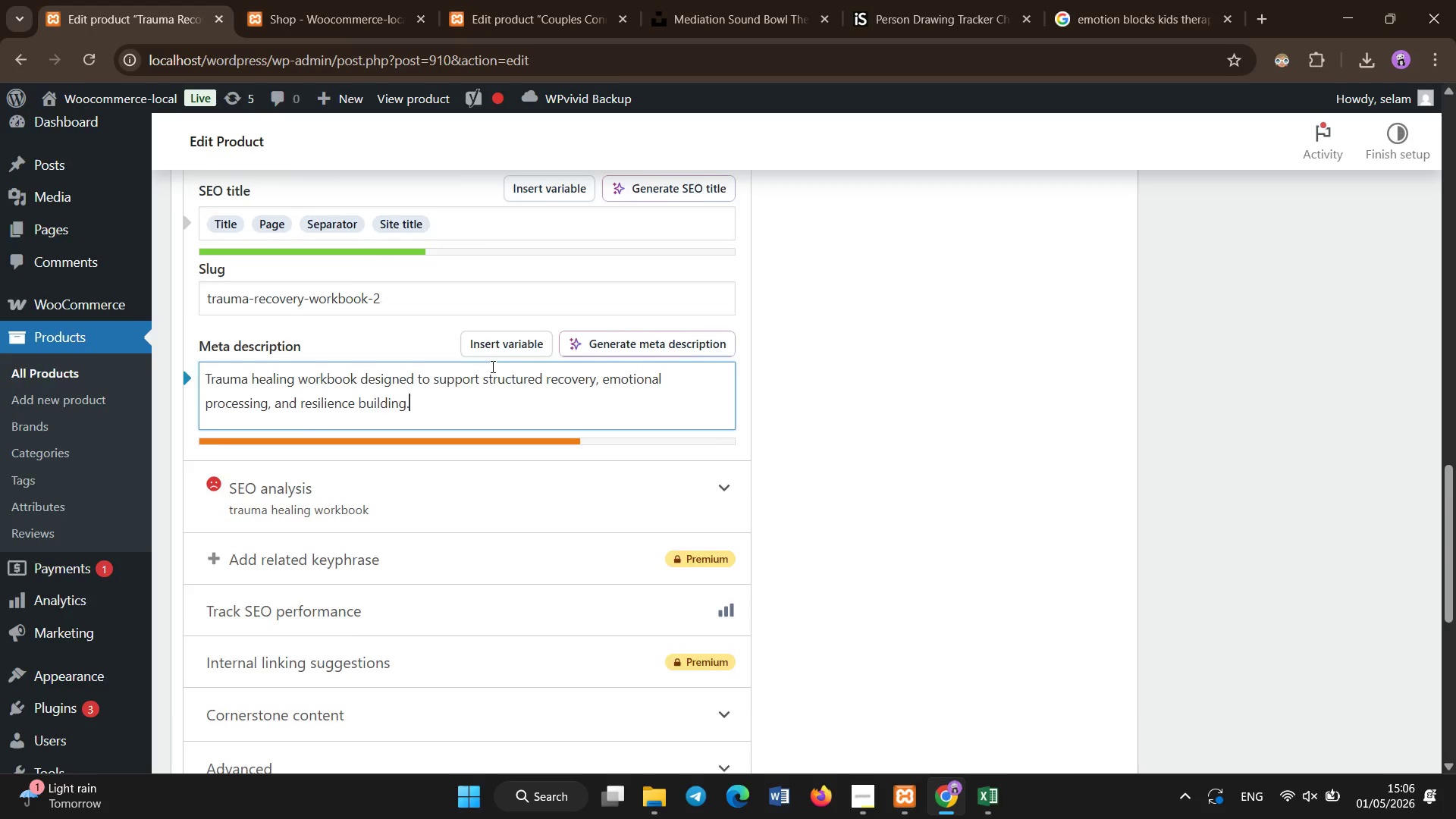 
scroll: coordinate [1139, 362], scroll_direction: up, amount: 17.0
 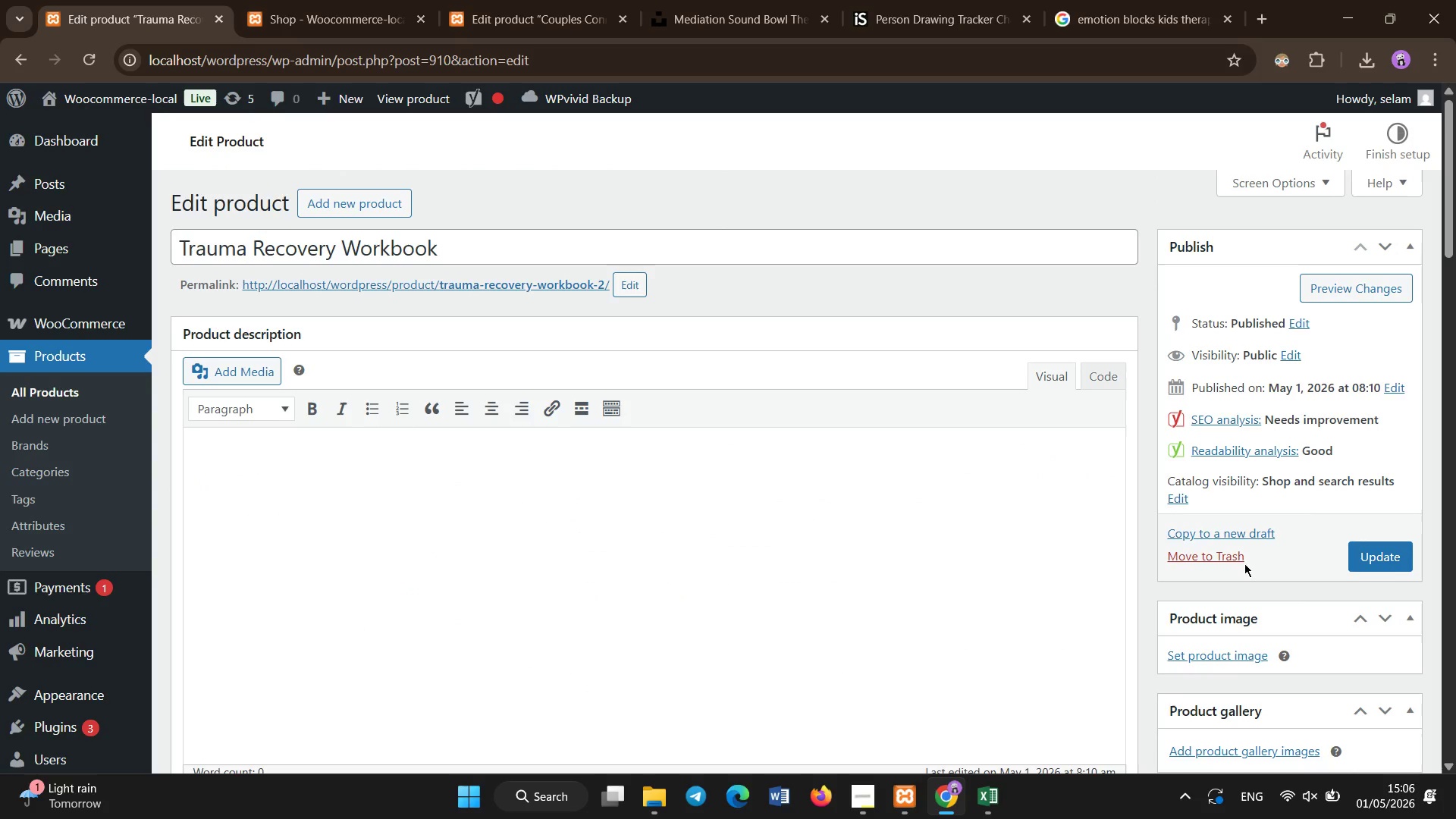 
left_click([1232, 653])
 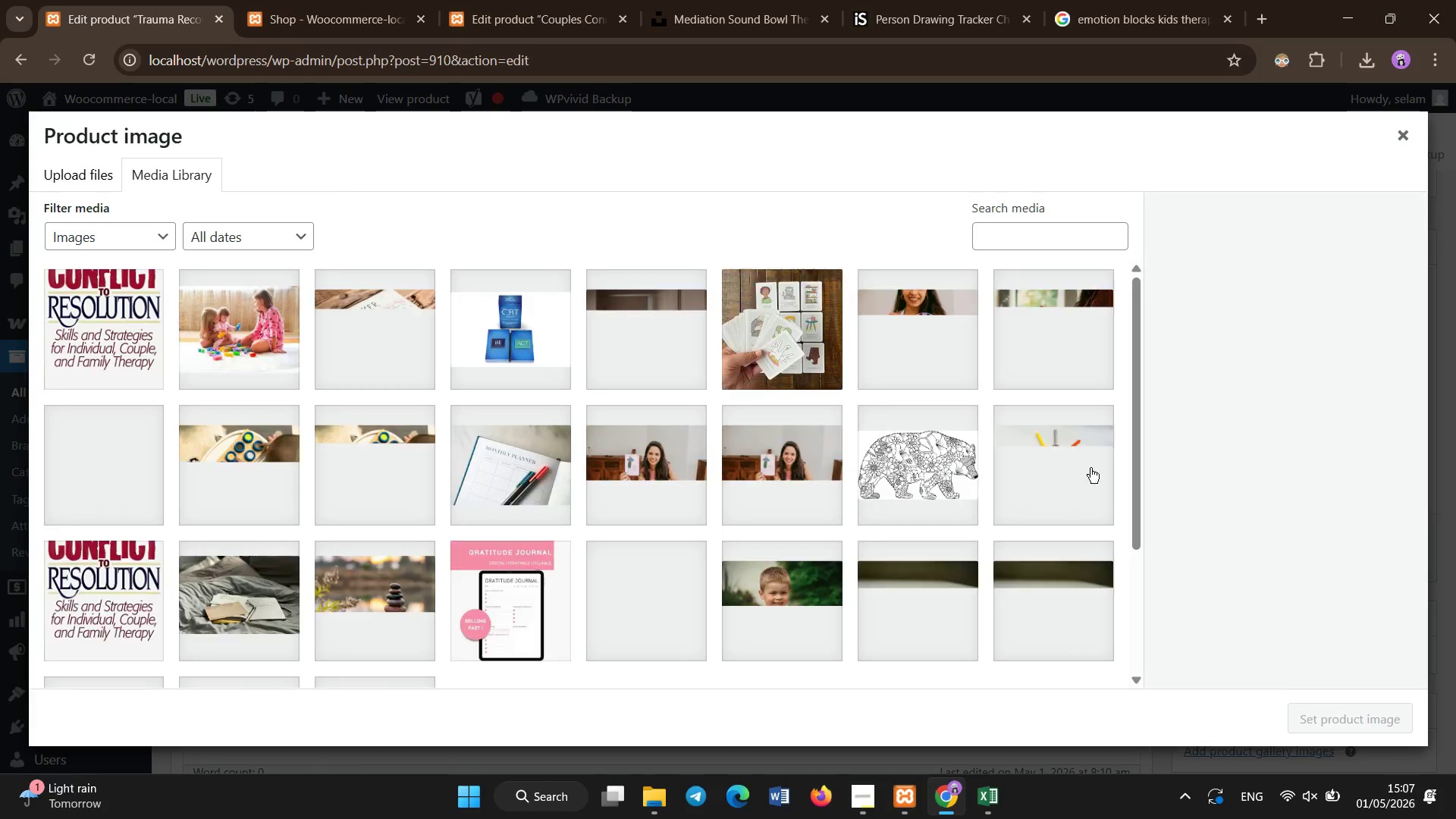 
wait(10.14)
 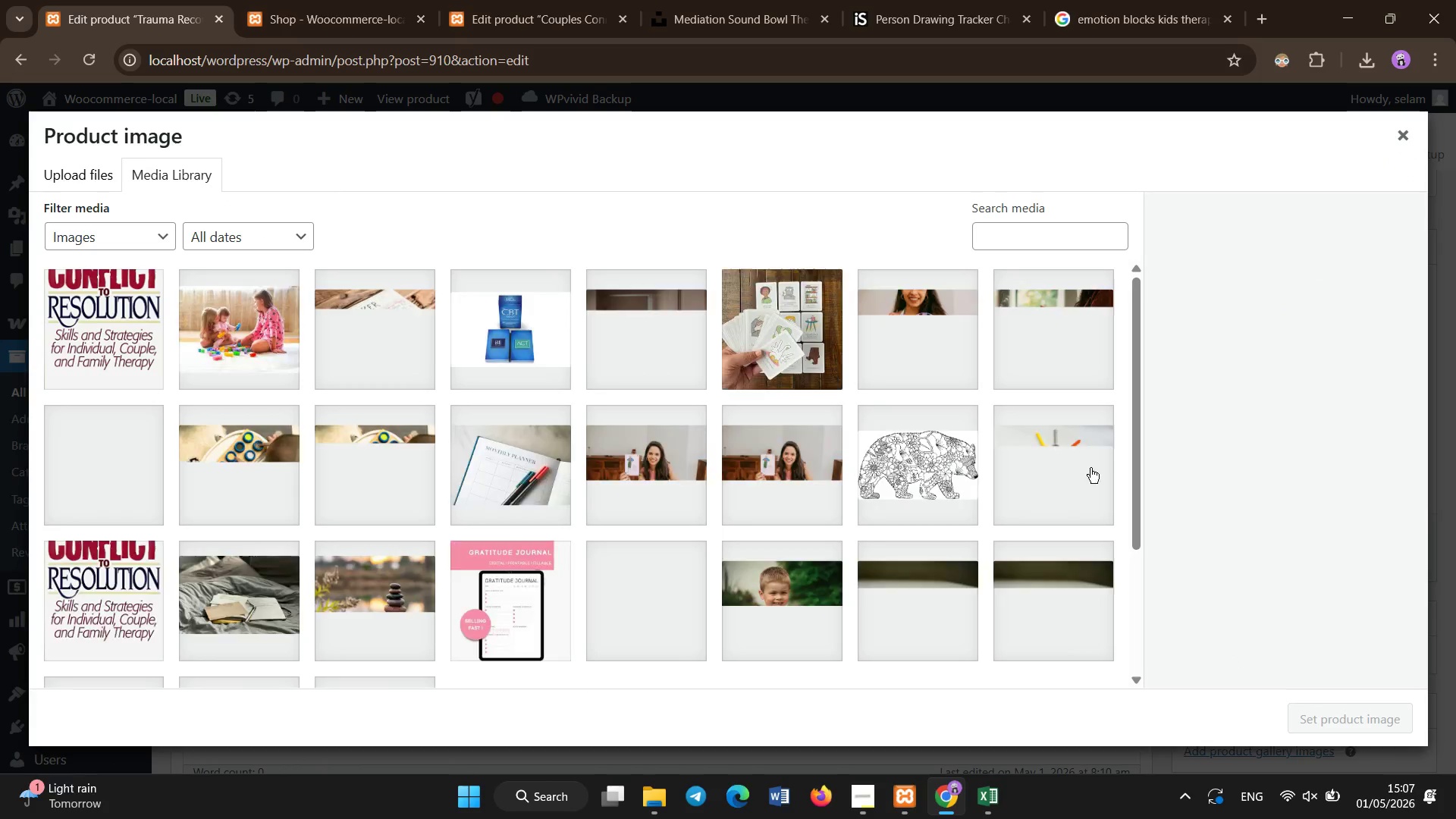 
left_click_drag(start_coordinate=[1144, 414], to_coordinate=[1141, 491])
 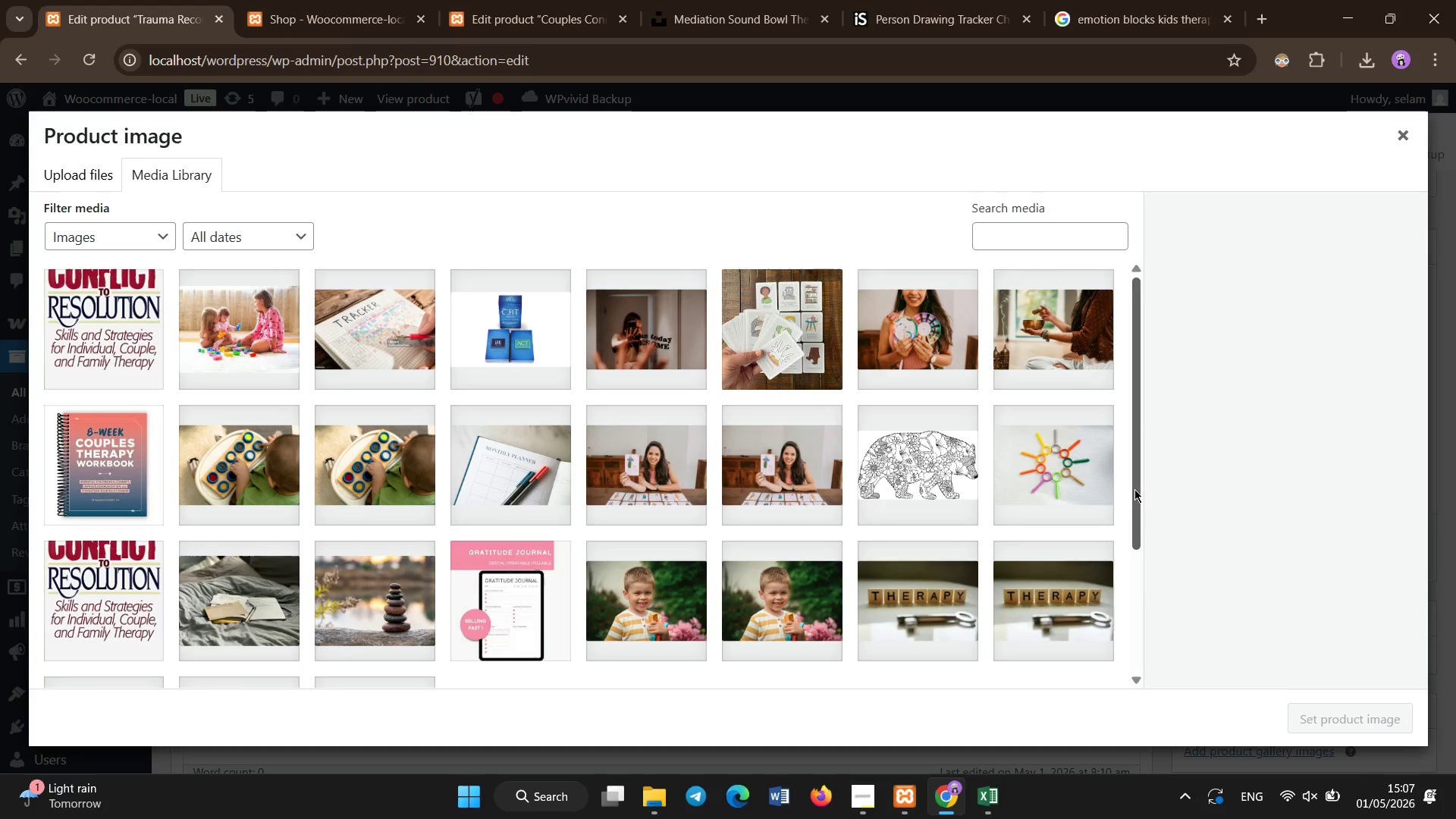 
left_click_drag(start_coordinate=[1134, 489], to_coordinate=[1128, 622])
 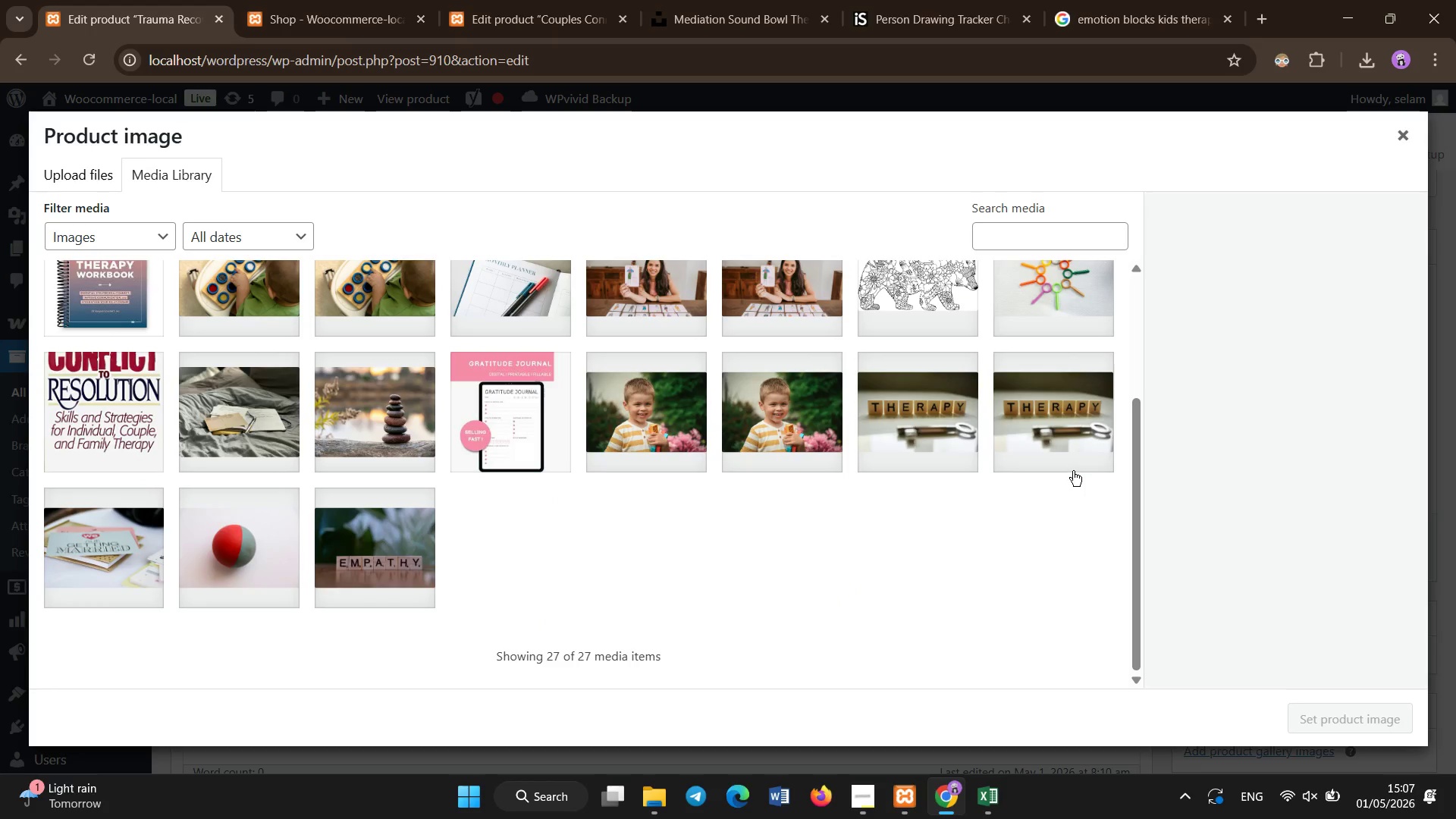 
left_click_drag(start_coordinate=[1137, 467], to_coordinate=[1139, 366])
 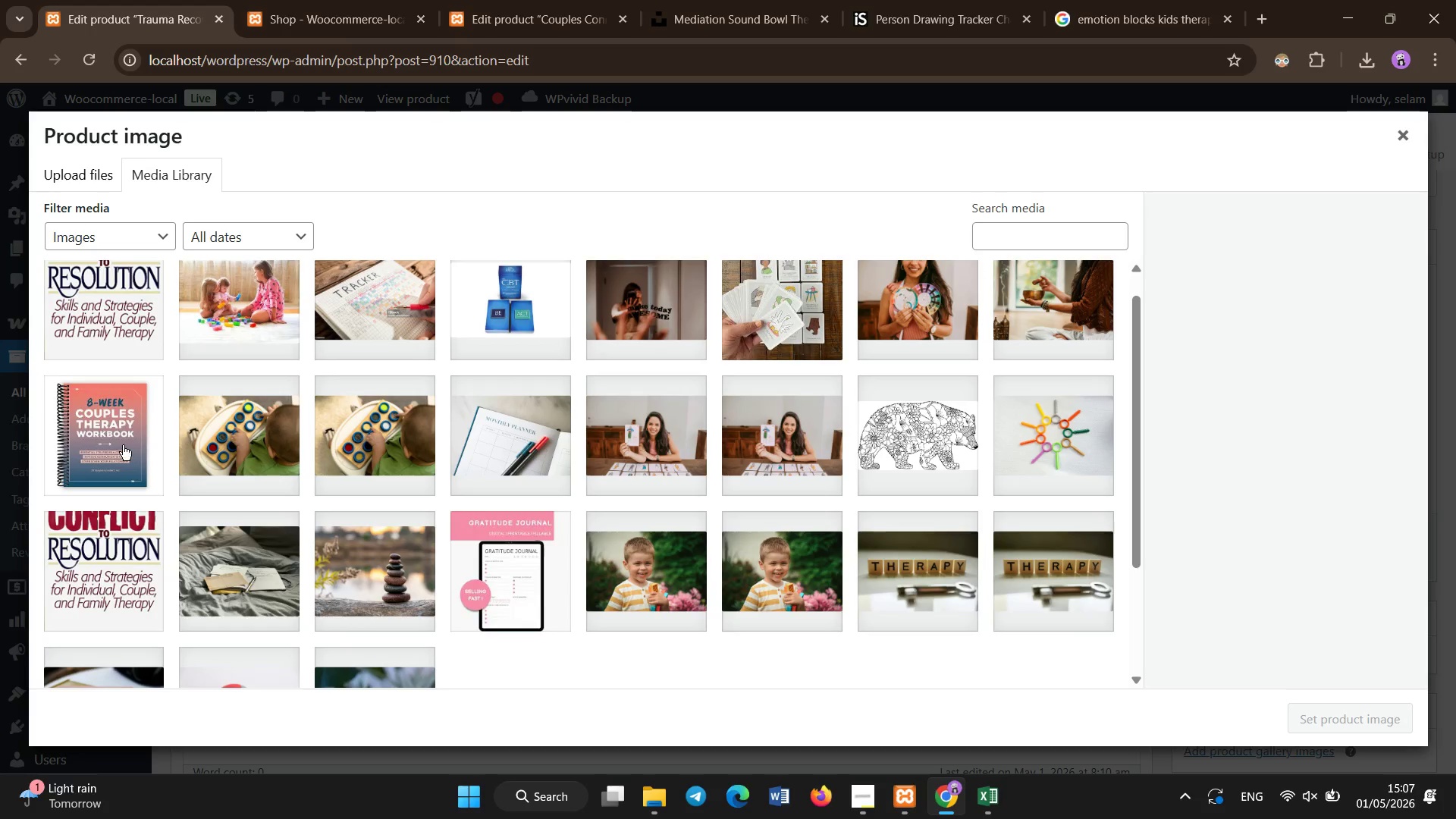 
left_click([121, 446])
 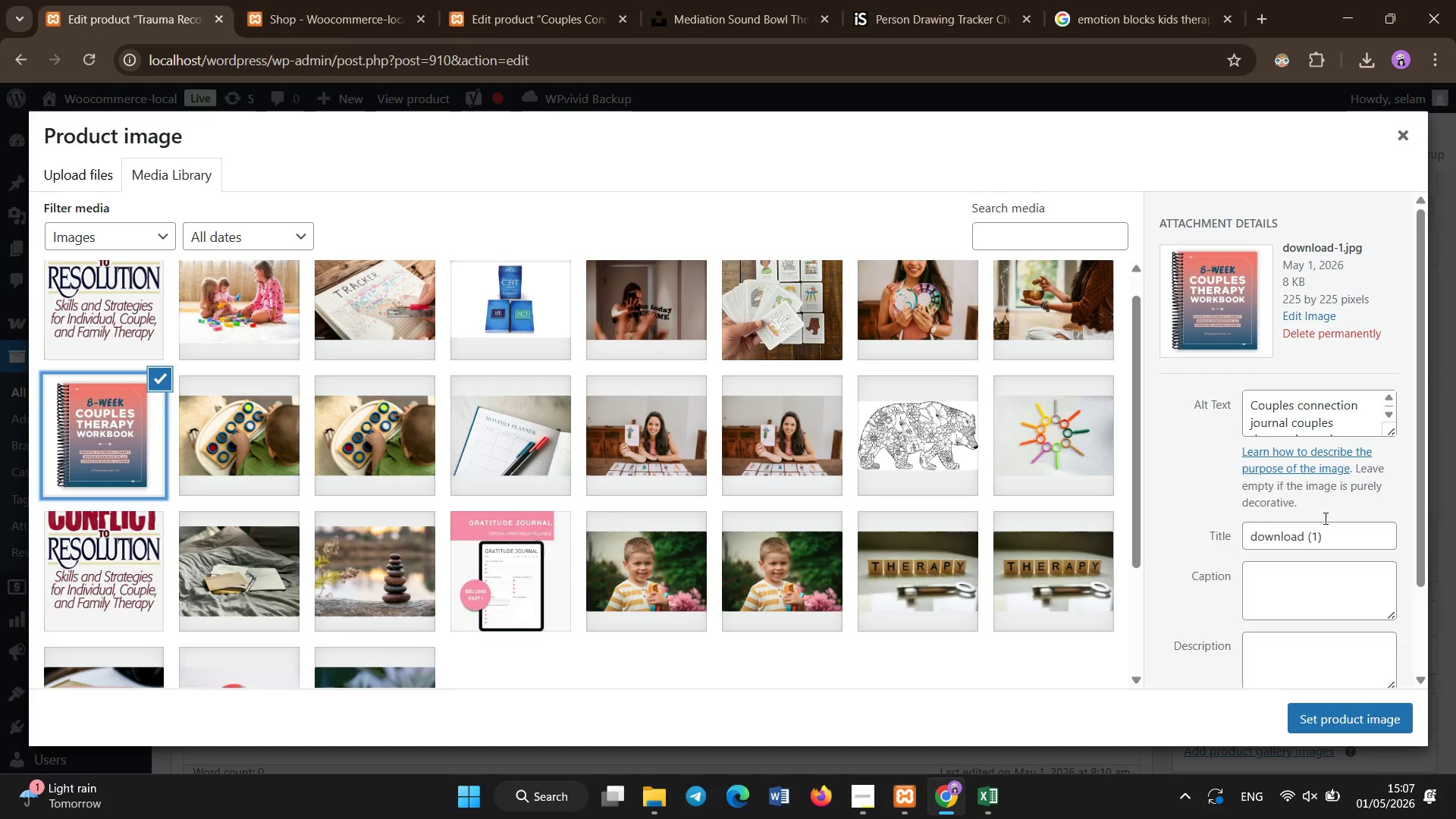 
left_click([1318, 399])
 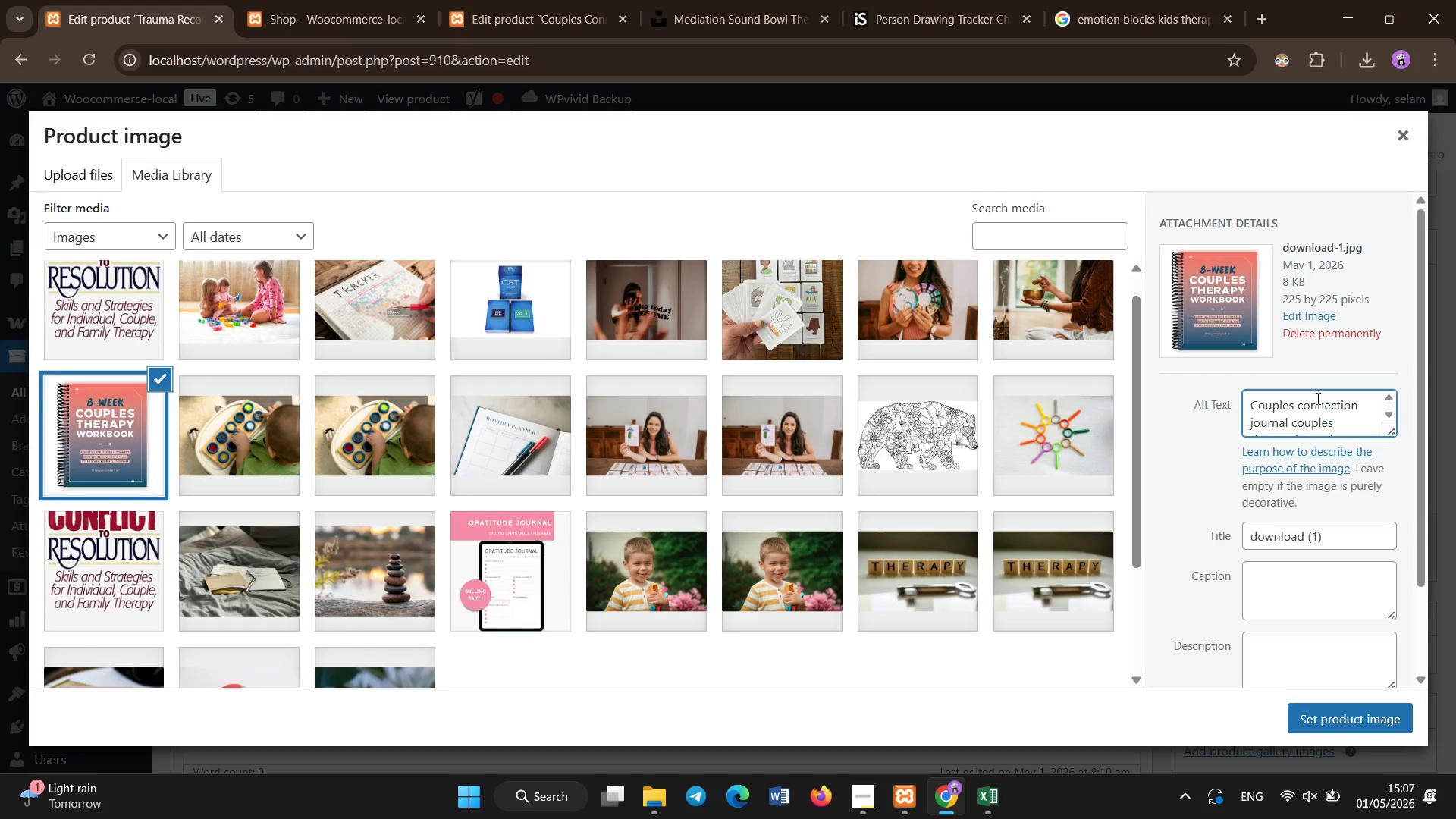 
key(Control+A)
 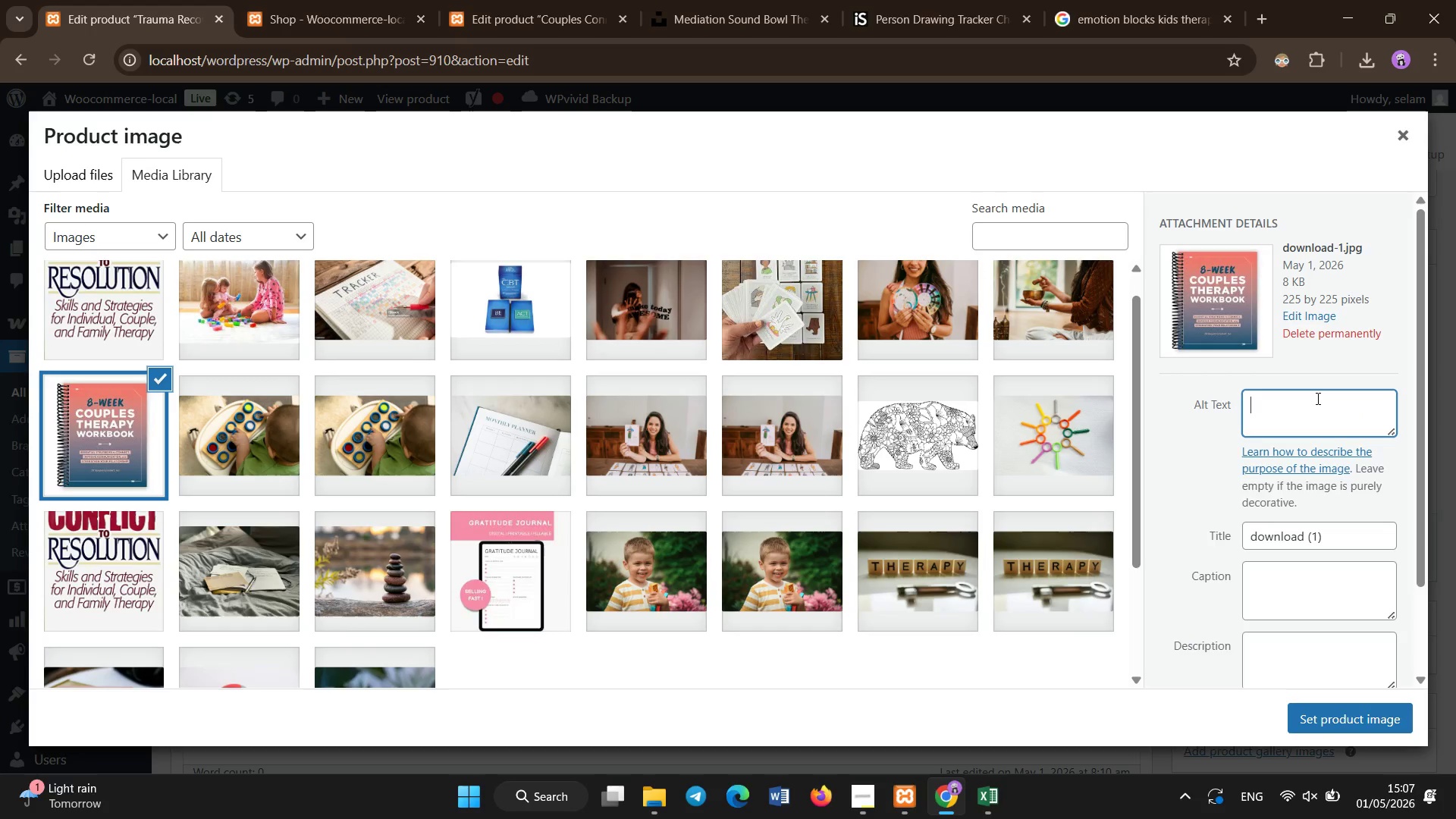 
key(Control+Backspace)
 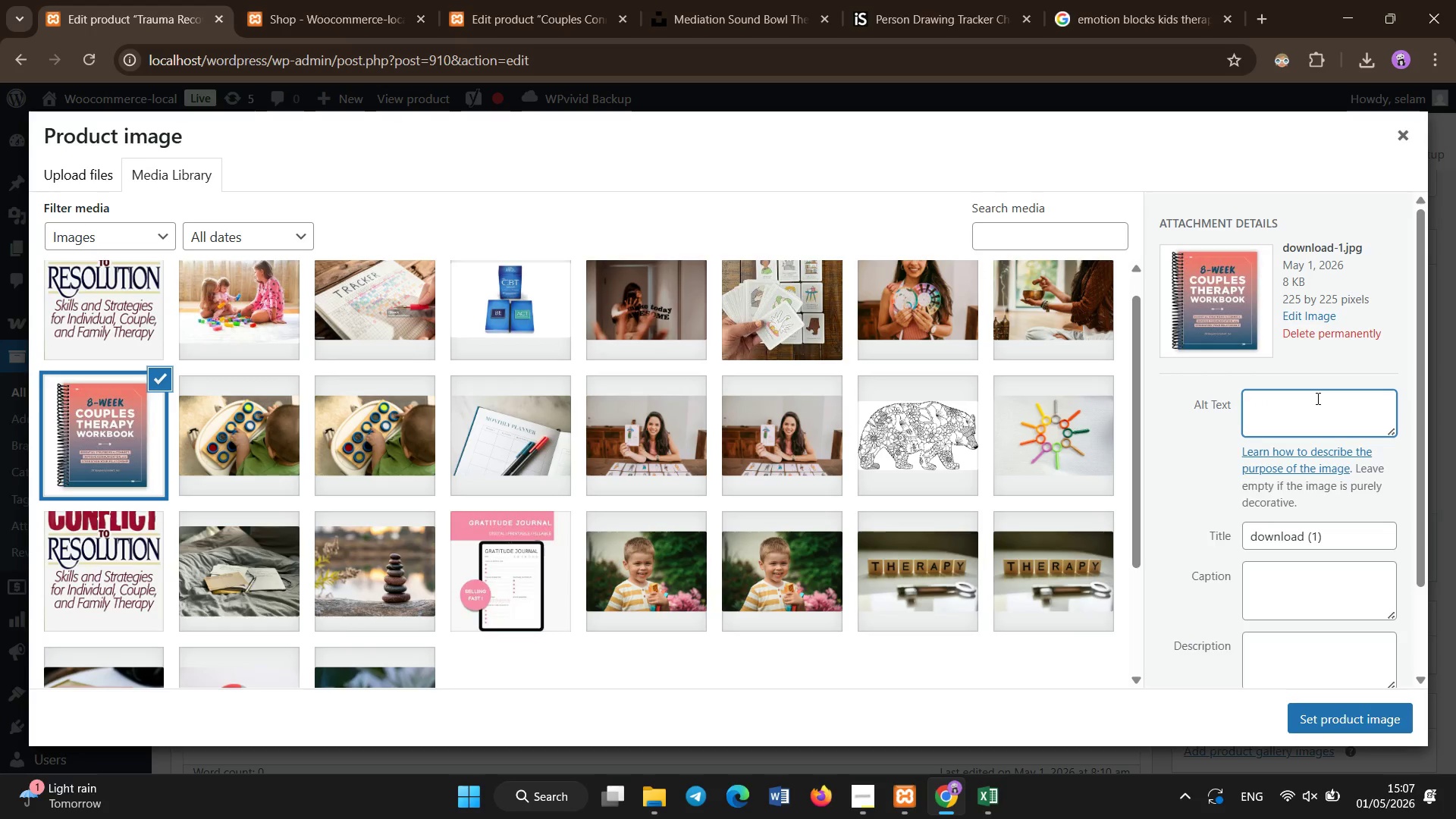 
type(trauma recovery workbook trauma healing workbook)
 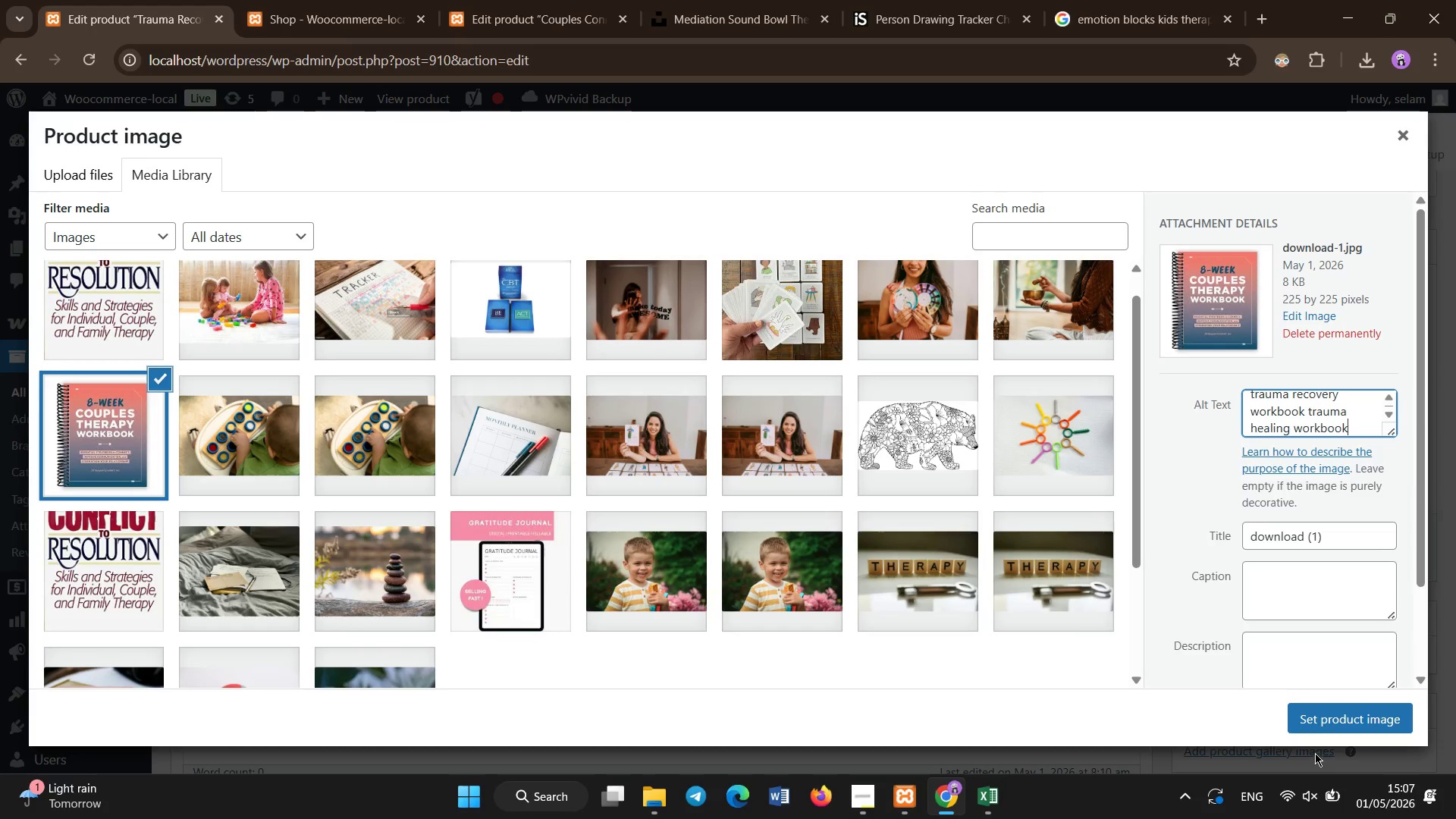 
left_click([1323, 729])
 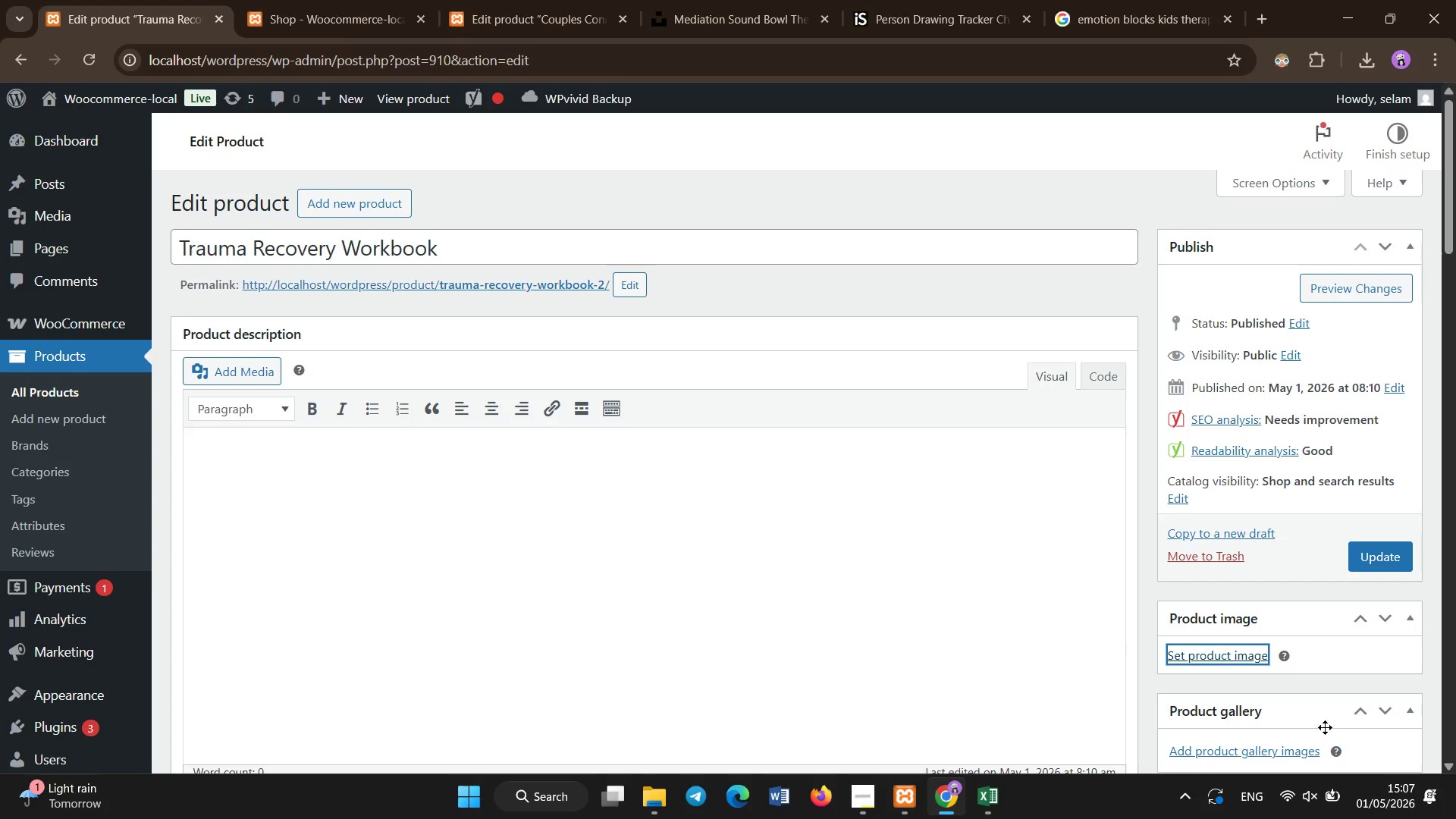 
mouse_move([1162, 603])
 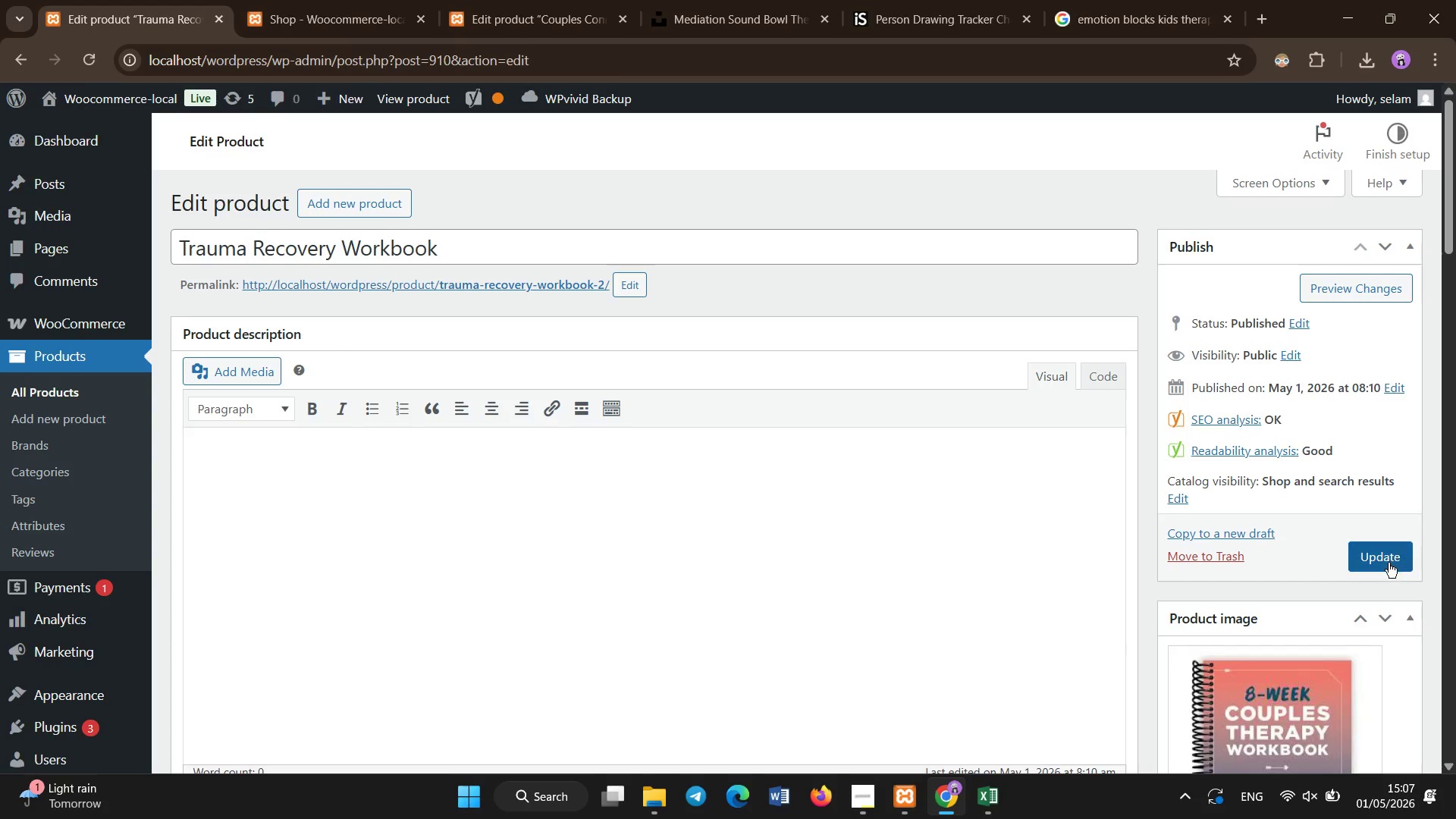 
left_click([1389, 563])
 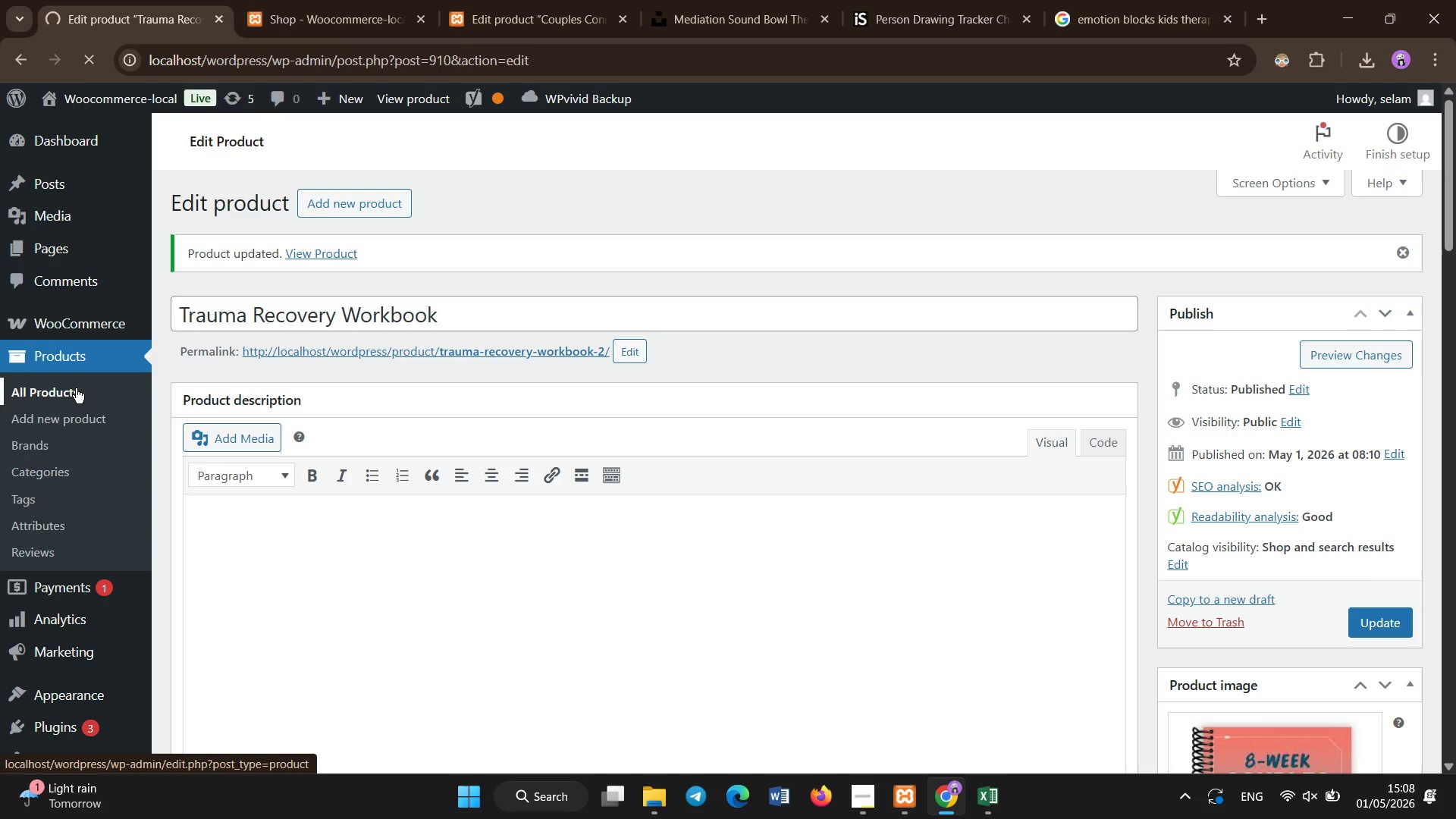 
wait(27.52)
 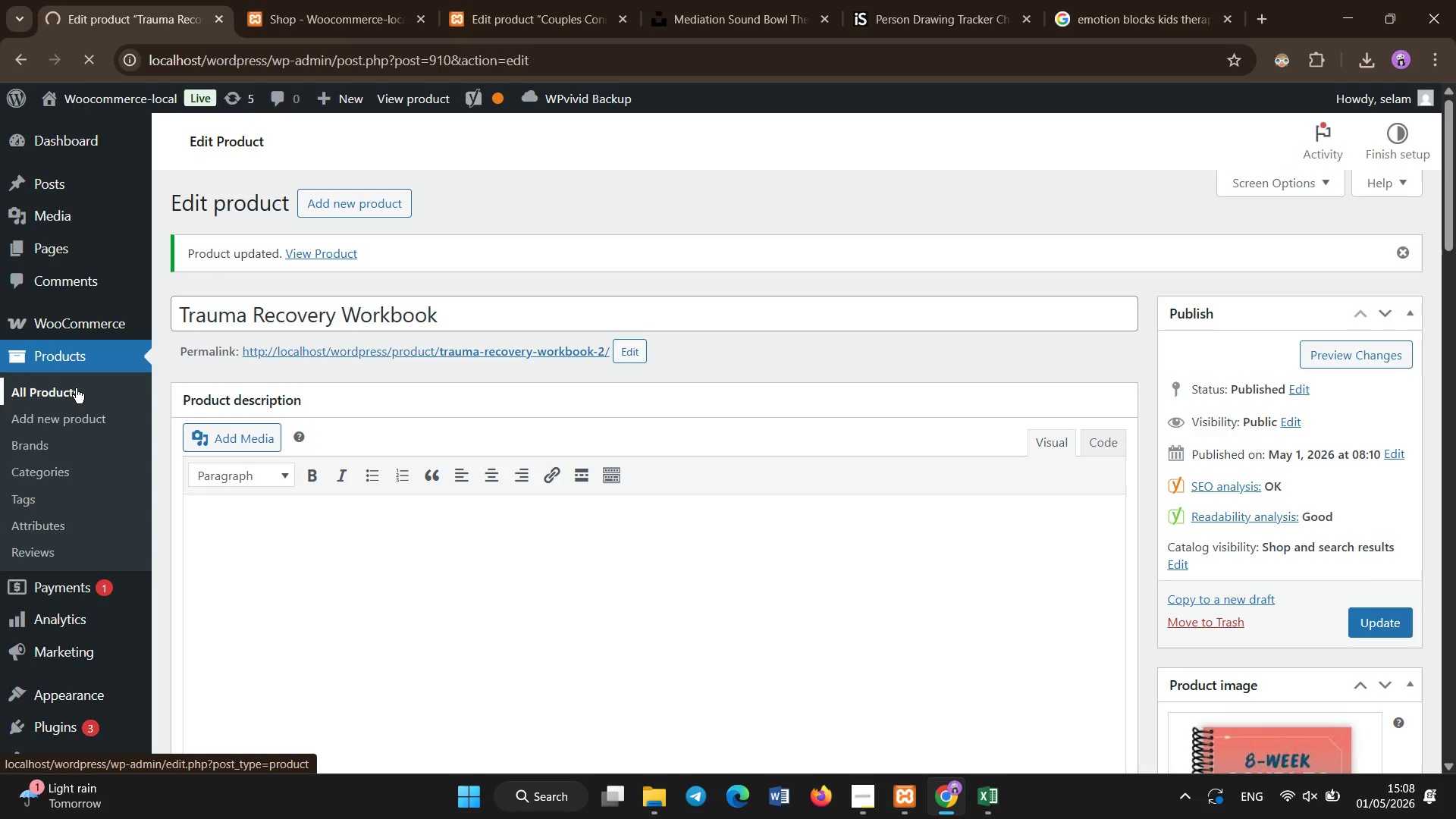 
scroll: coordinate [535, 633], scroll_direction: down, amount: 6.0
 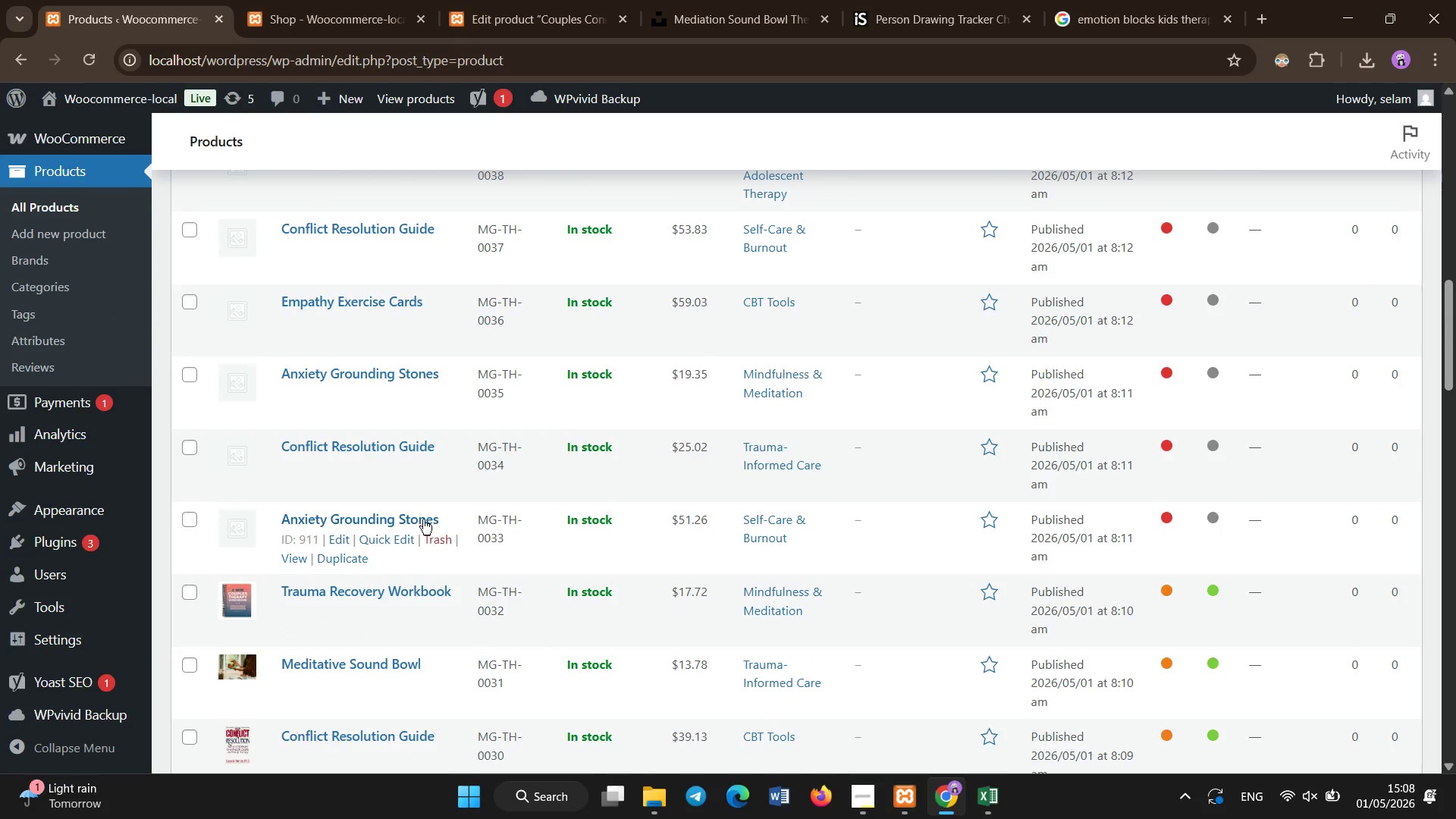 
left_click([418, 516])
 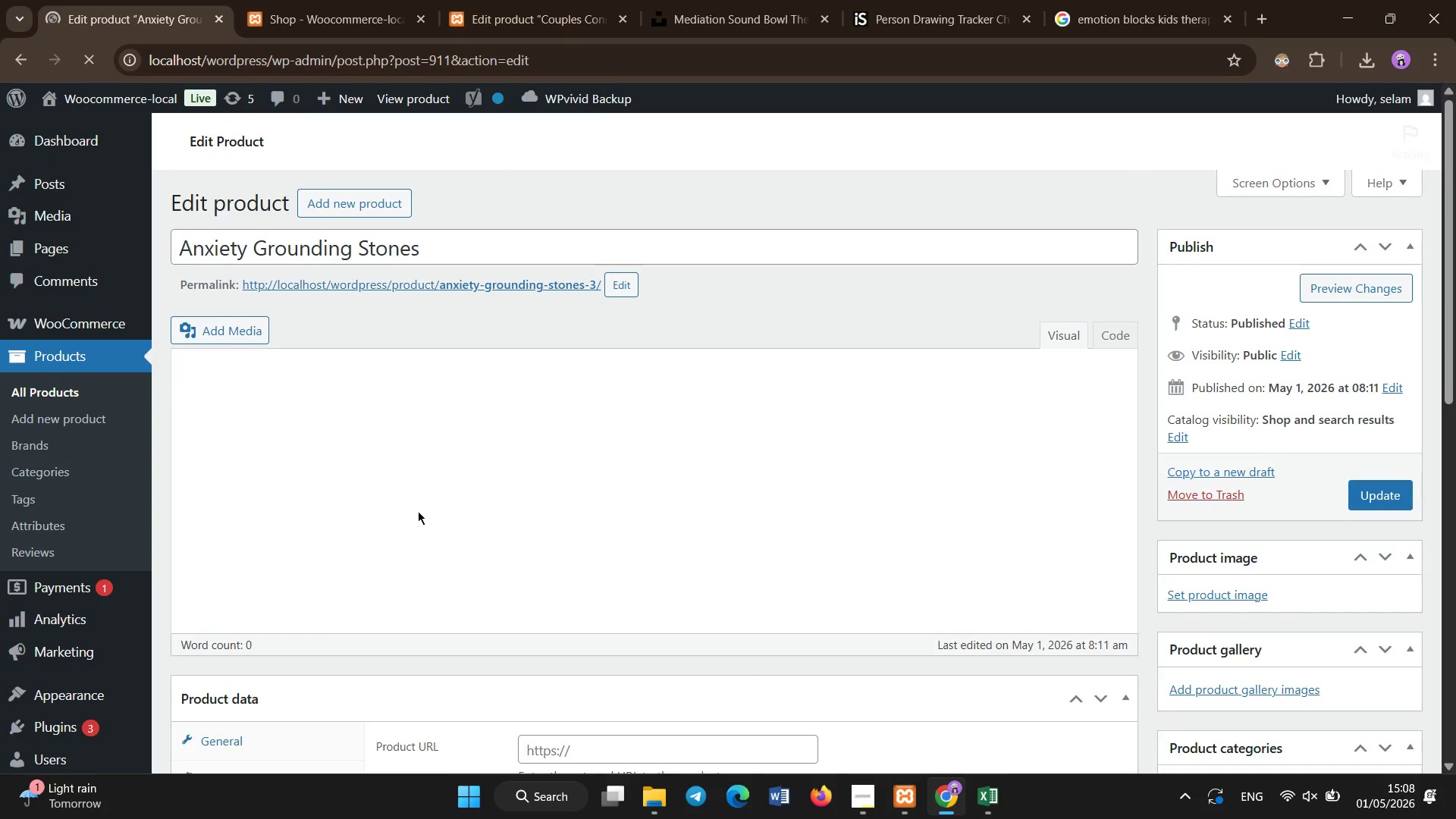 
wait(7.83)
 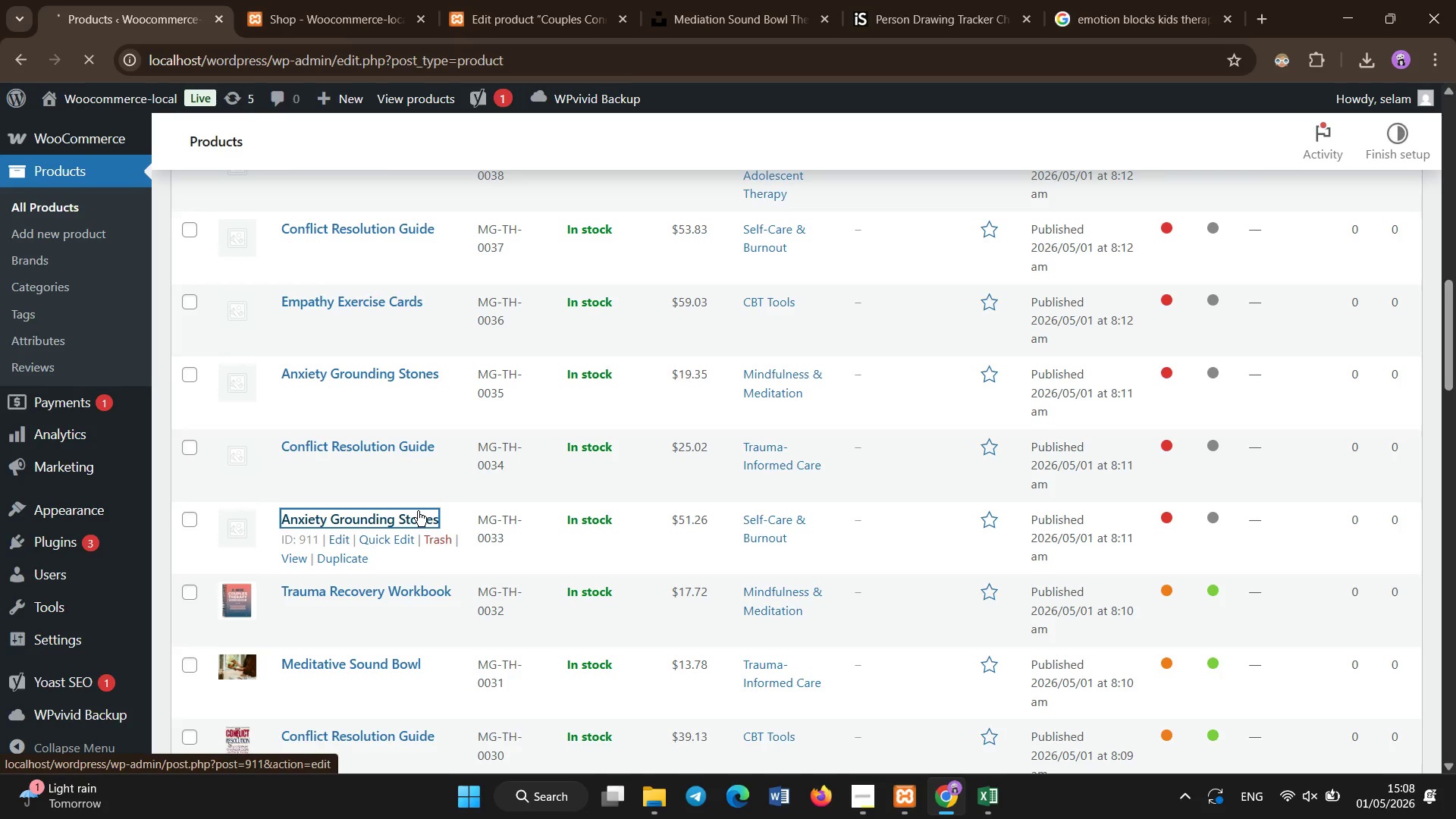 
scroll: coordinate [476, 640], scroll_direction: down, amount: 4.0
 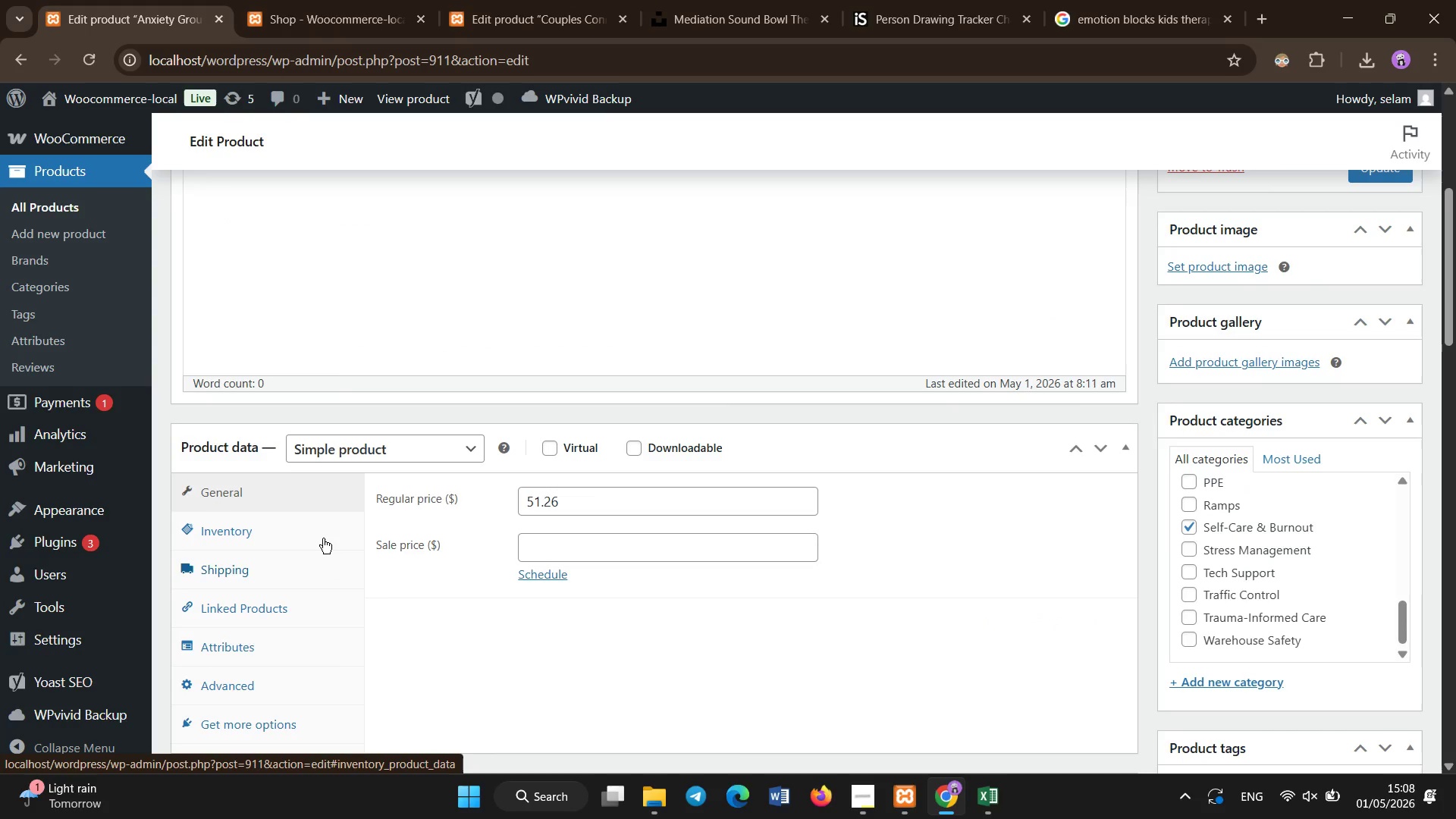 
left_click([323, 537])
 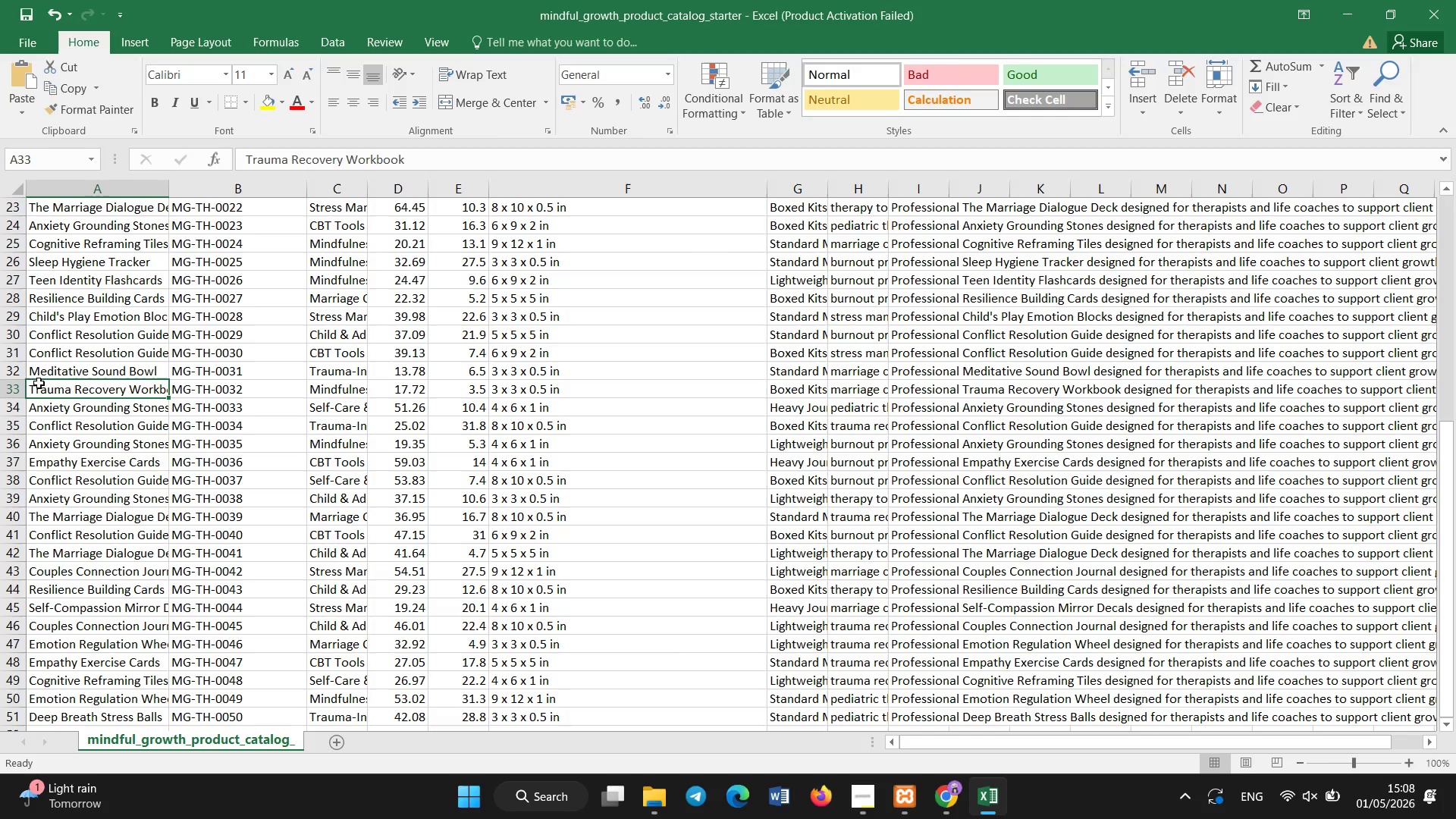 
left_click([75, 409])
 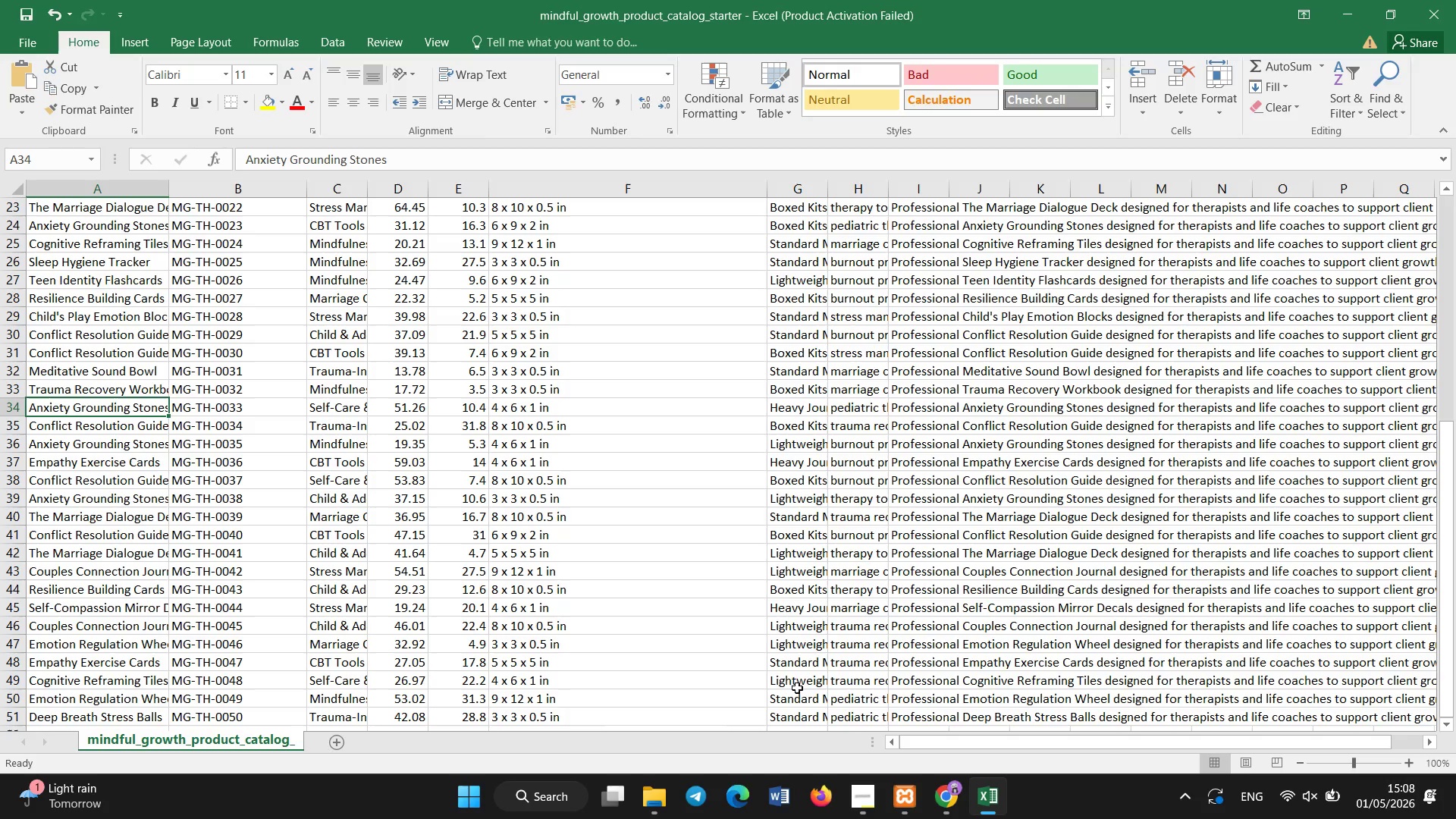 
mouse_move([882, 804])
 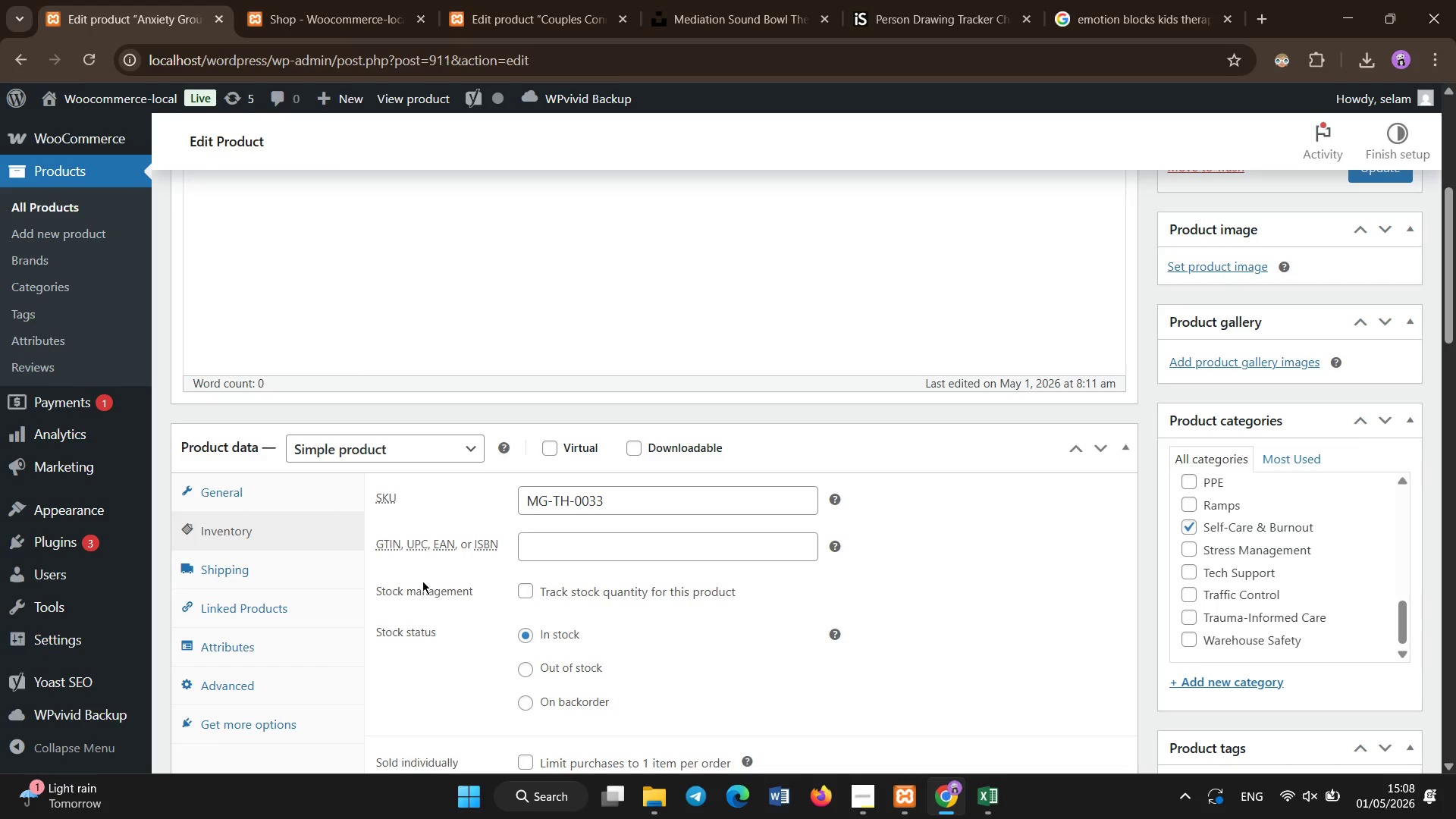 
left_click([335, 576])
 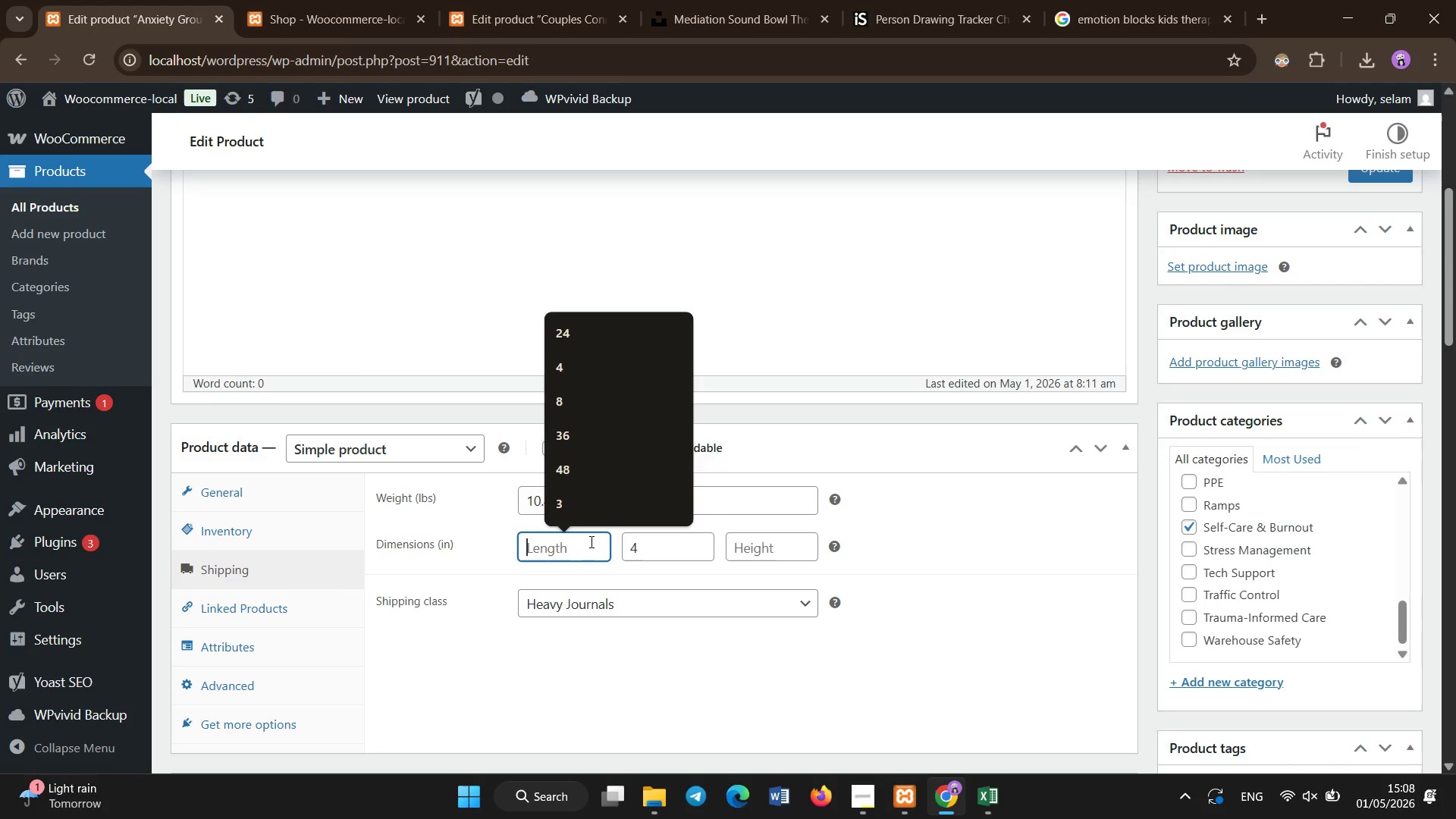 
key(Numpad4)
 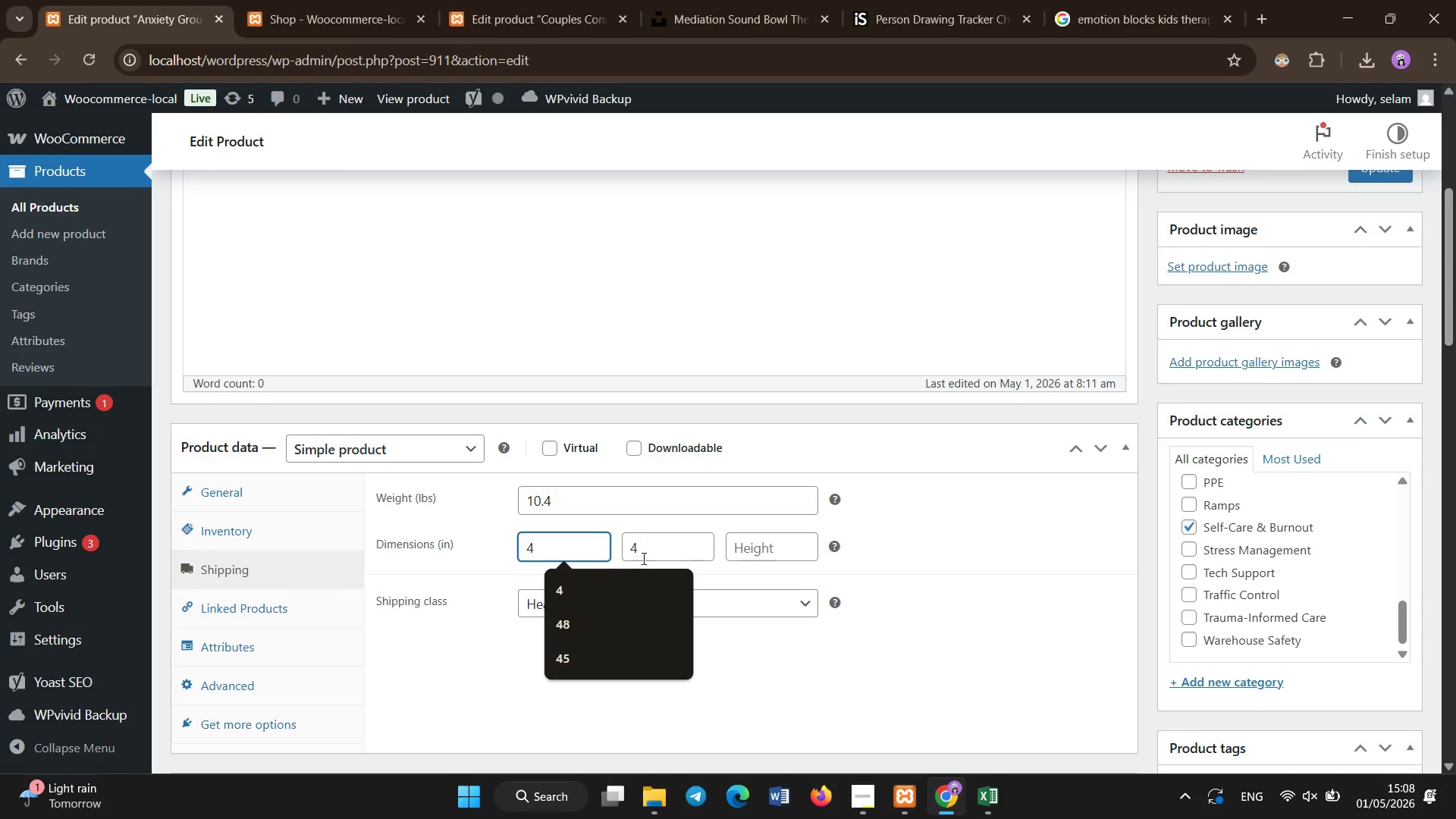 
left_click([652, 553])
 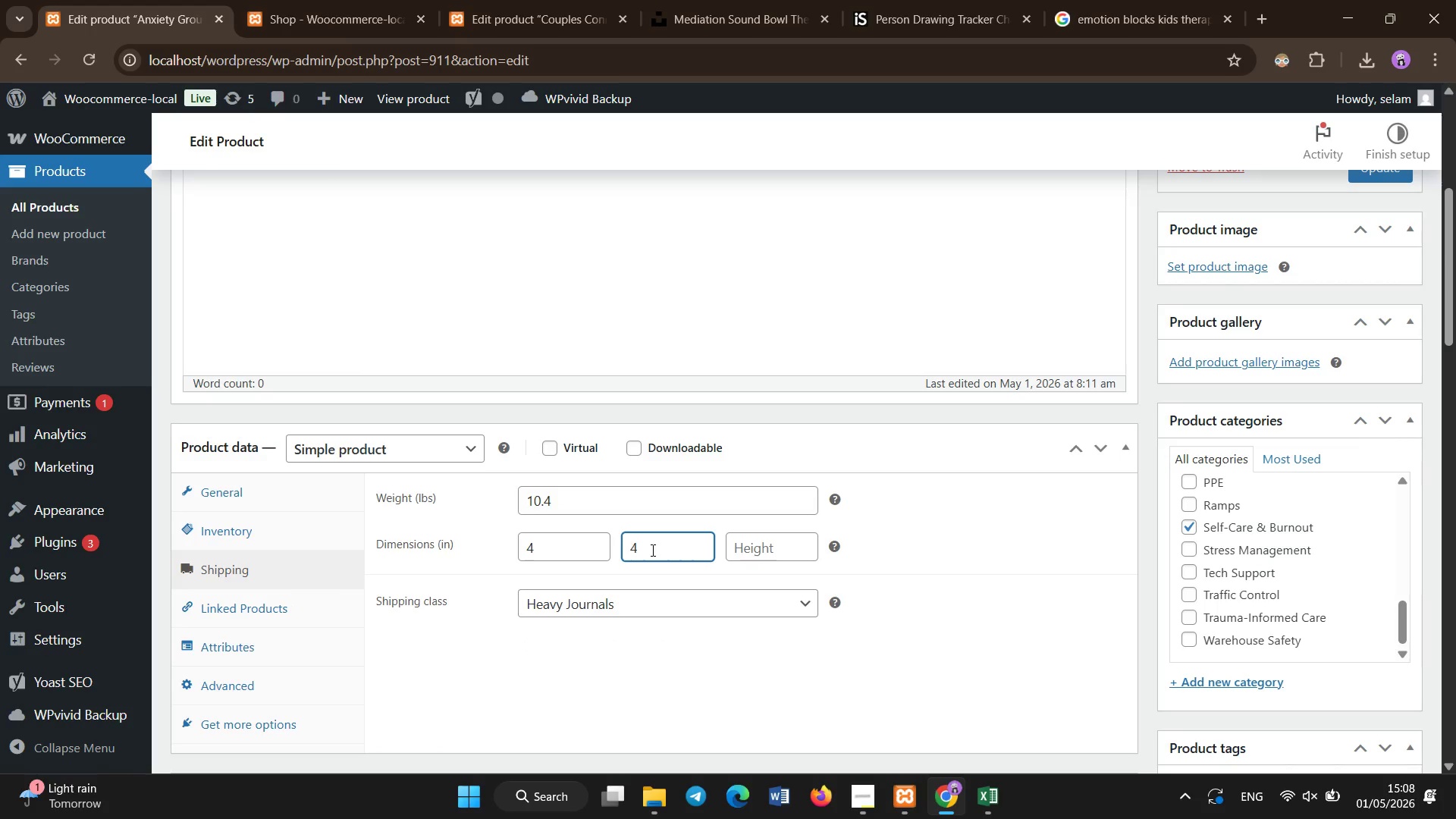 
key(Backspace)
 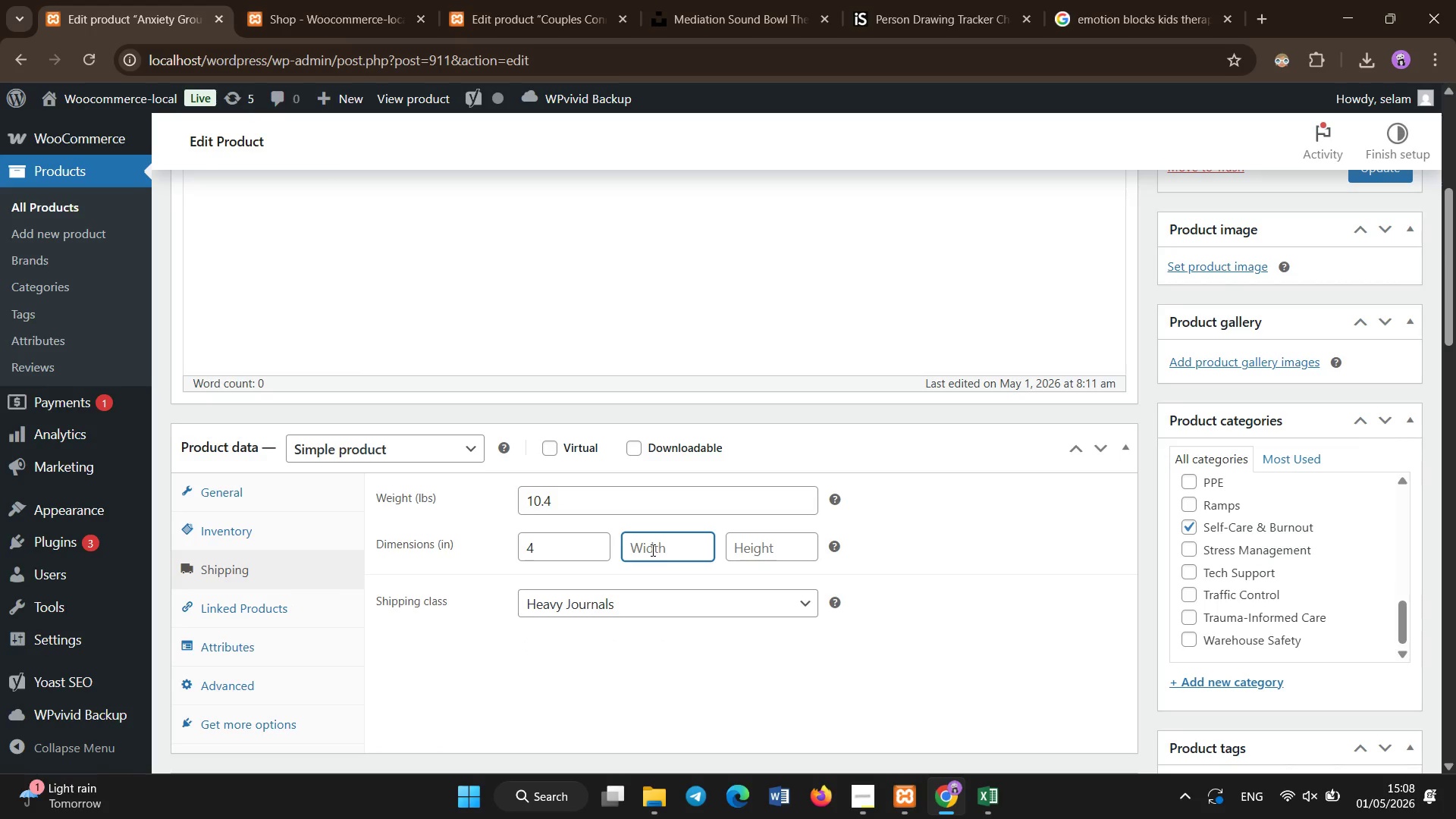 
key(Numpad6)
 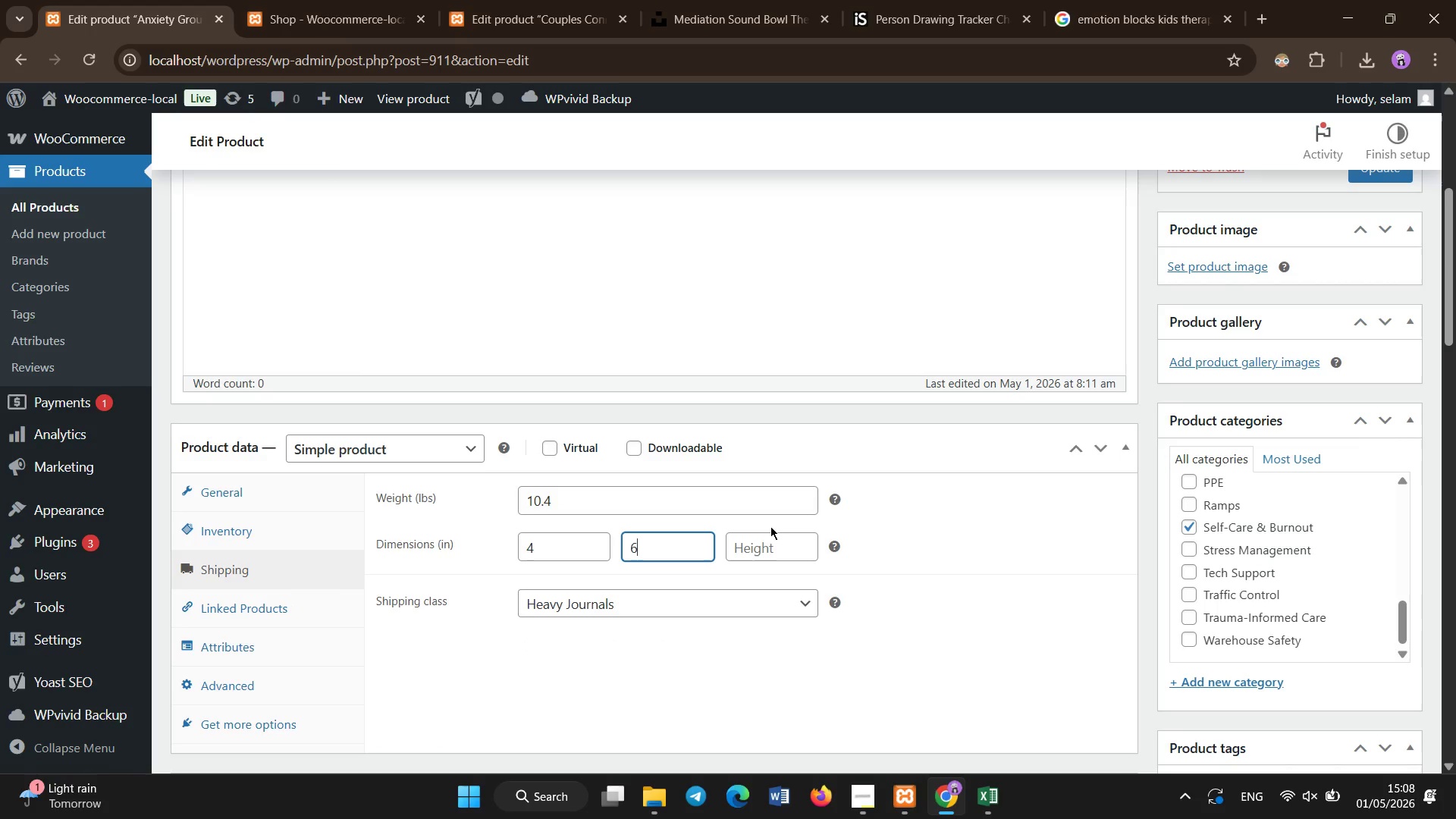 
left_click([770, 544])
 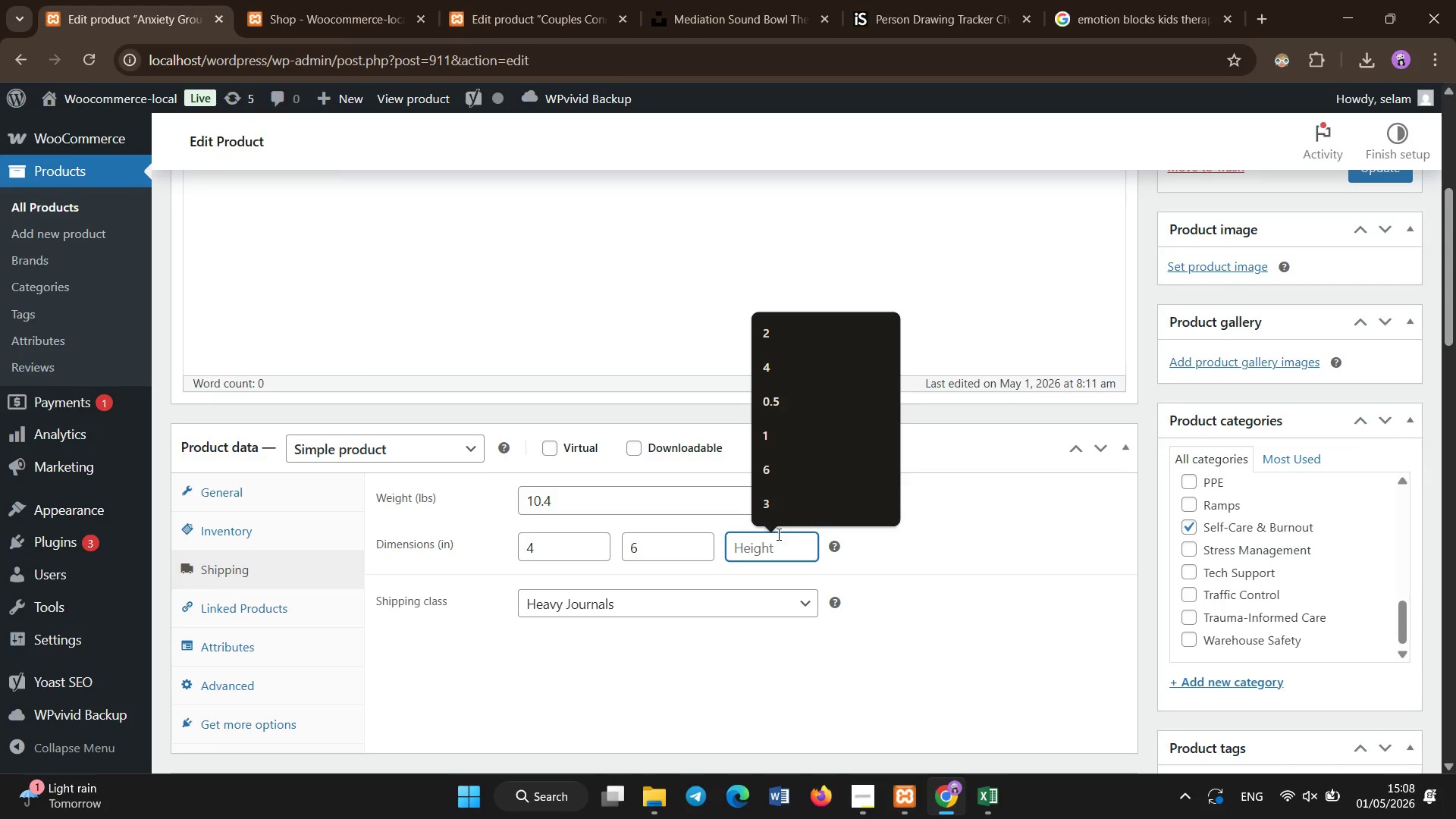 
key(Numpad1)
 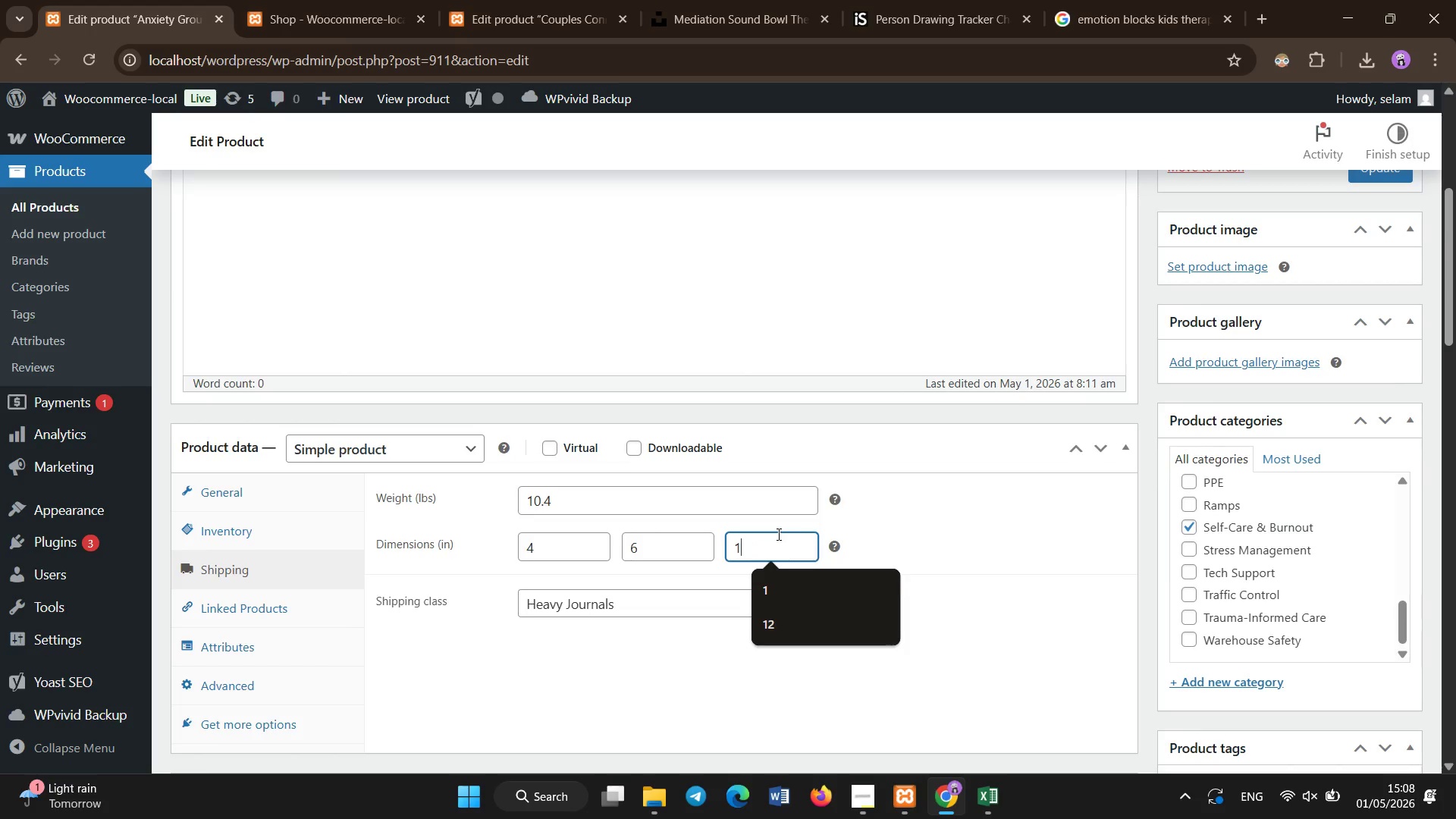 
scroll: coordinate [779, 535], scroll_direction: down, amount: 6.0
 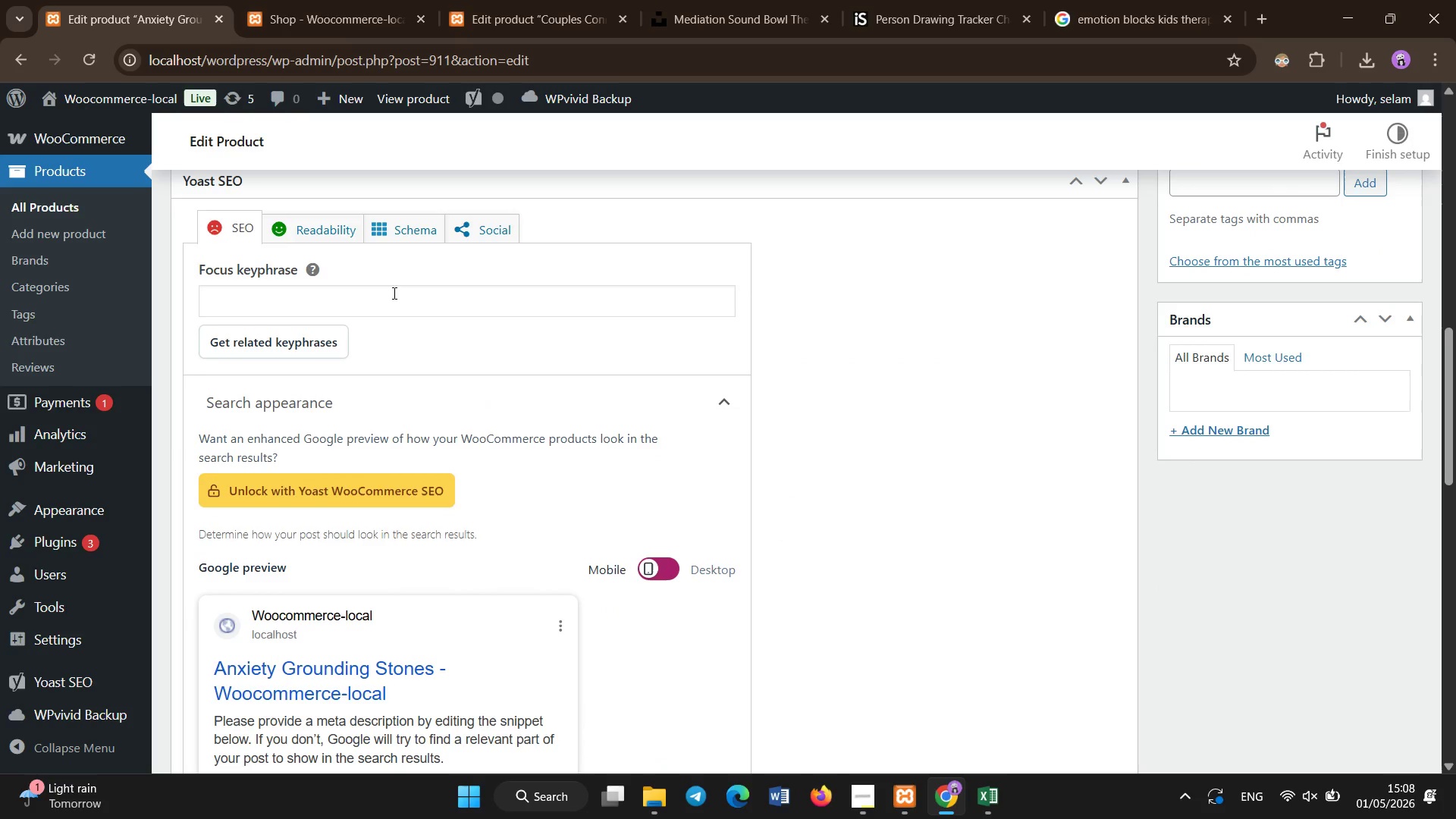 
left_click([394, 297])
 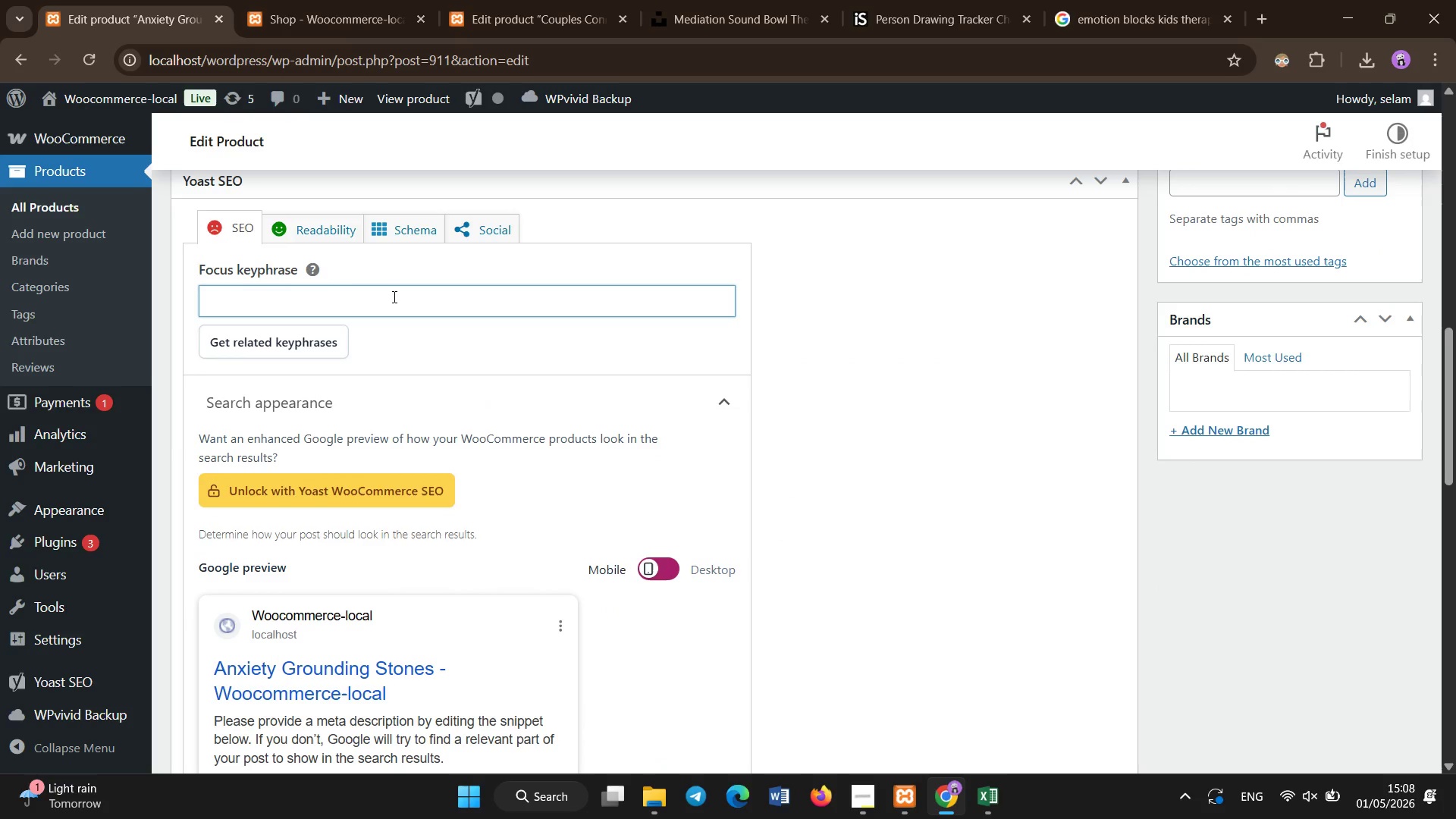 
type(s)
key(Backspace)
type(anxiety relief tools)
 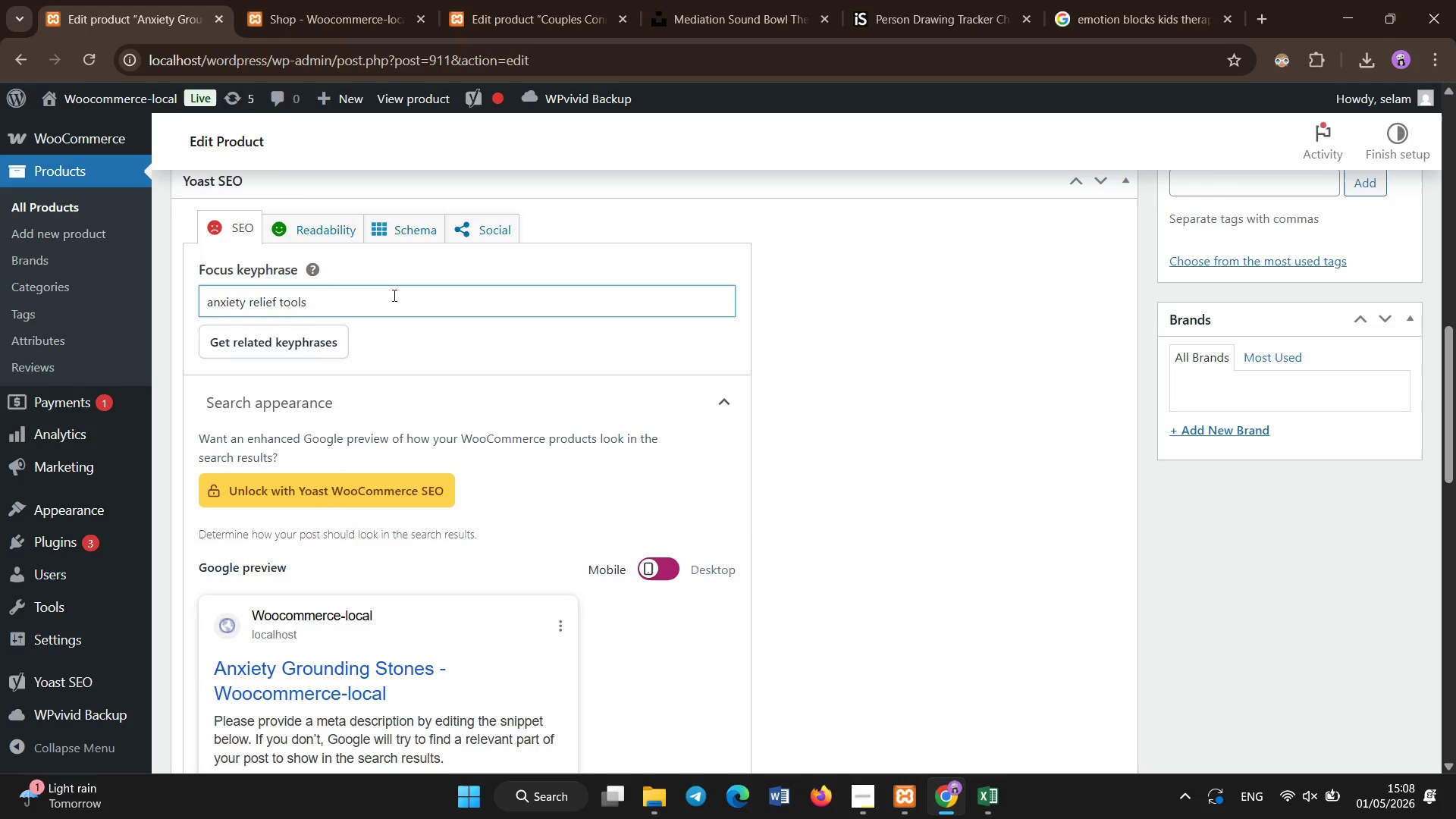 
scroll: coordinate [392, 301], scroll_direction: down, amount: 6.0
 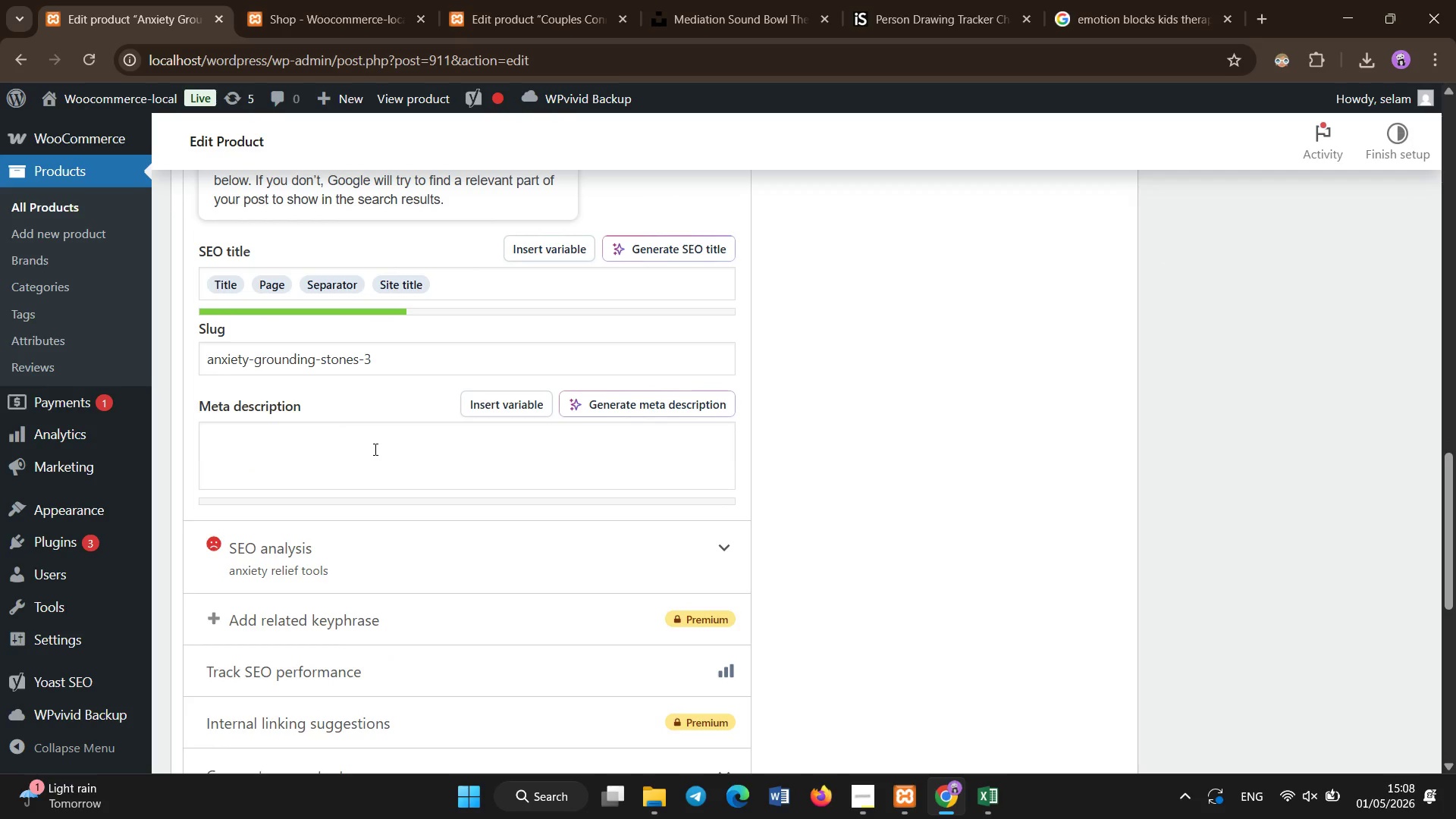 
left_click([375, 450])
 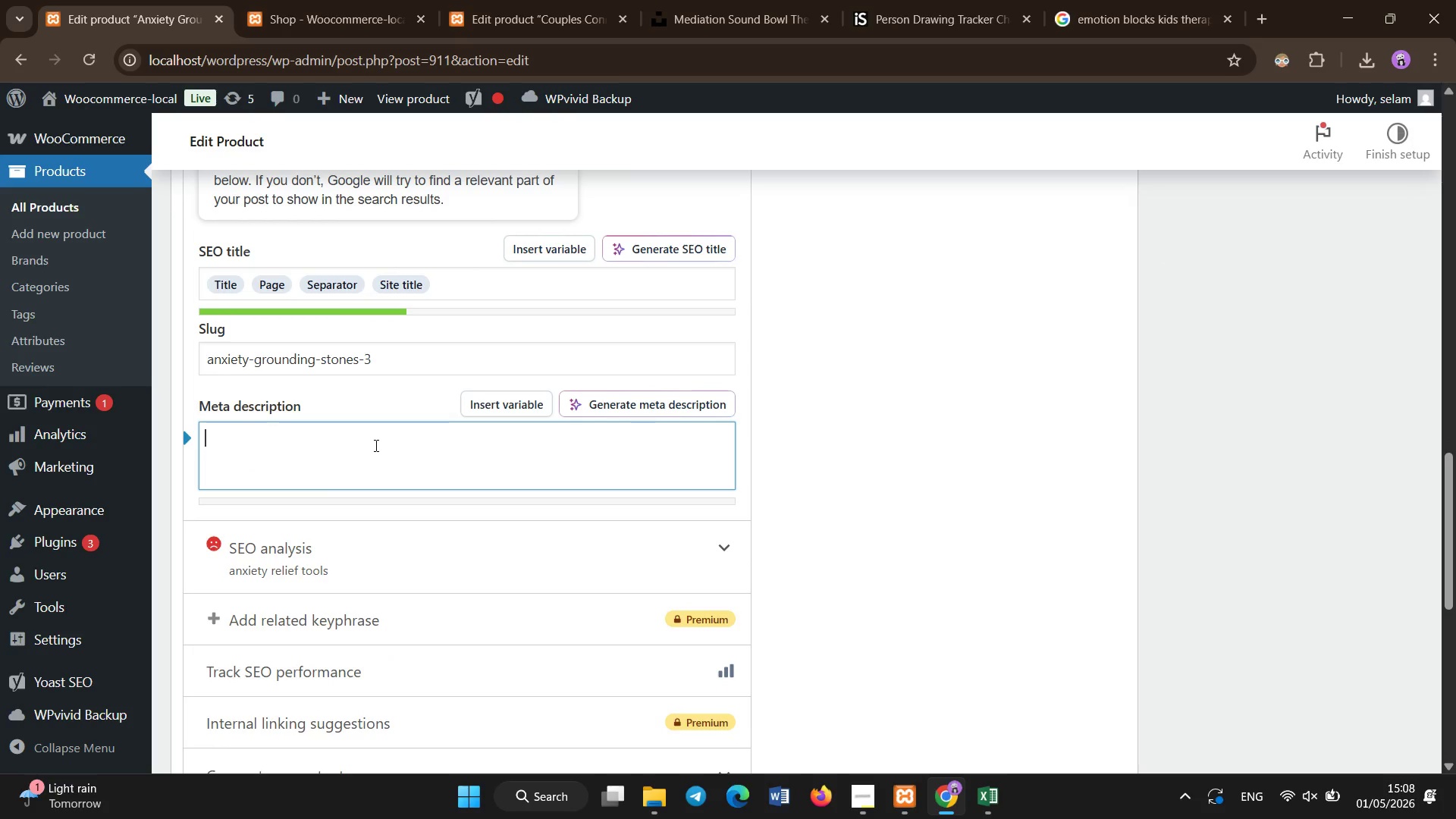 
type(Anxiety relief tools designed to support grounding techniques, emotional regulation, and stress reduction in therapy..)
key(Backspace)
 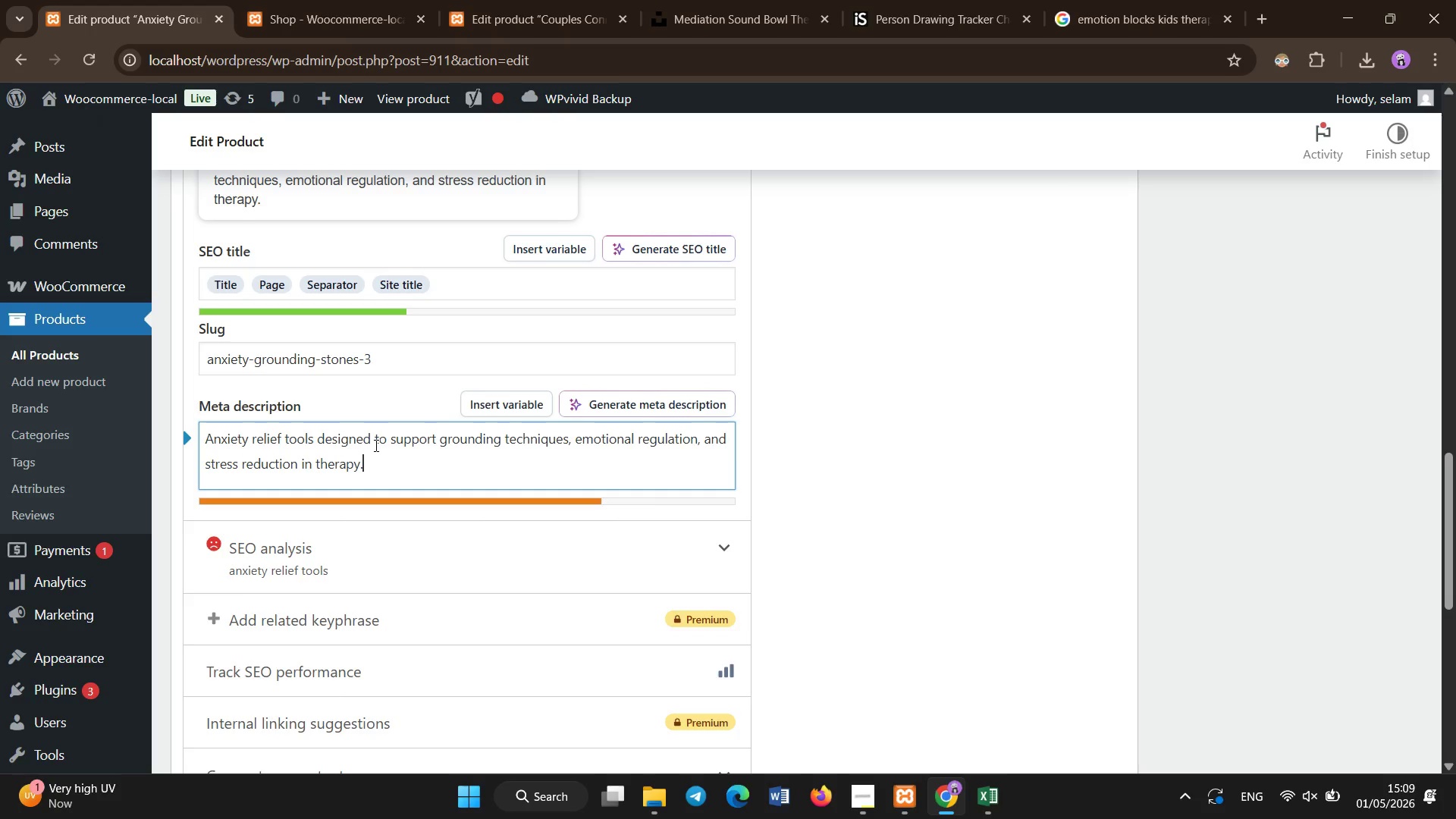 
scroll: coordinate [376, 446], scroll_direction: up, amount: 22.0
 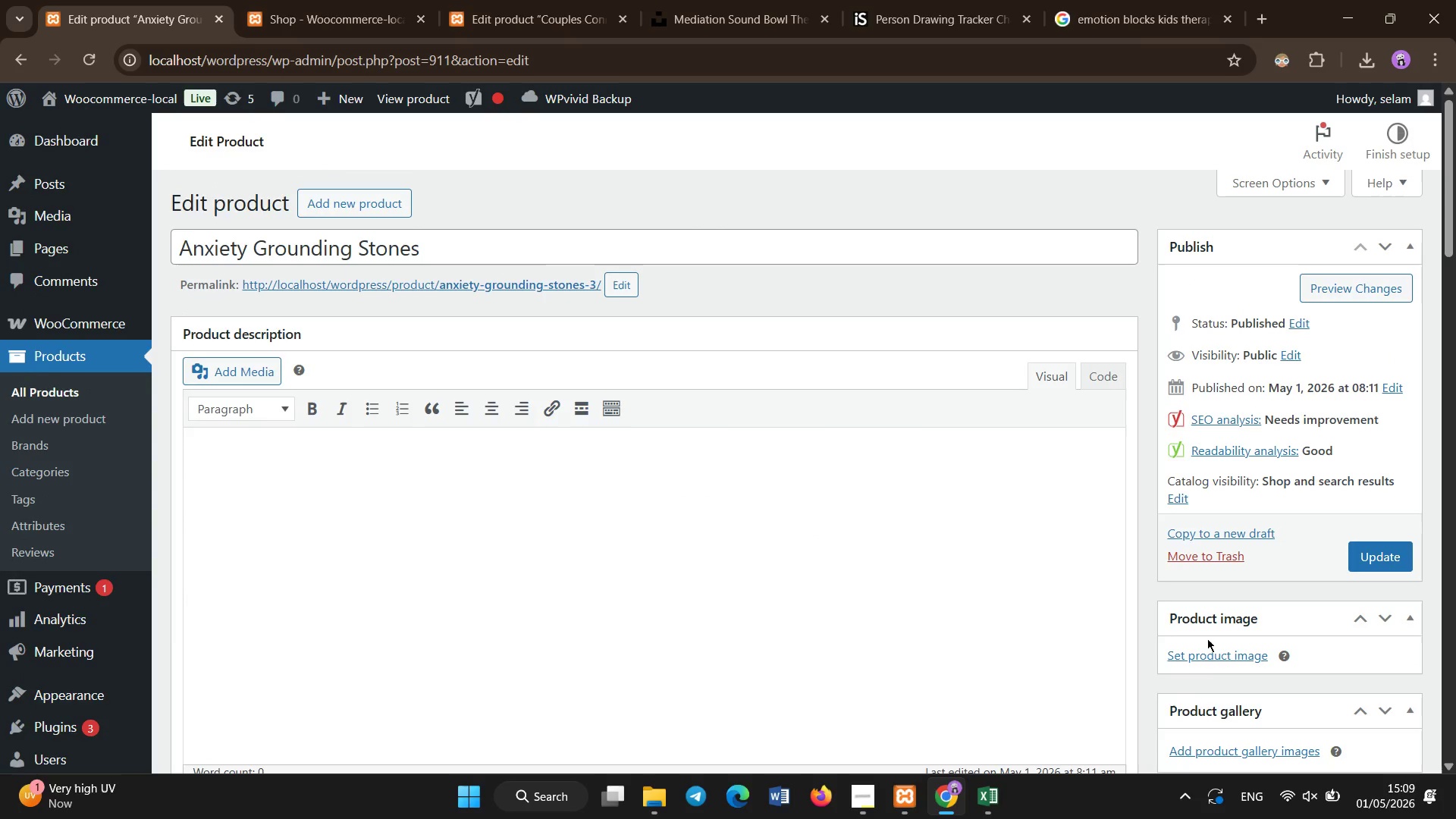 
left_click([1208, 657])
 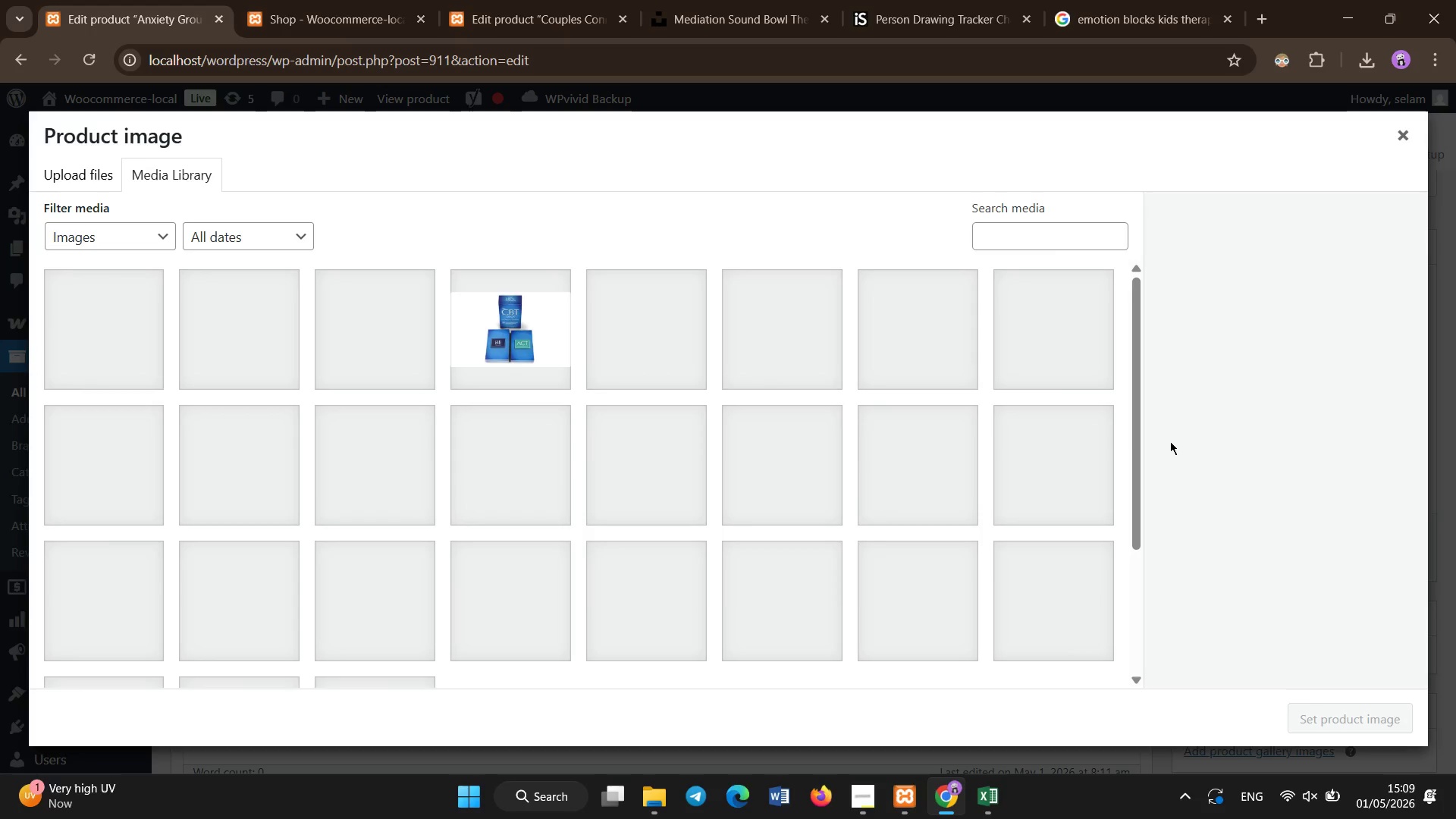 
wait(5.62)
 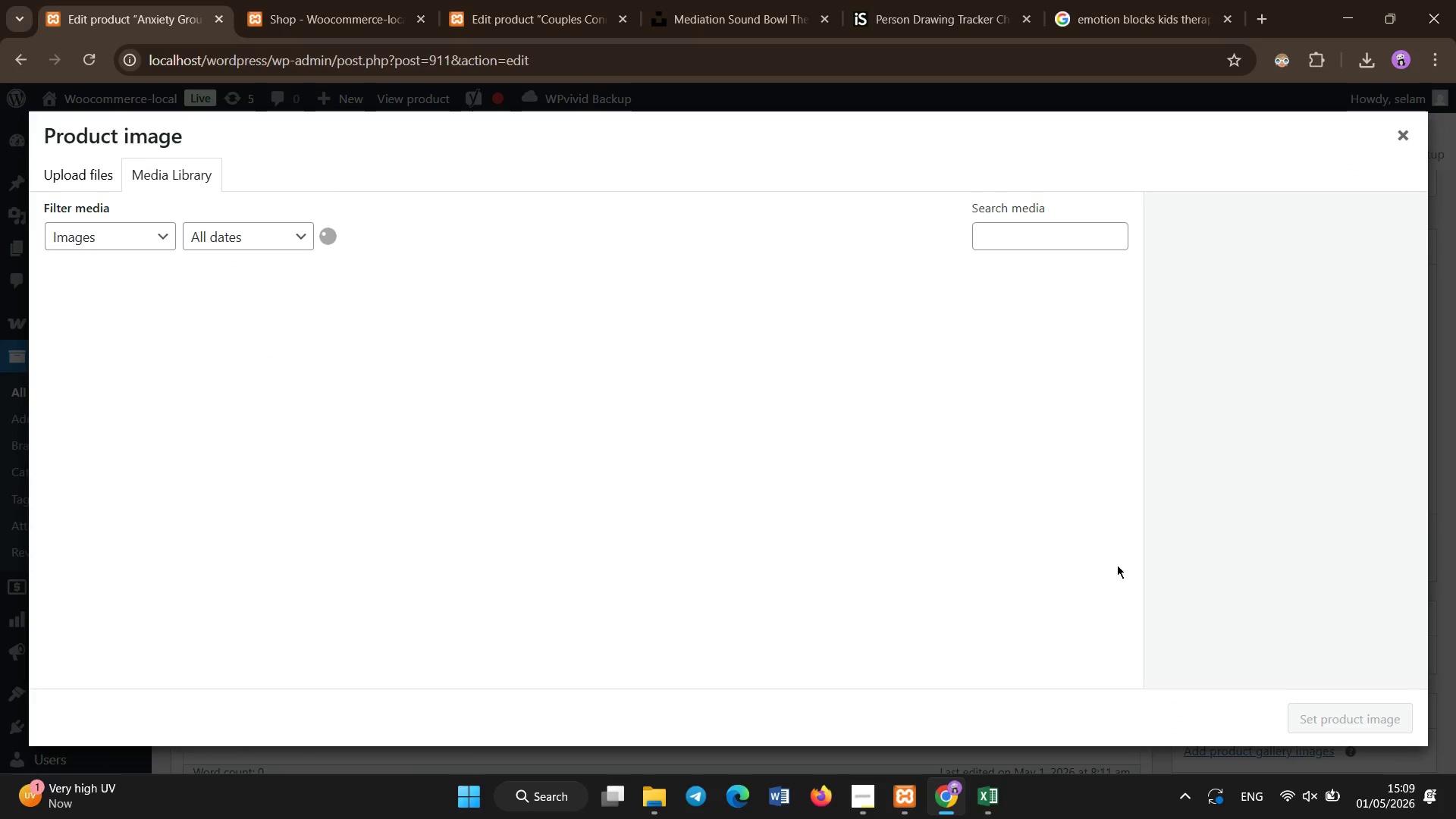 
left_click_drag(start_coordinate=[1134, 444], to_coordinate=[1134, 565])
 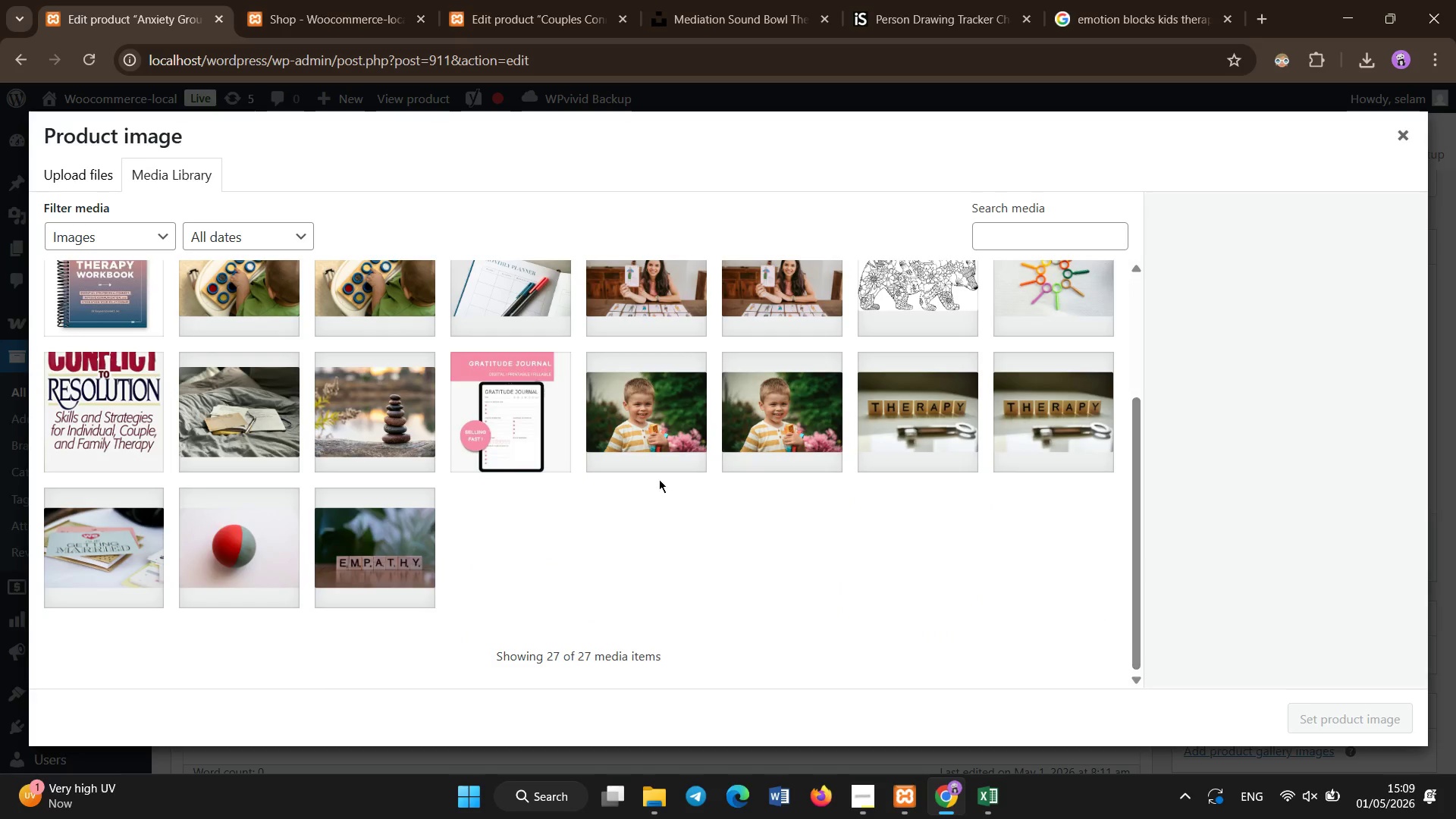 
left_click([347, 419])
 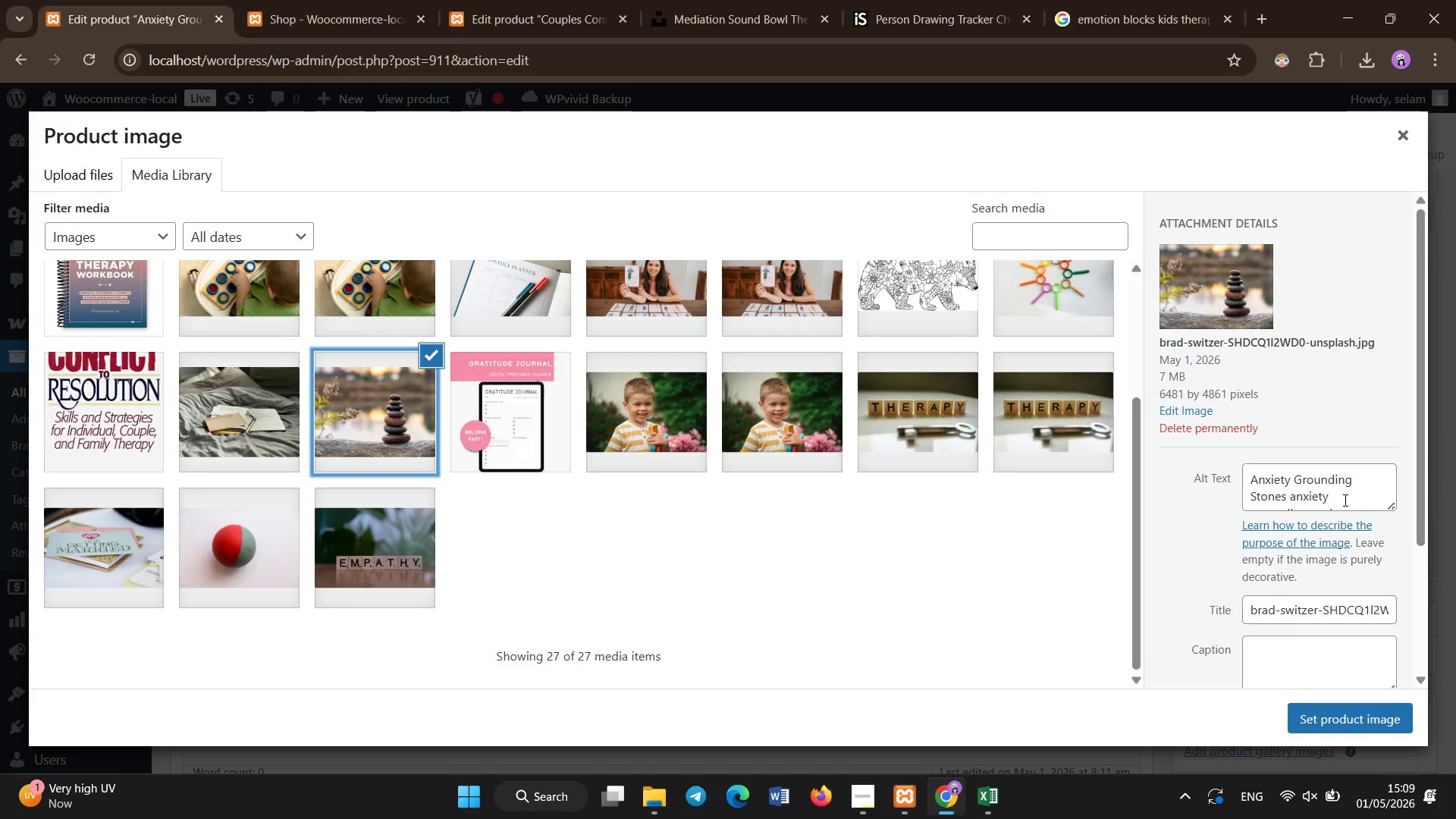 
left_click([1345, 504])
 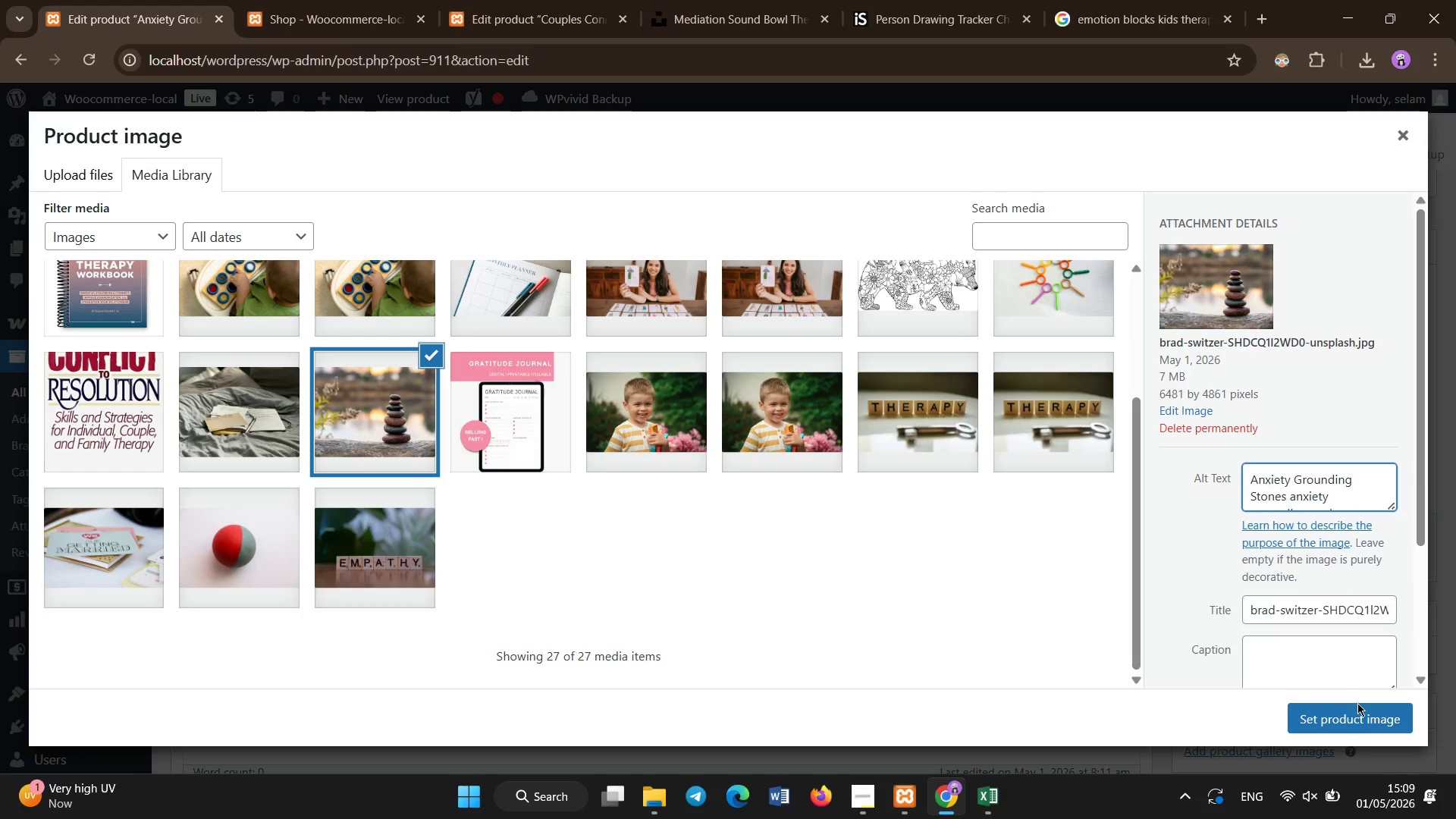 
left_click([1363, 727])
 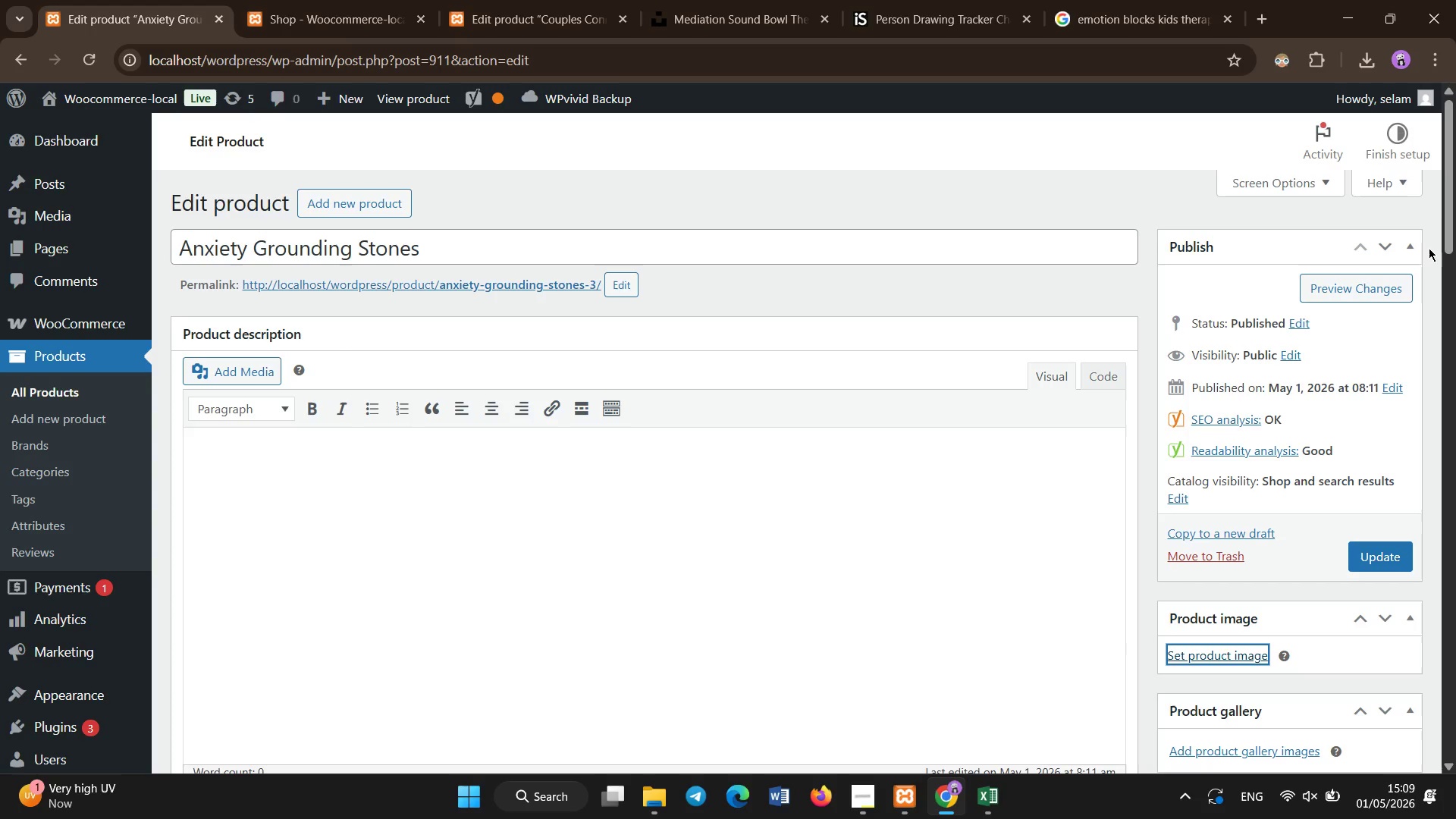 
left_click_drag(start_coordinate=[1455, 185], to_coordinate=[1455, 256])
 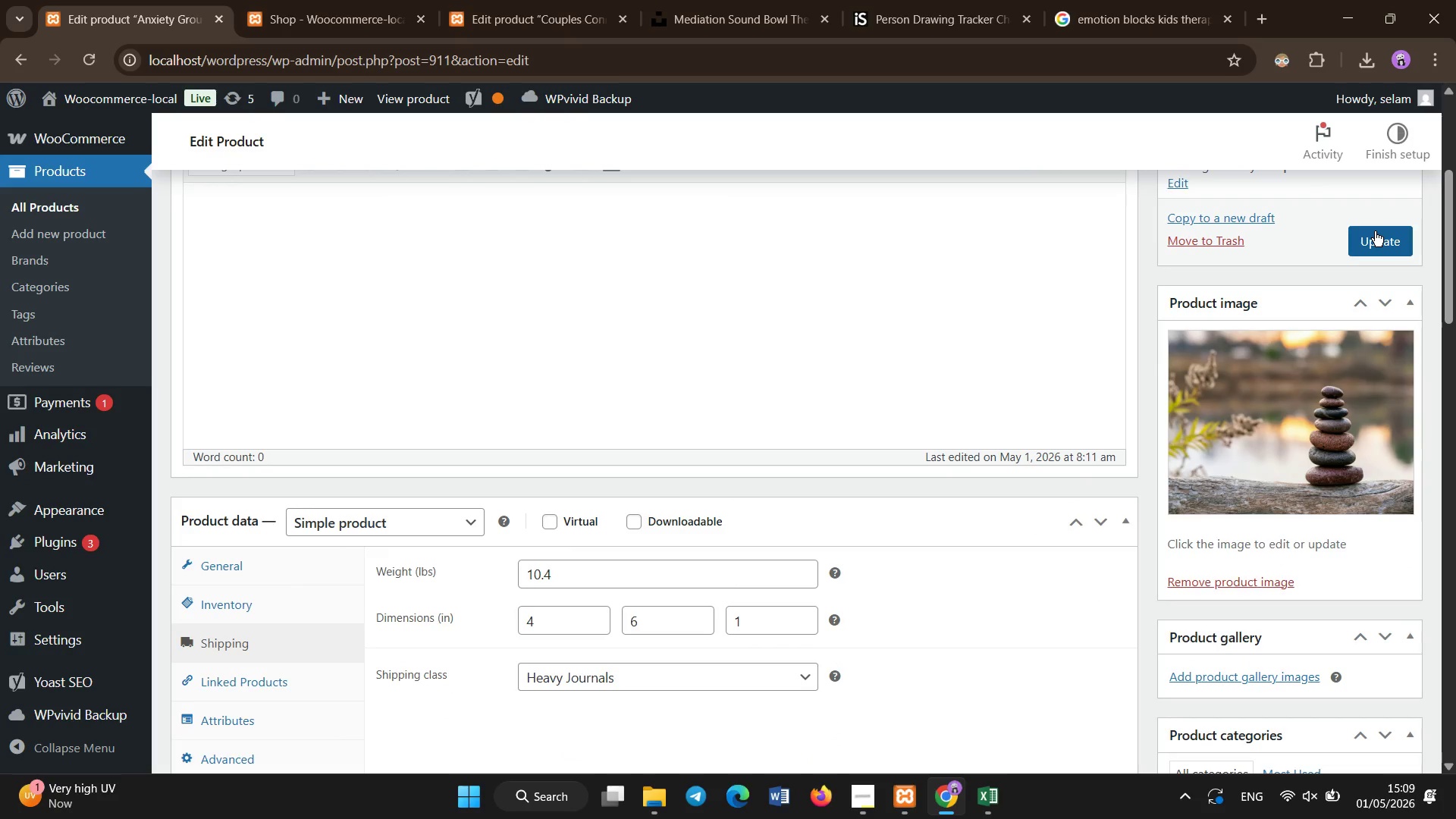 
left_click([1375, 231])
 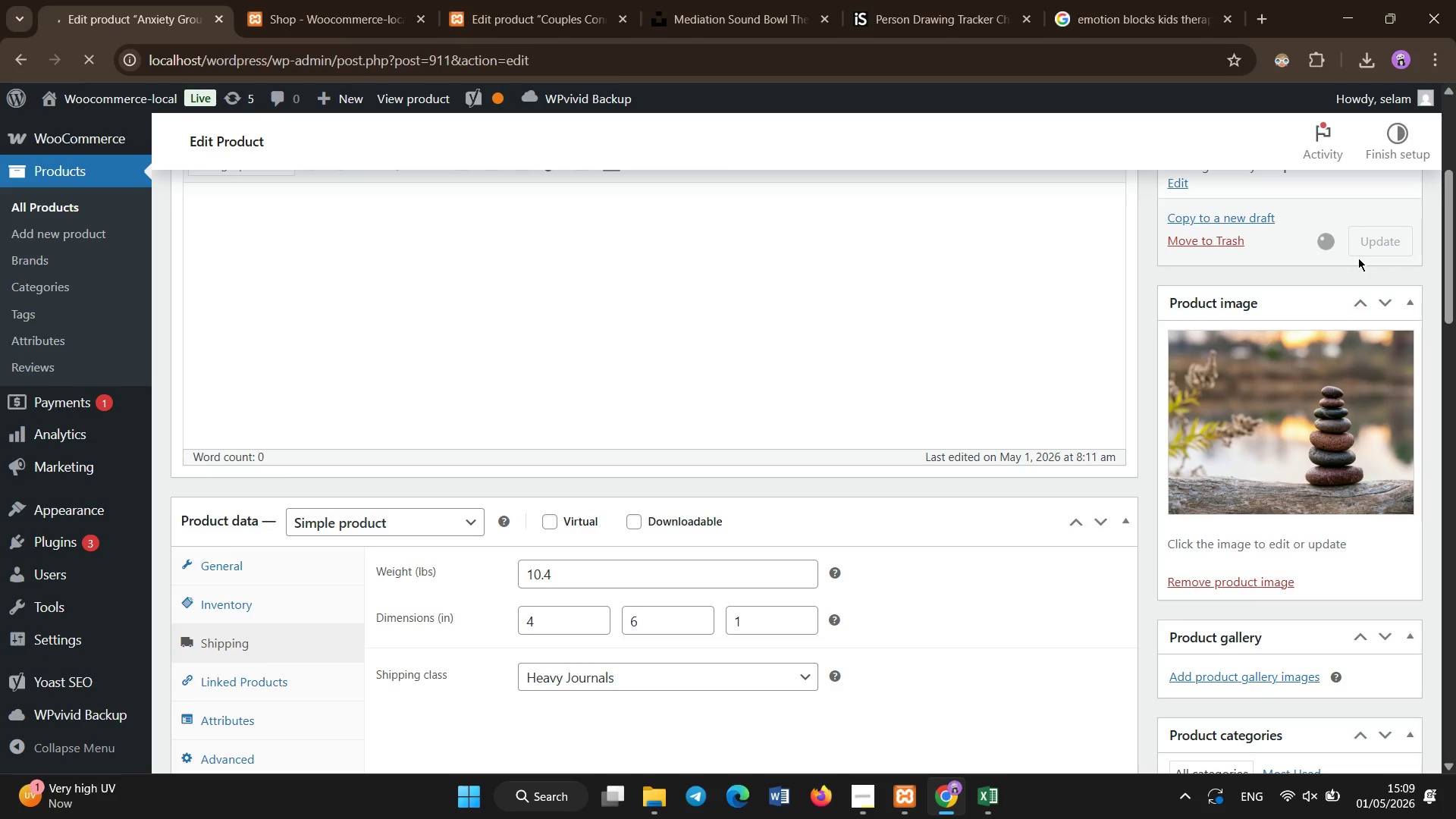 
wait(7.28)
 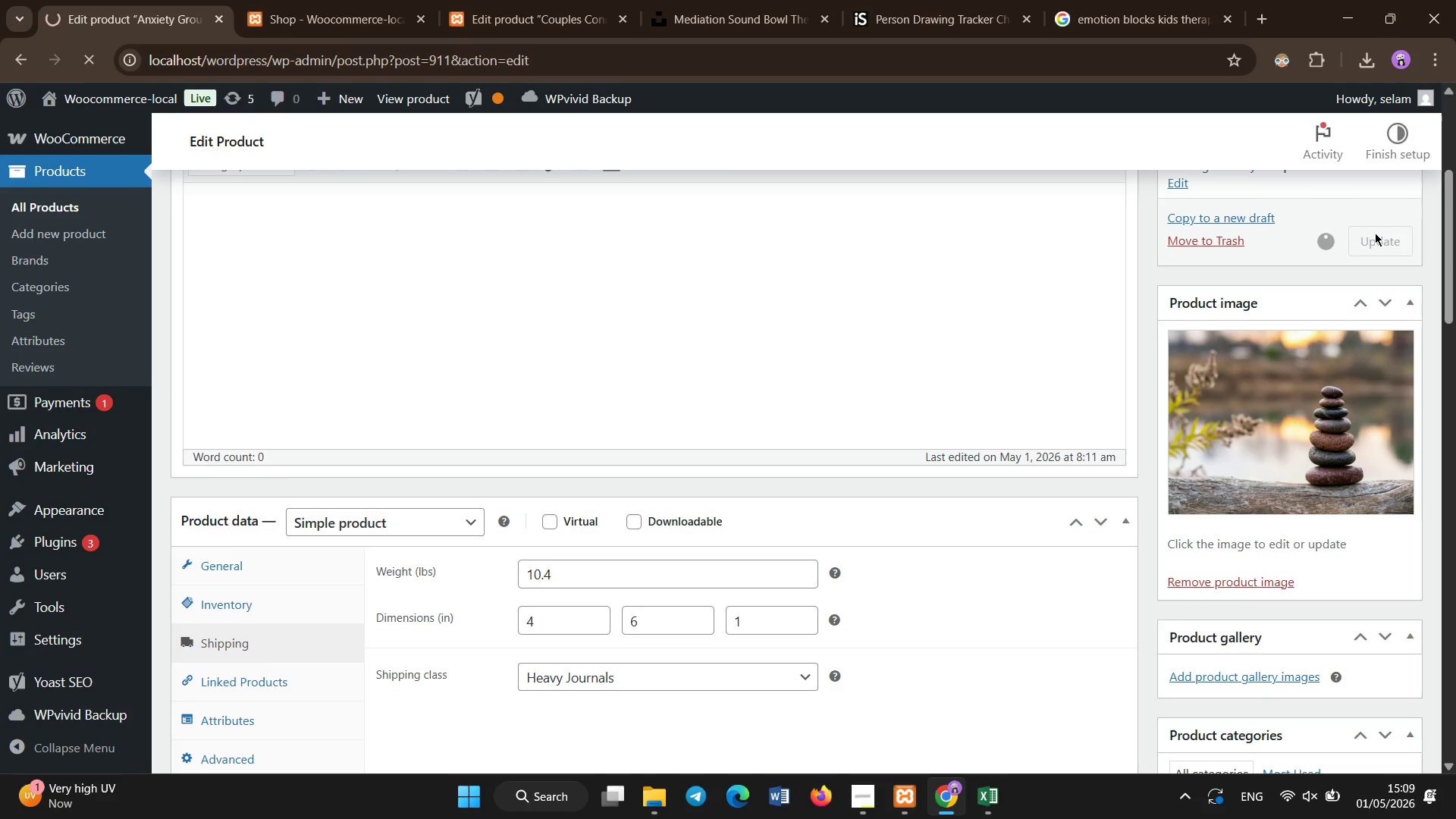 
left_click_drag(start_coordinate=[1447, 236], to_coordinate=[1448, 118])
 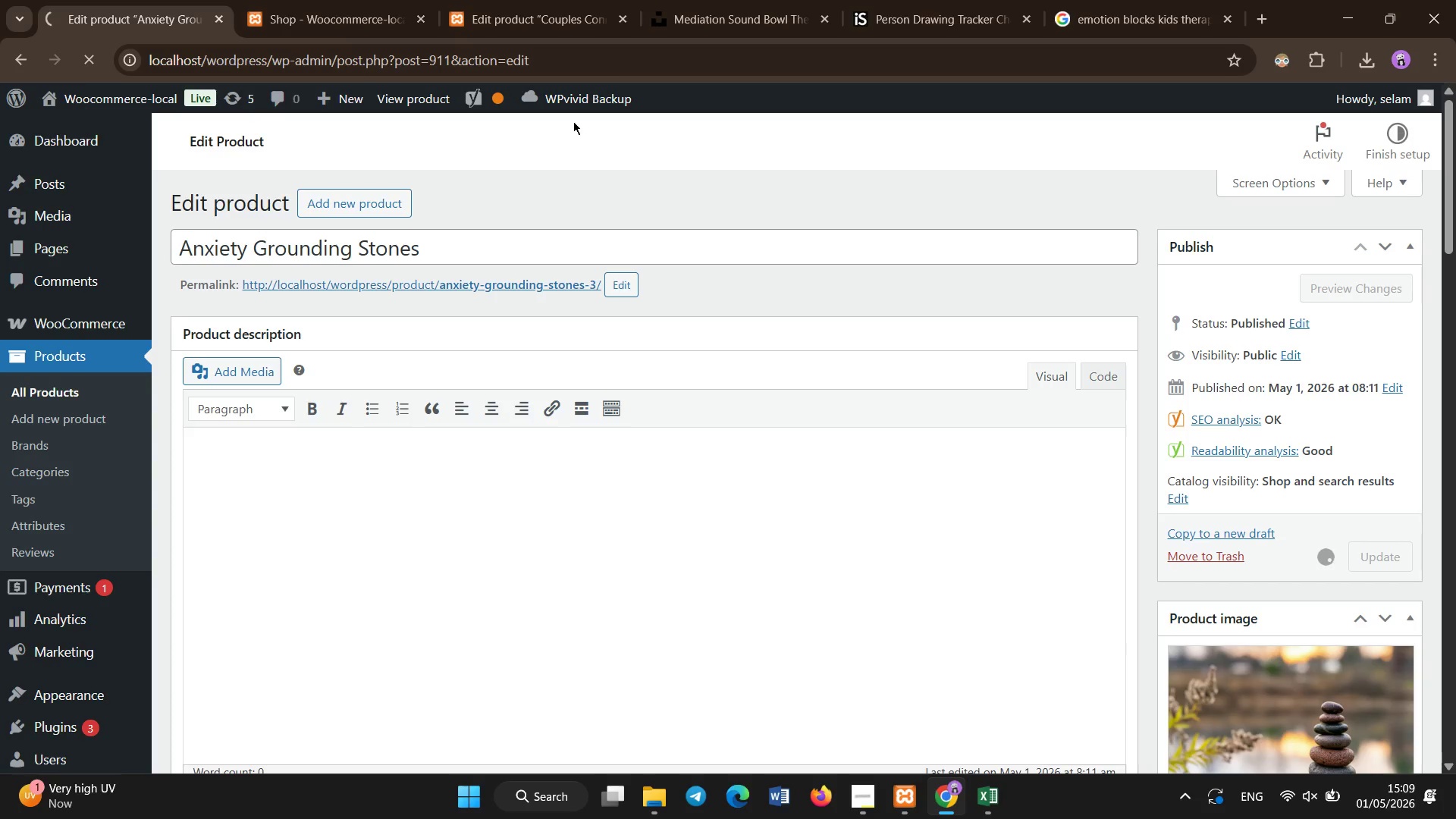 
wait(9.38)
 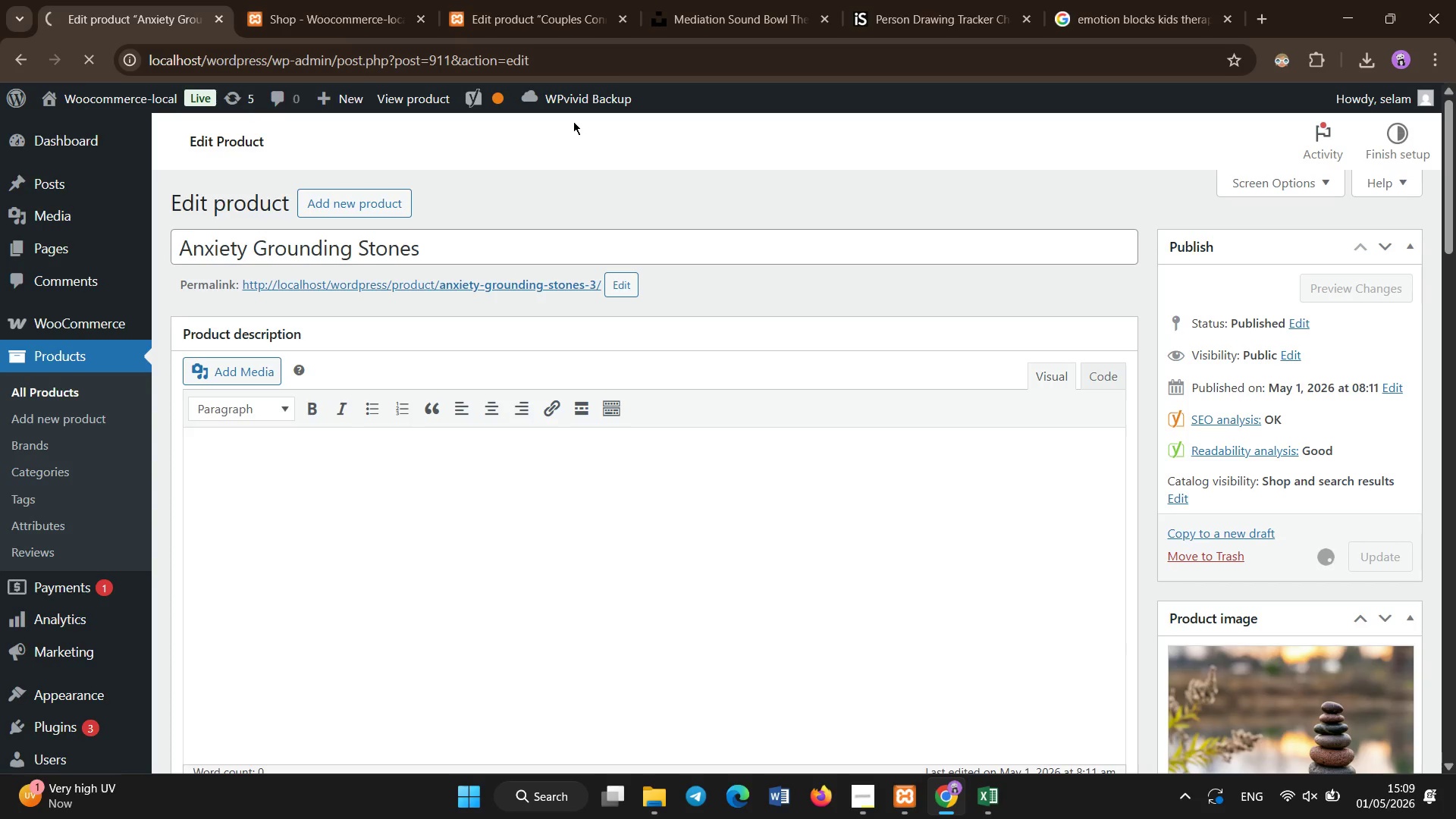 
left_click([64, 392])
 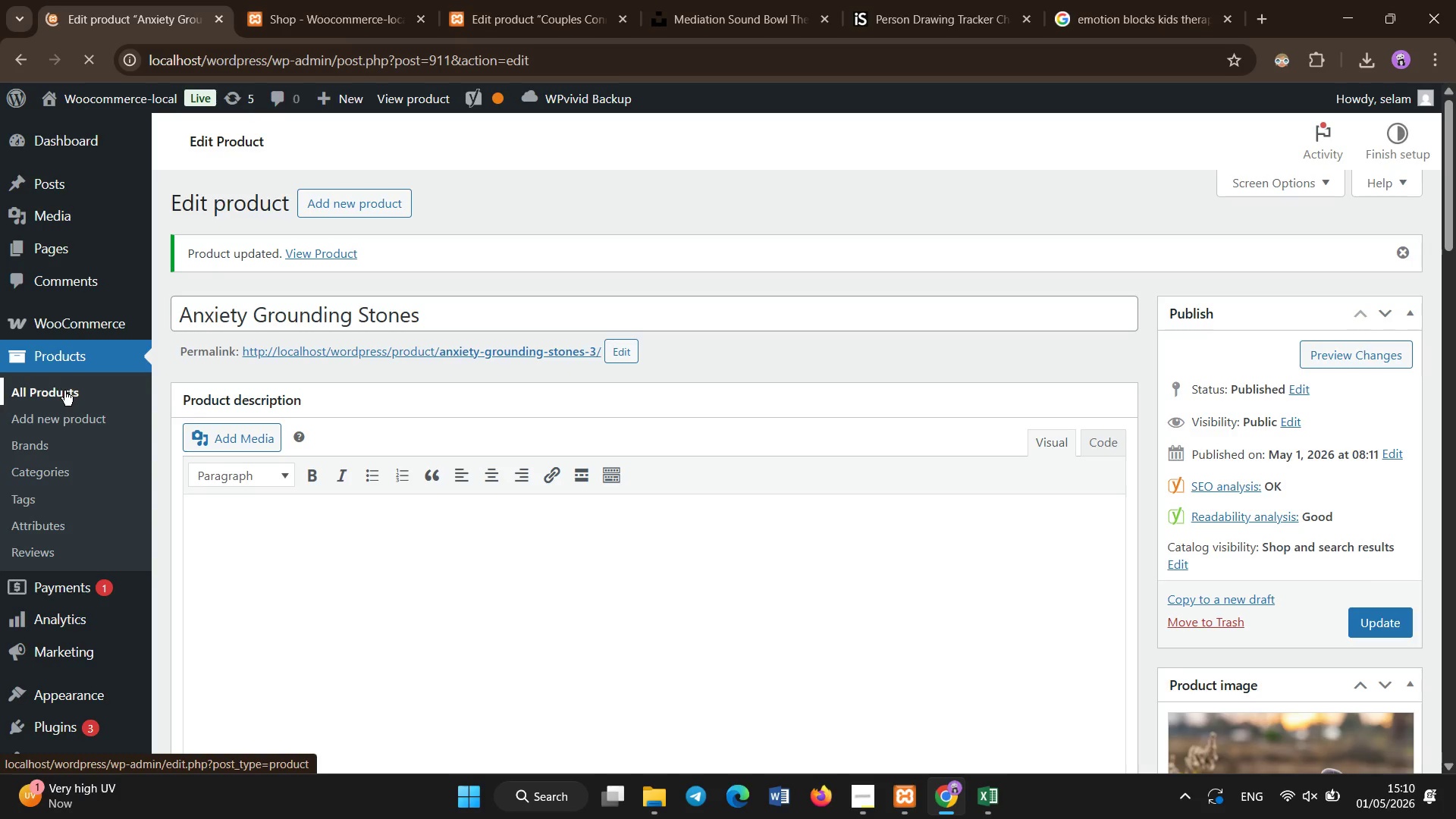 
wait(10.73)
 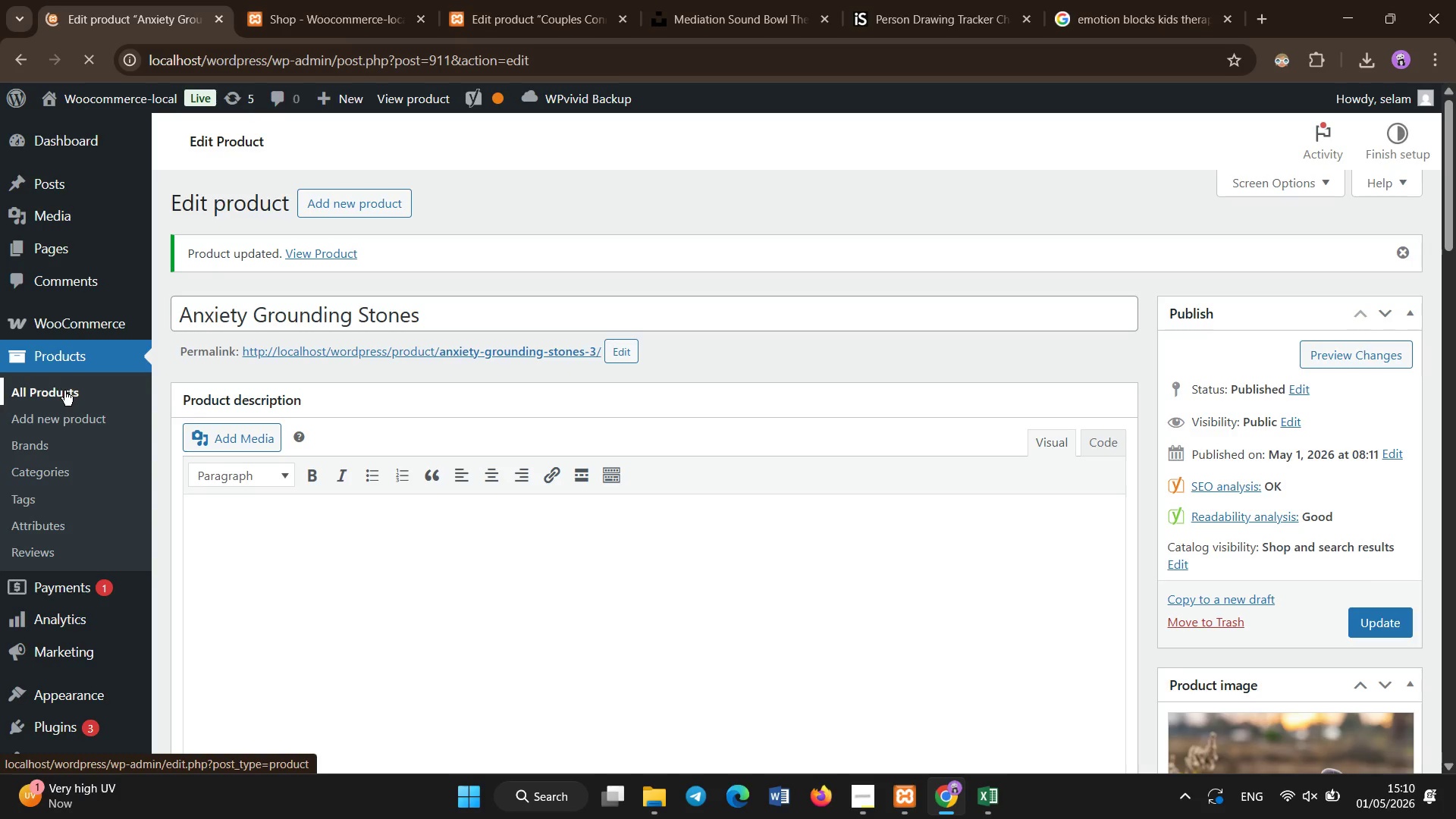 
scroll: coordinate [379, 482], scroll_direction: down, amount: 12.0
 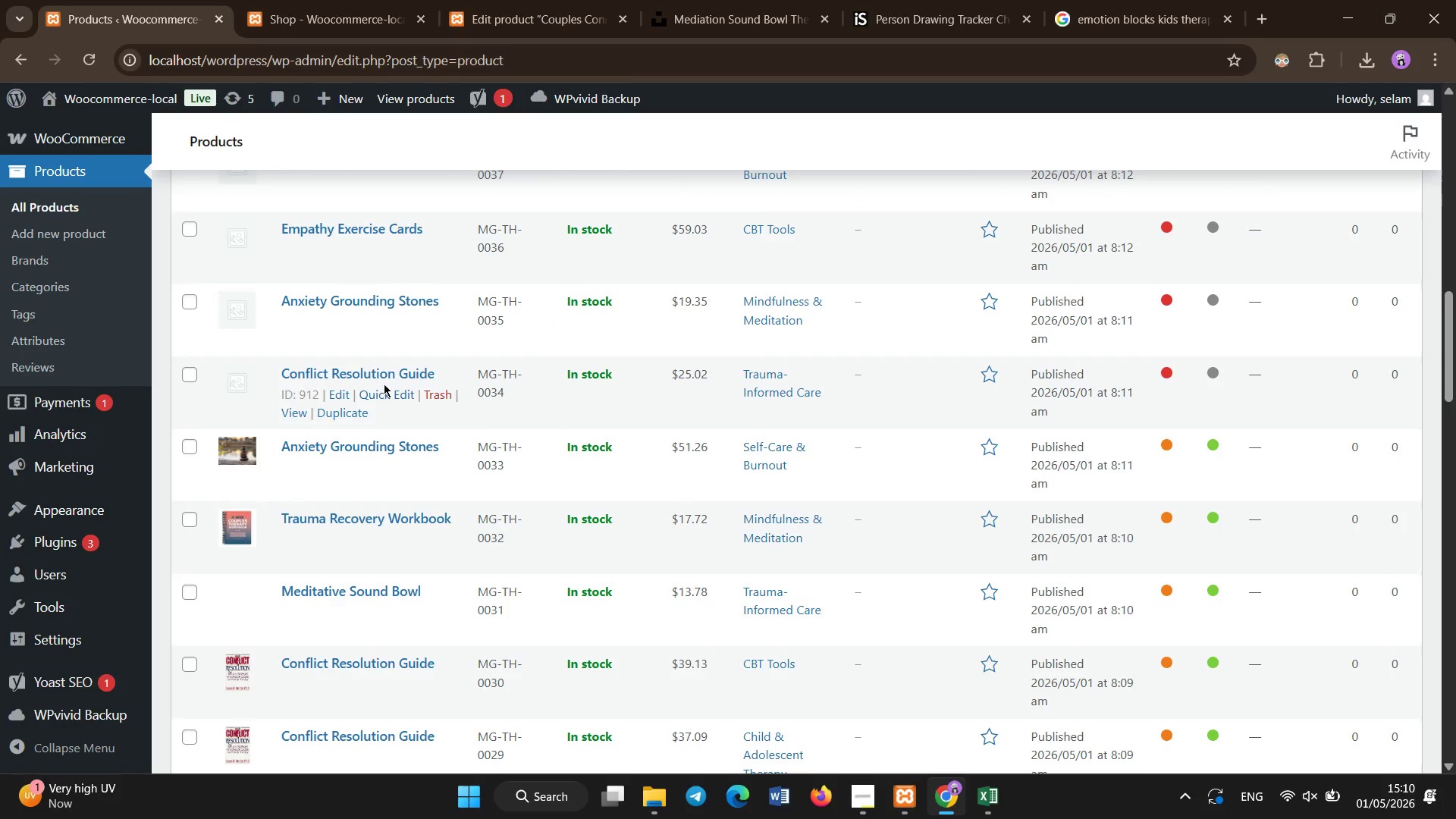 
left_click([382, 376])
 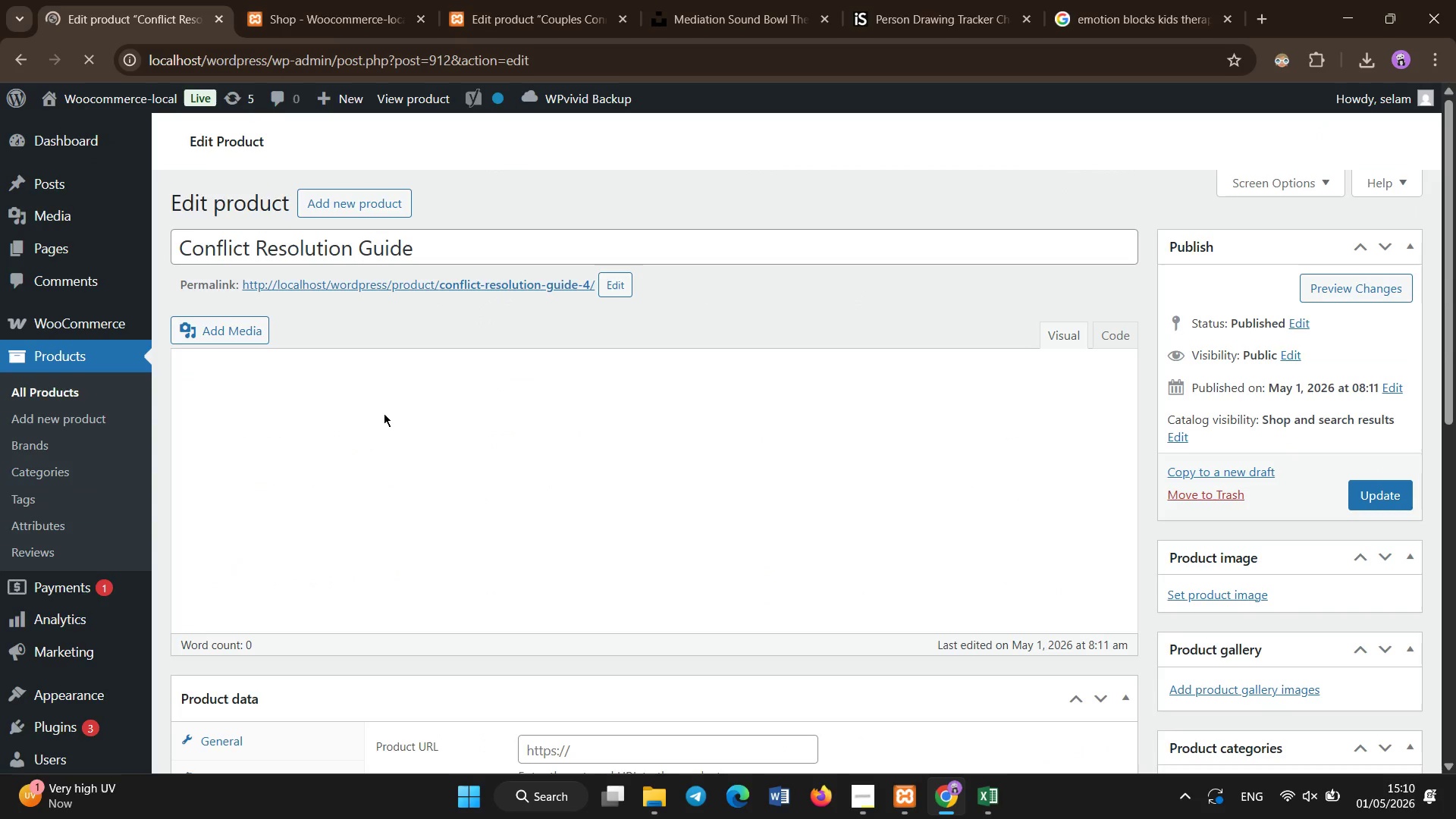 
wait(7.84)
 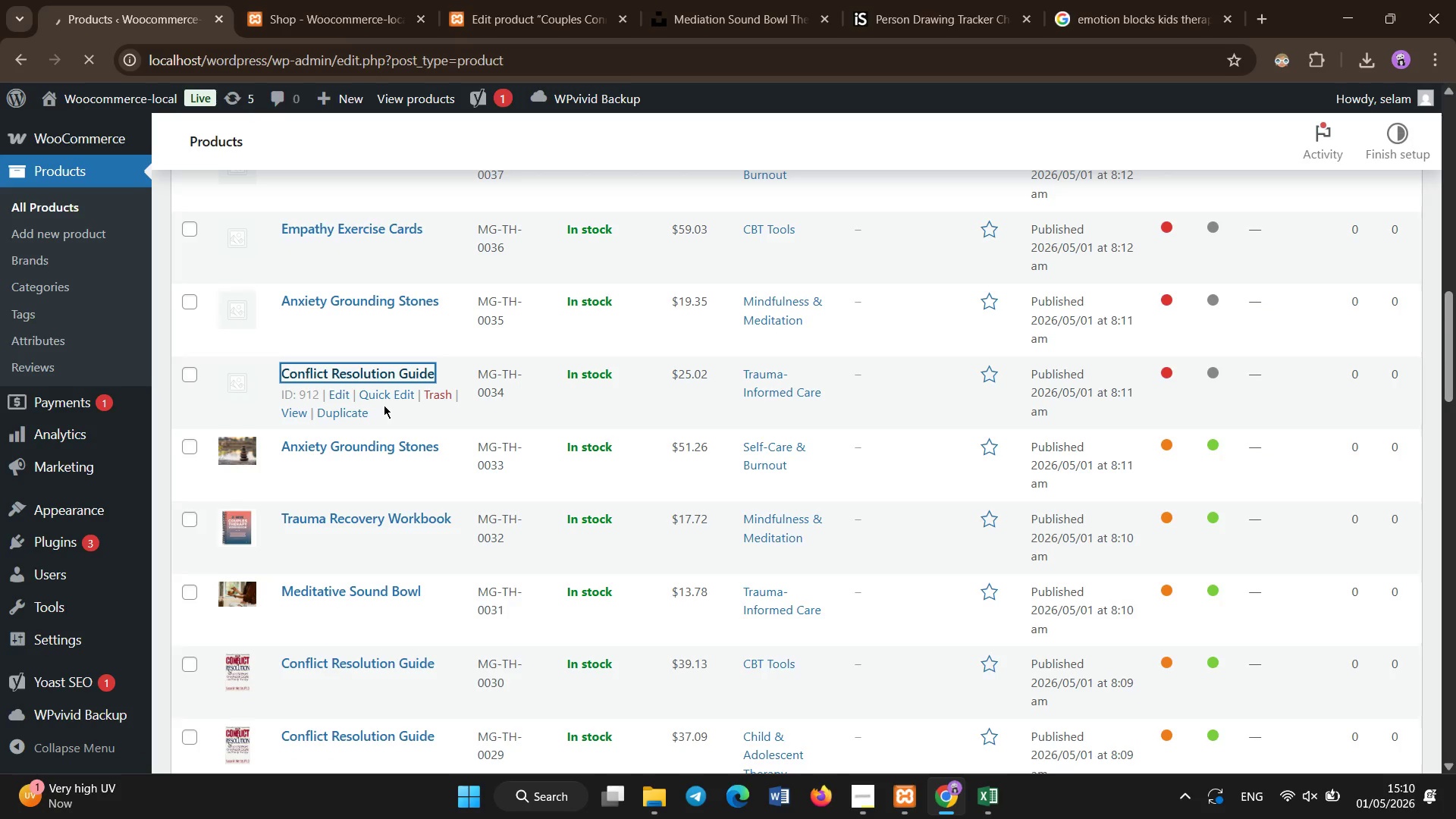 
scroll: coordinate [801, 532], scroll_direction: down, amount: 4.0
 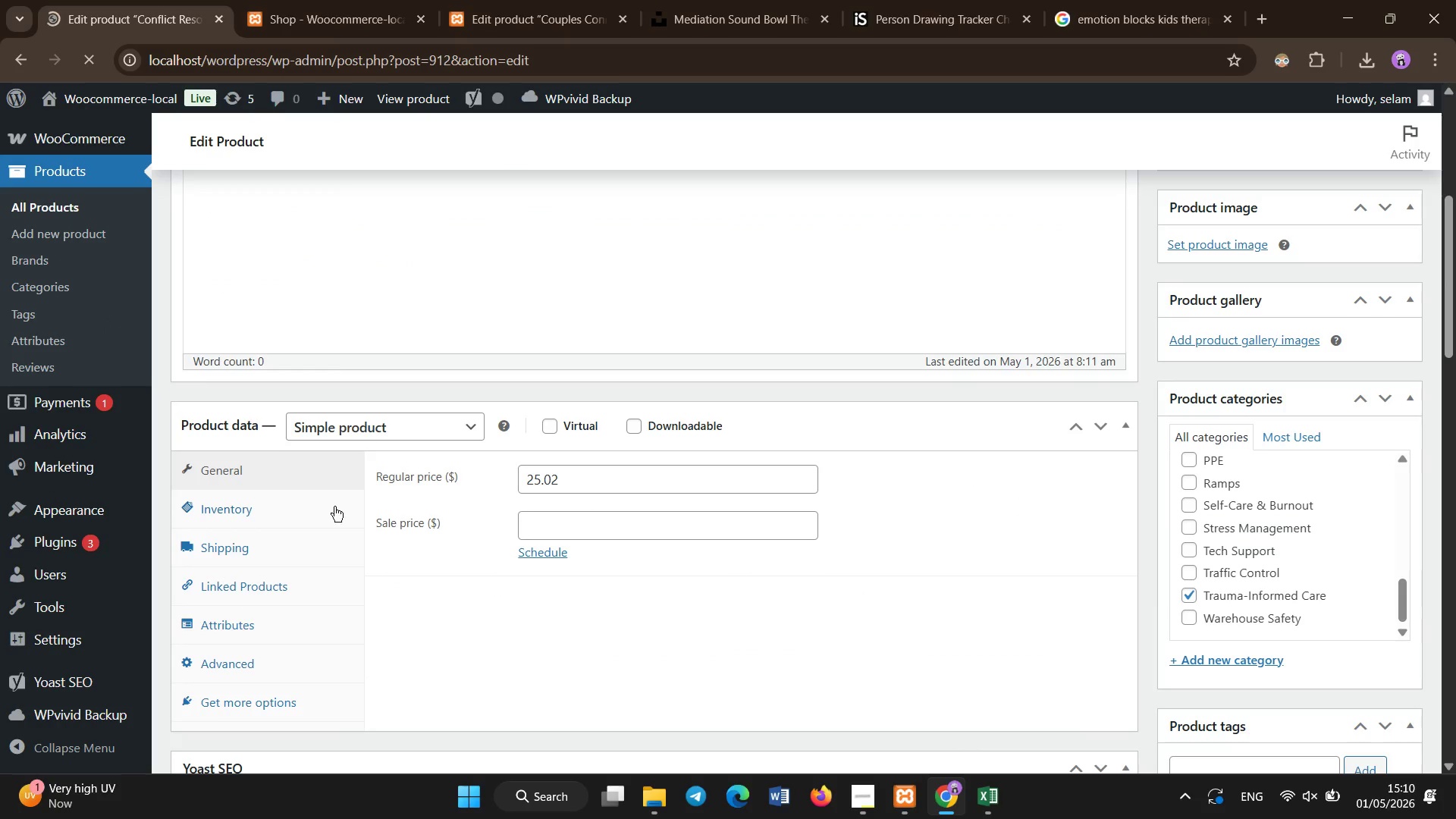 
left_click([323, 510])
 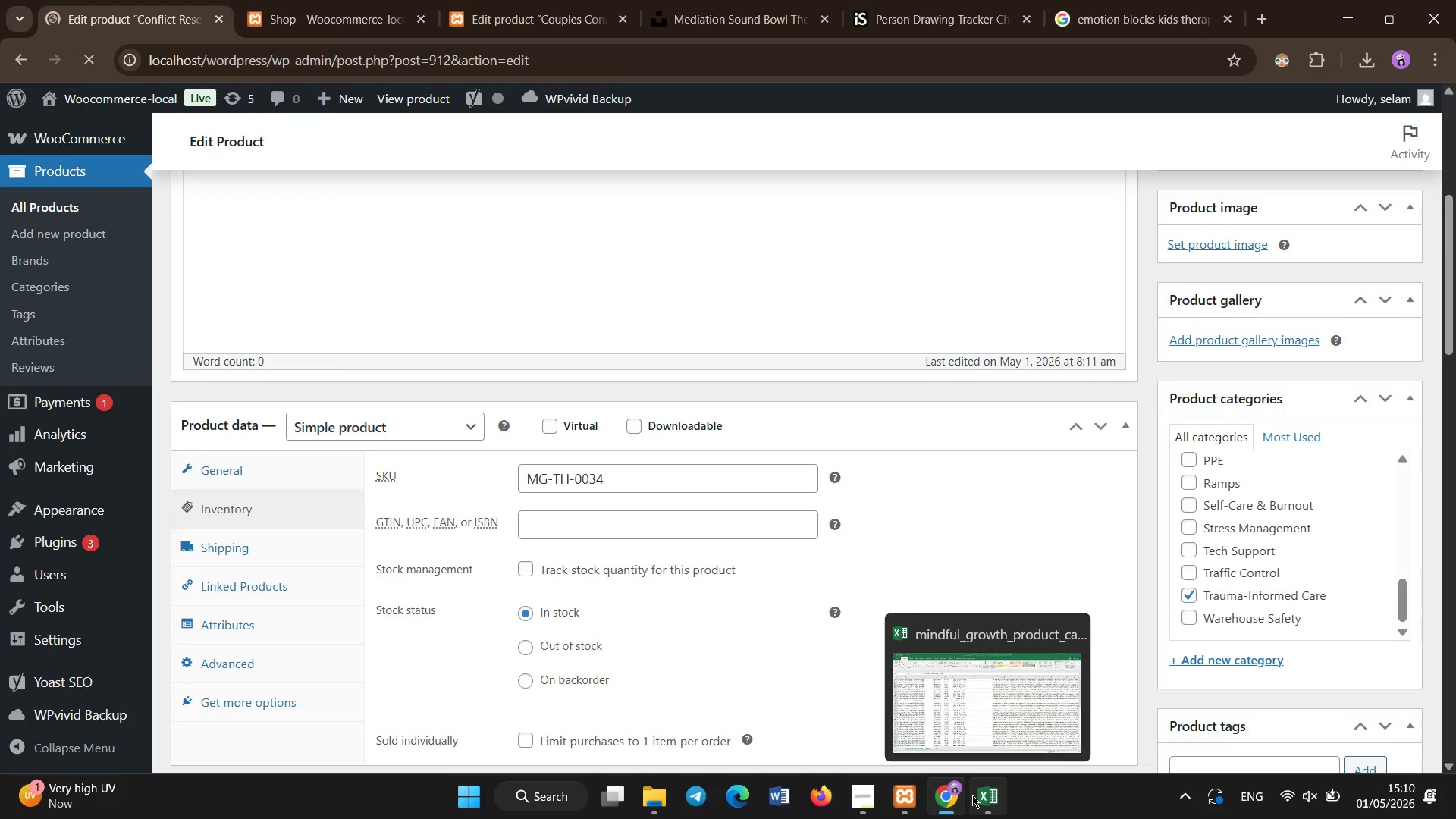 
left_click([980, 798])
 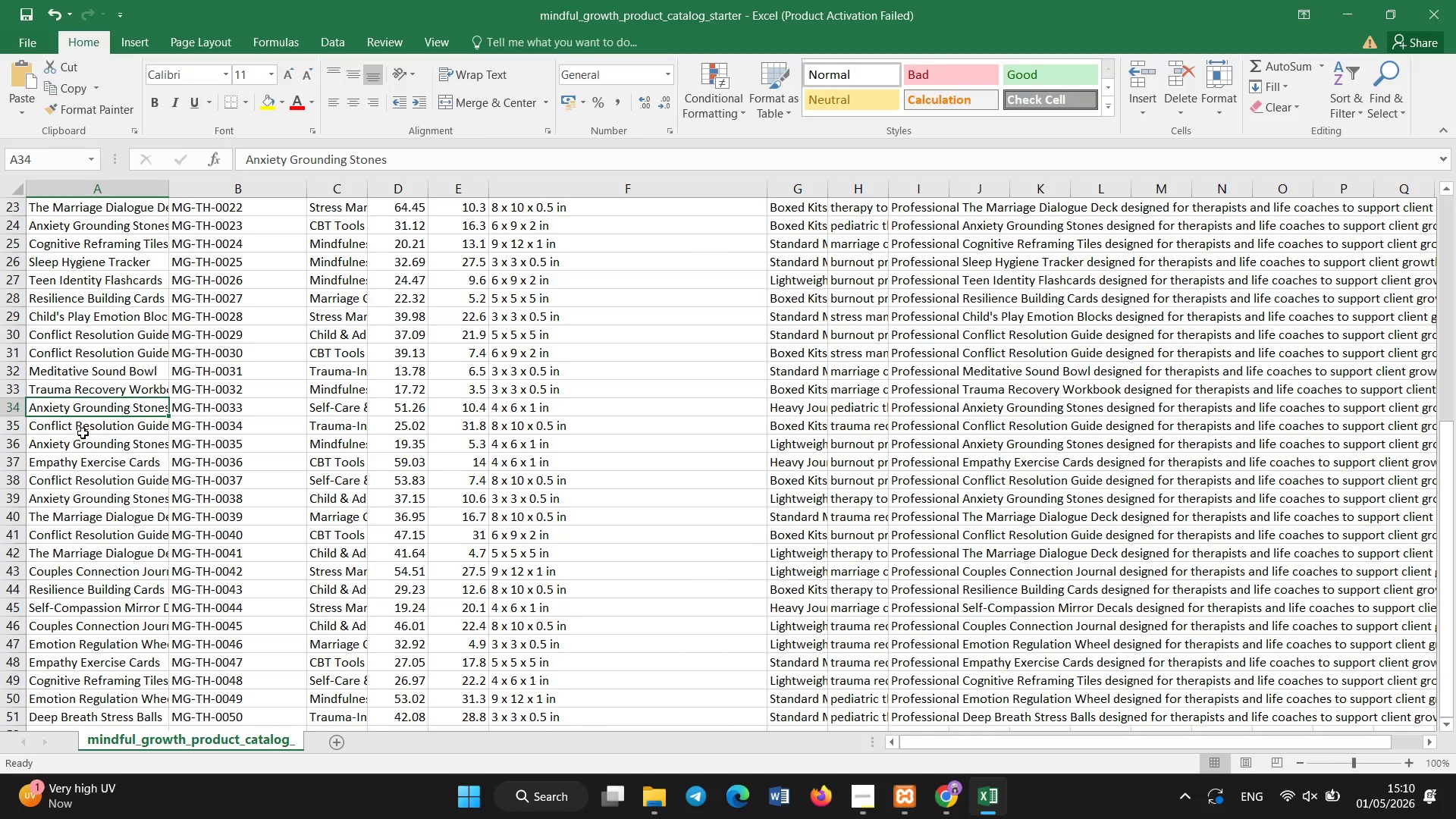 
left_click([80, 431])
 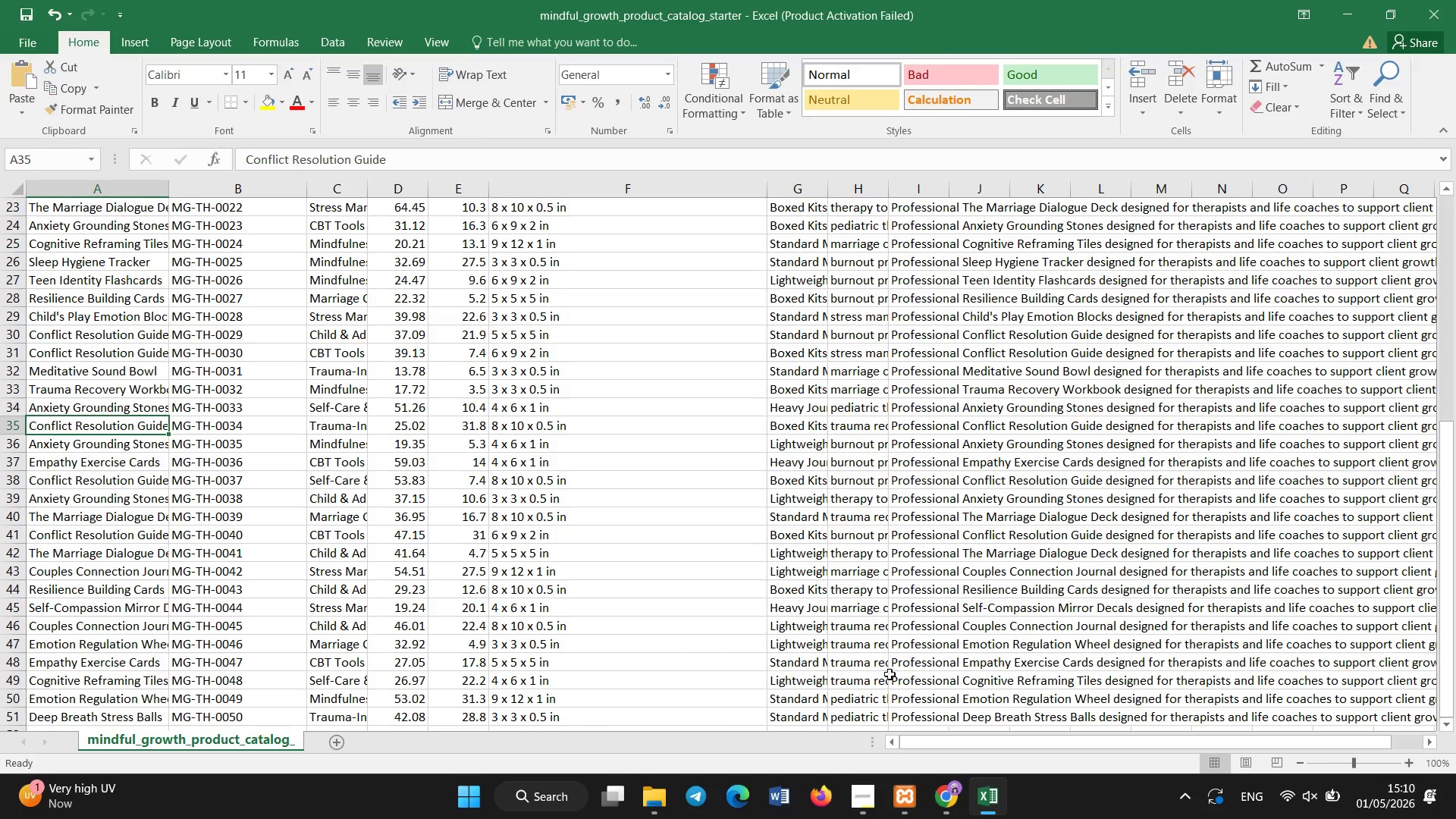 
left_click([933, 793])
 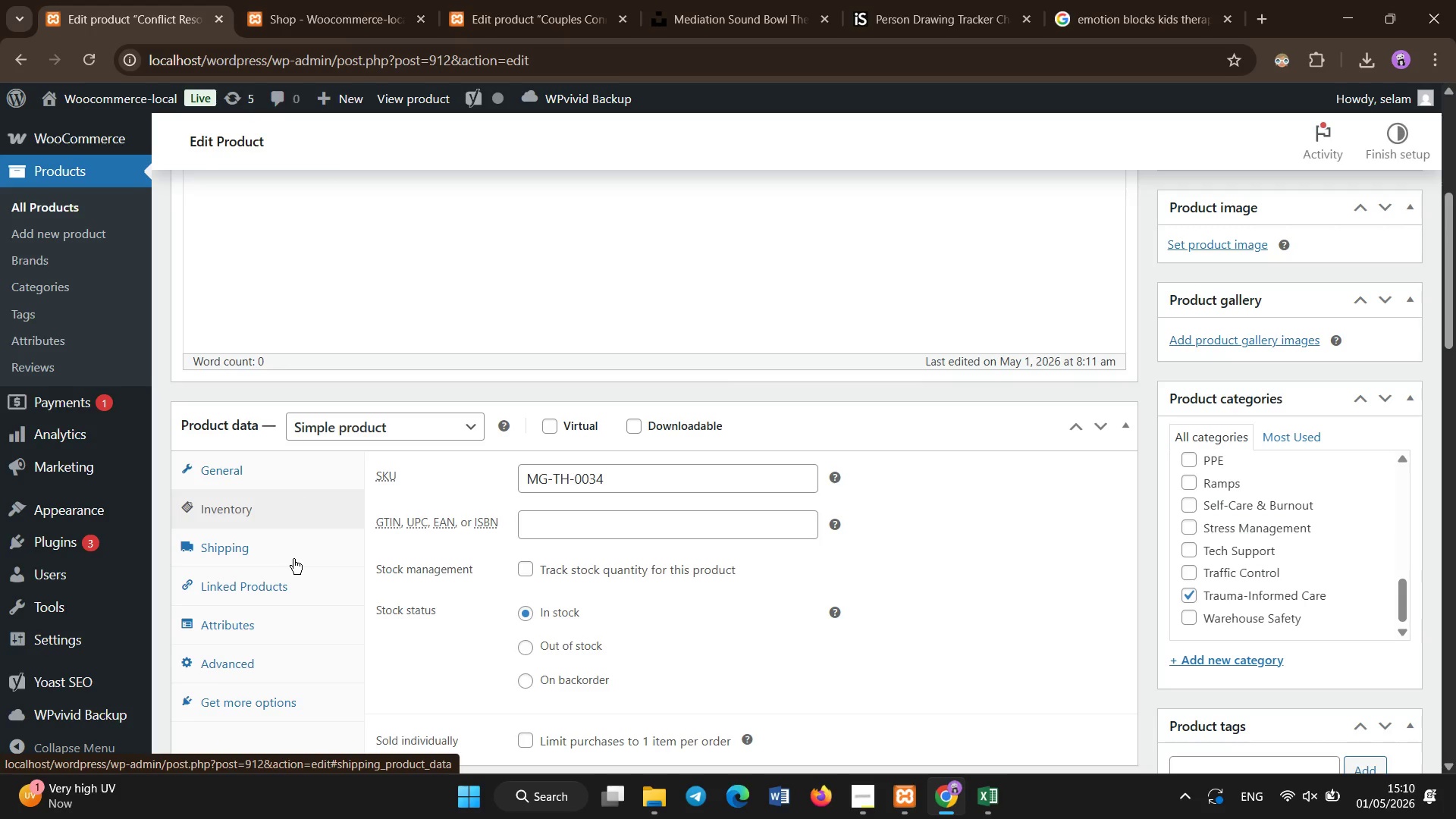 
left_click([290, 557])
 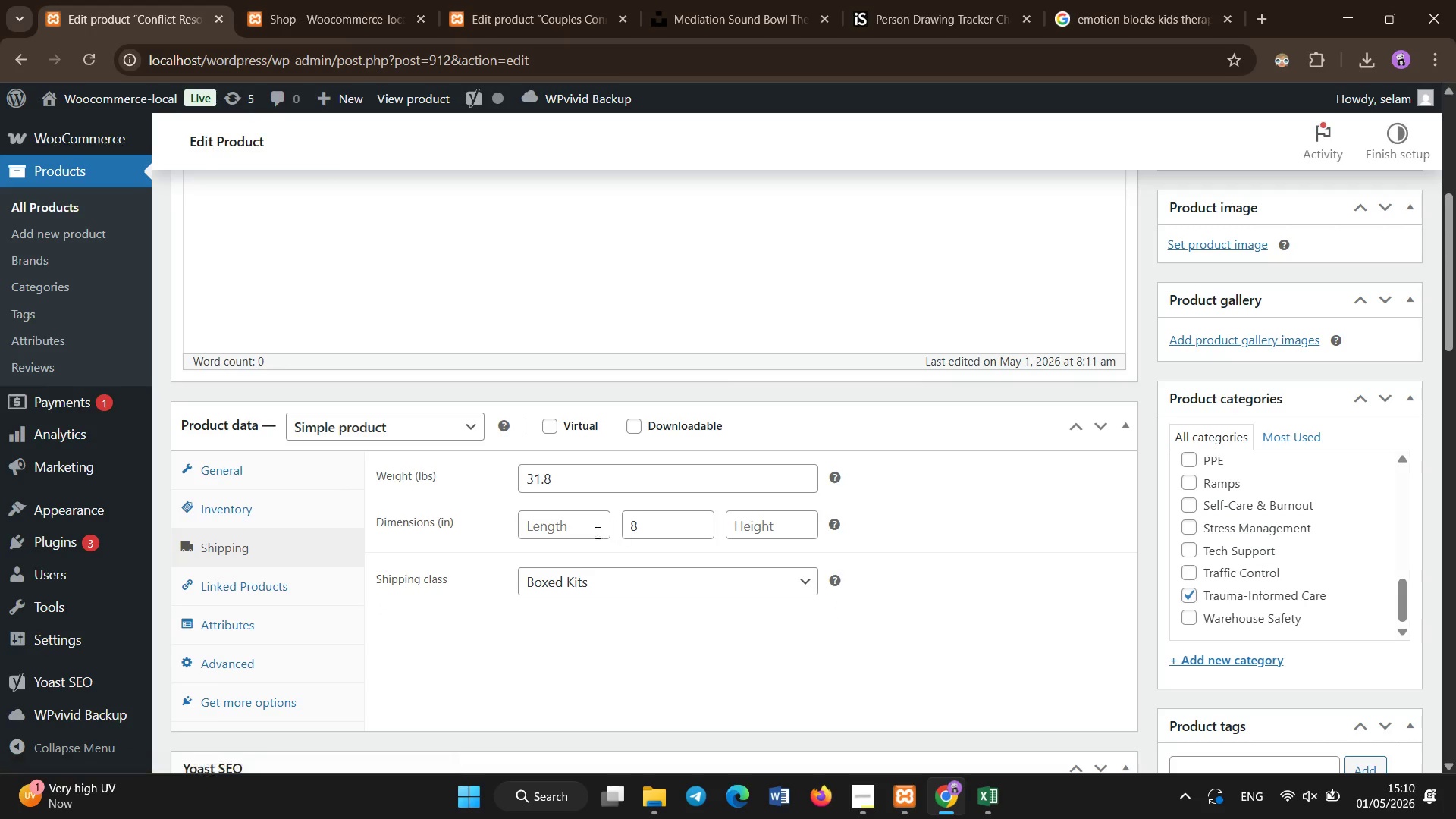 
left_click([565, 533])
 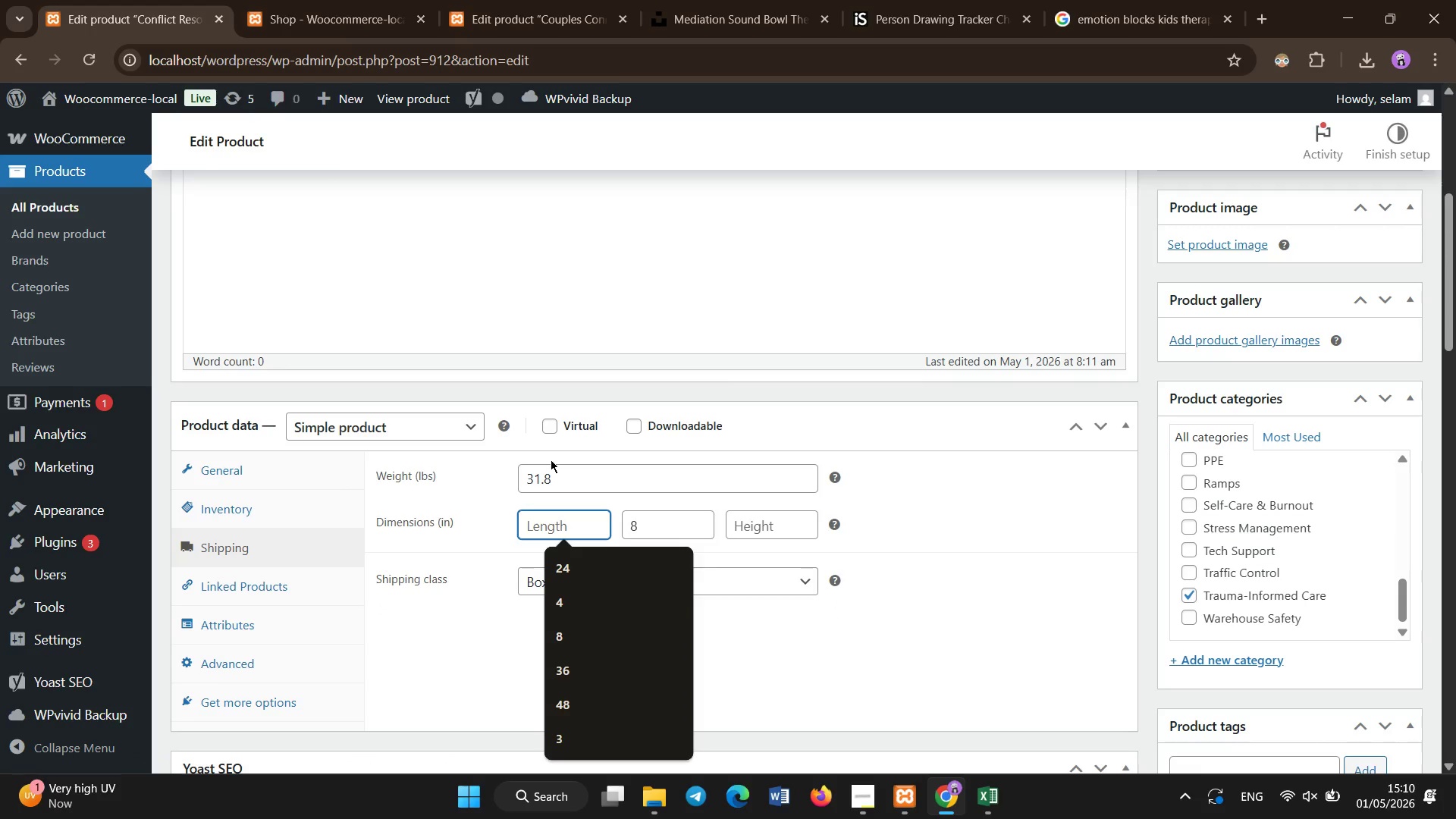 
key(Numpad8)
 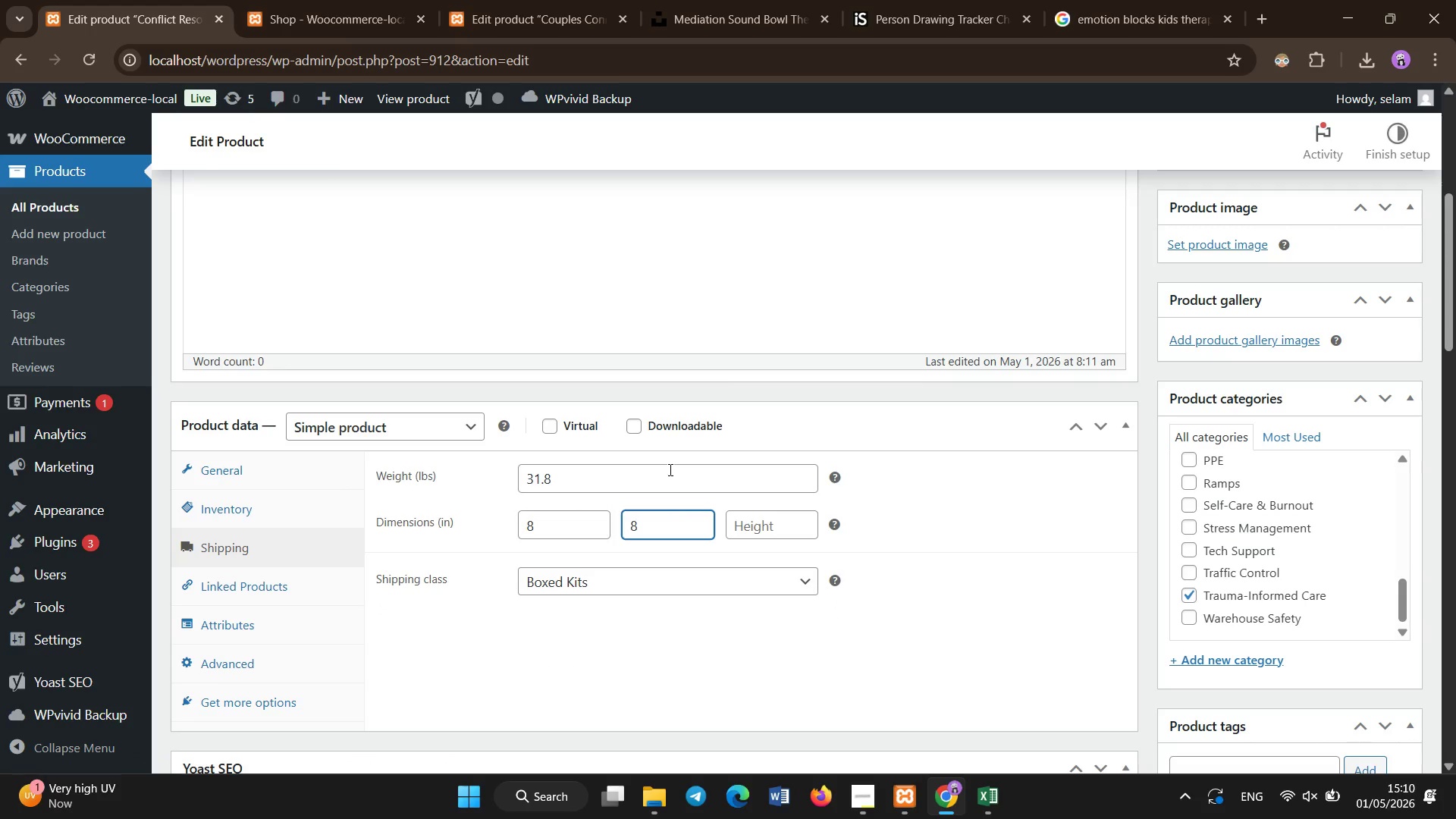 
key(Backspace)
 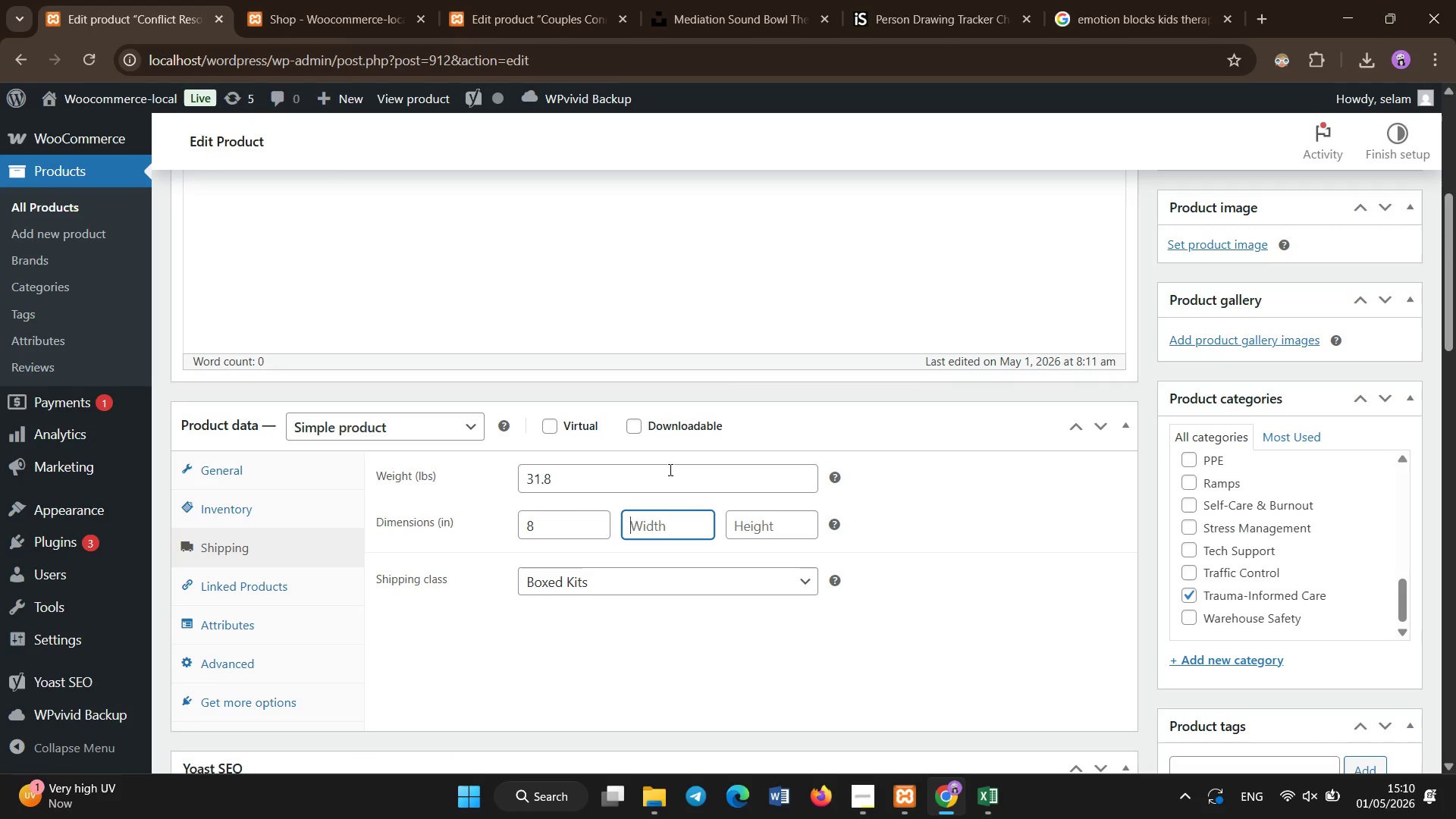 
key(Numpad1)
 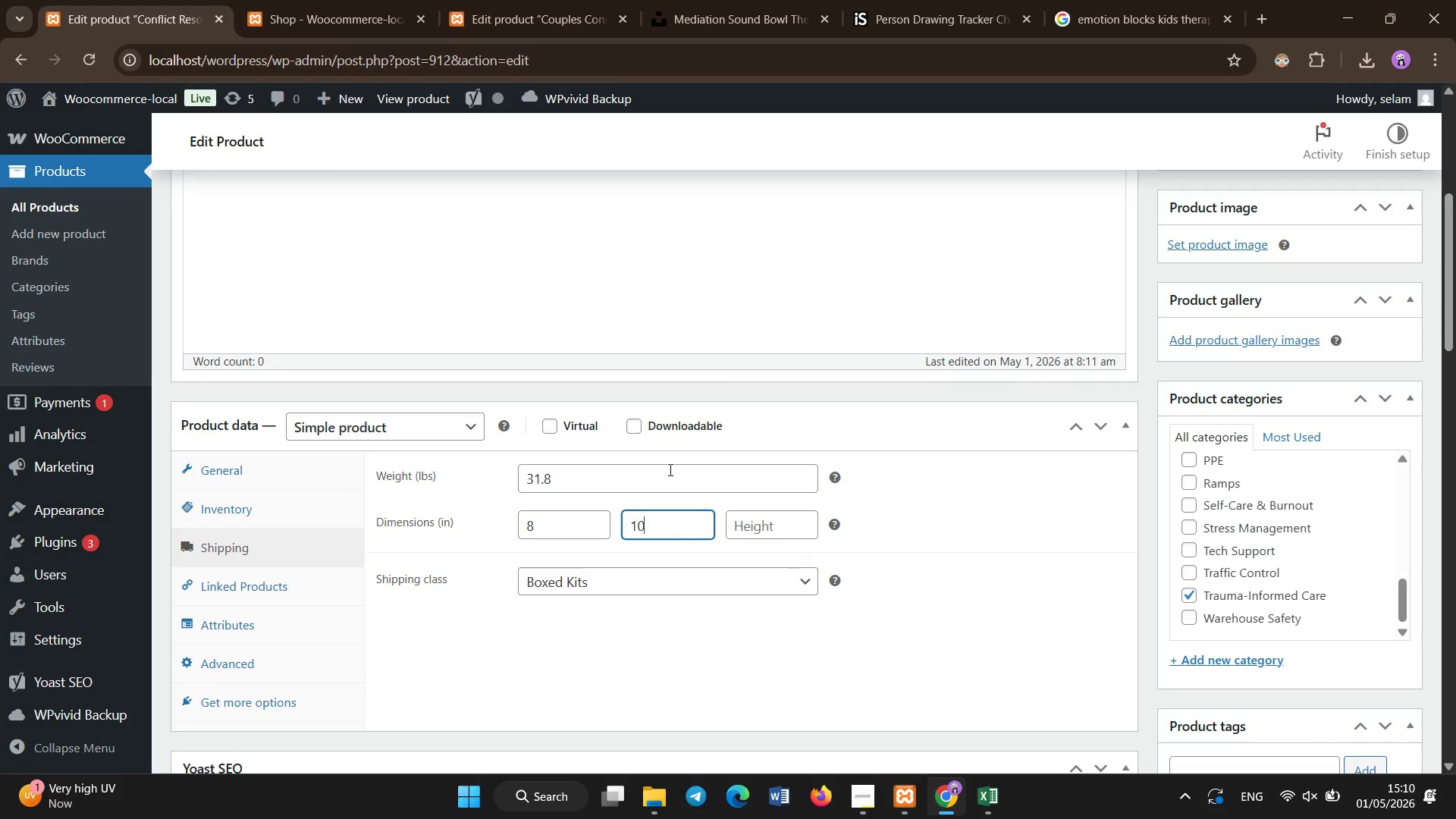 
key(Numpad0)
 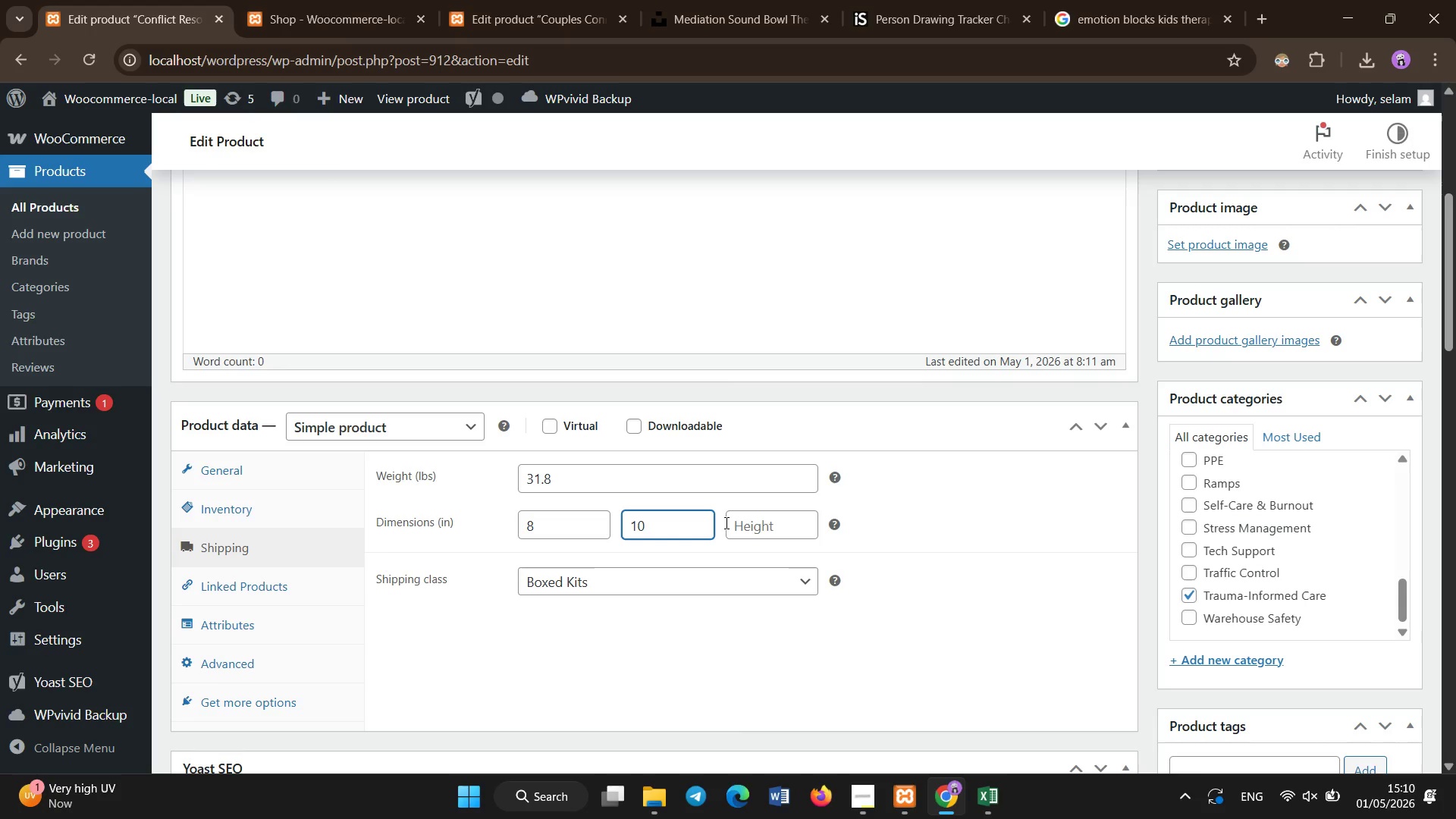 
left_click([753, 533])
 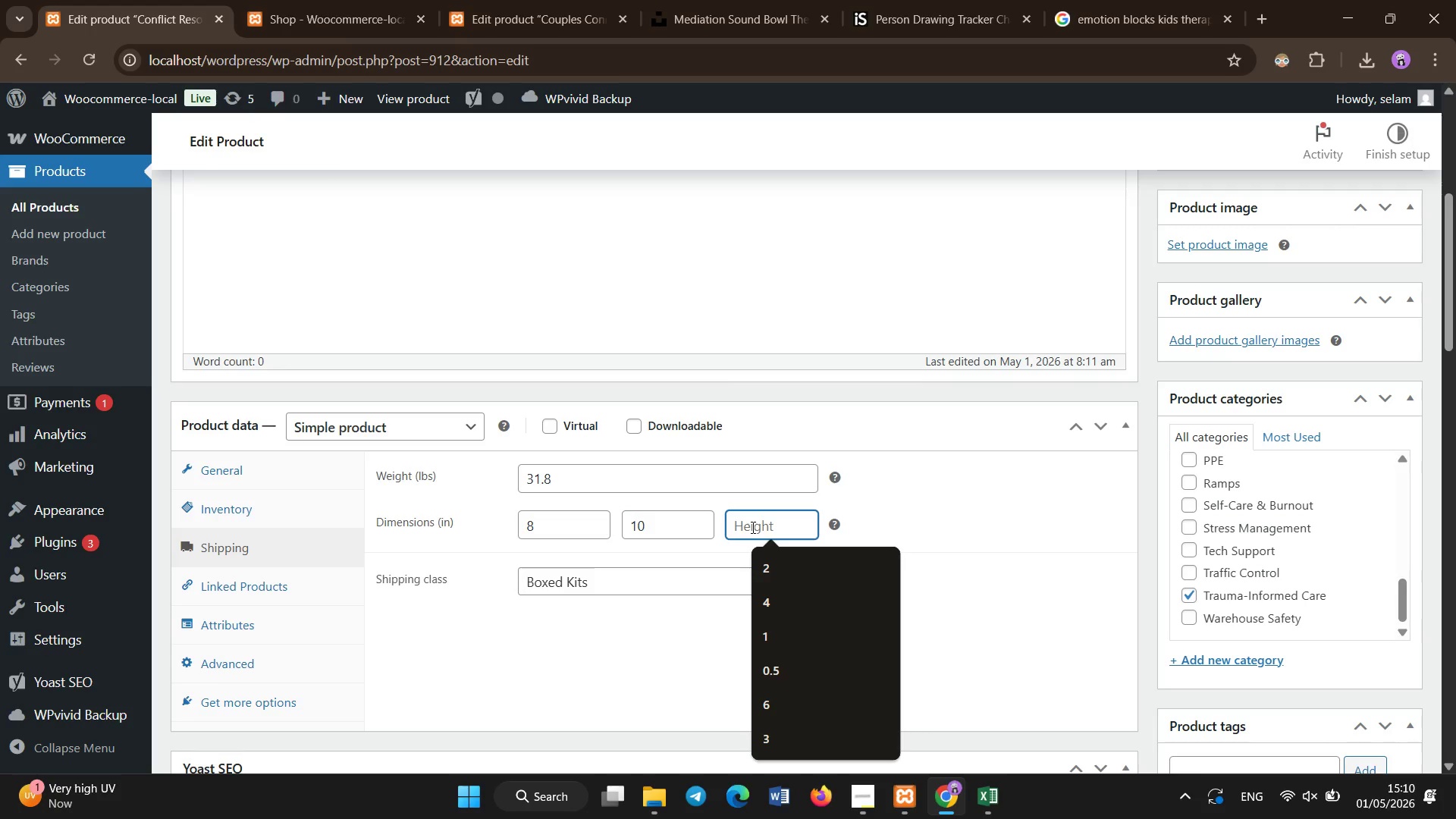 
key(Numpad0)
 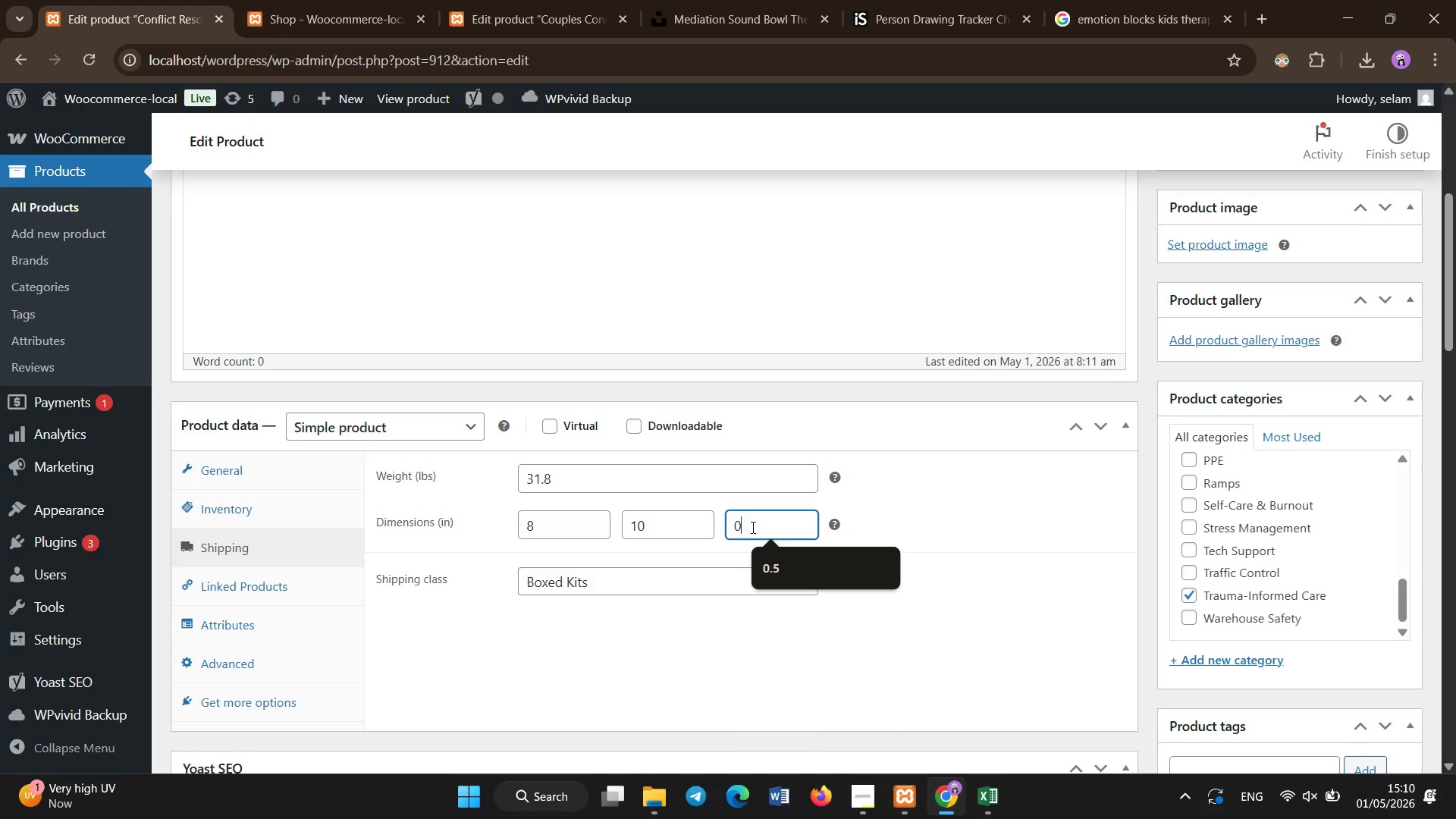 
key(NumpadDecimal)
 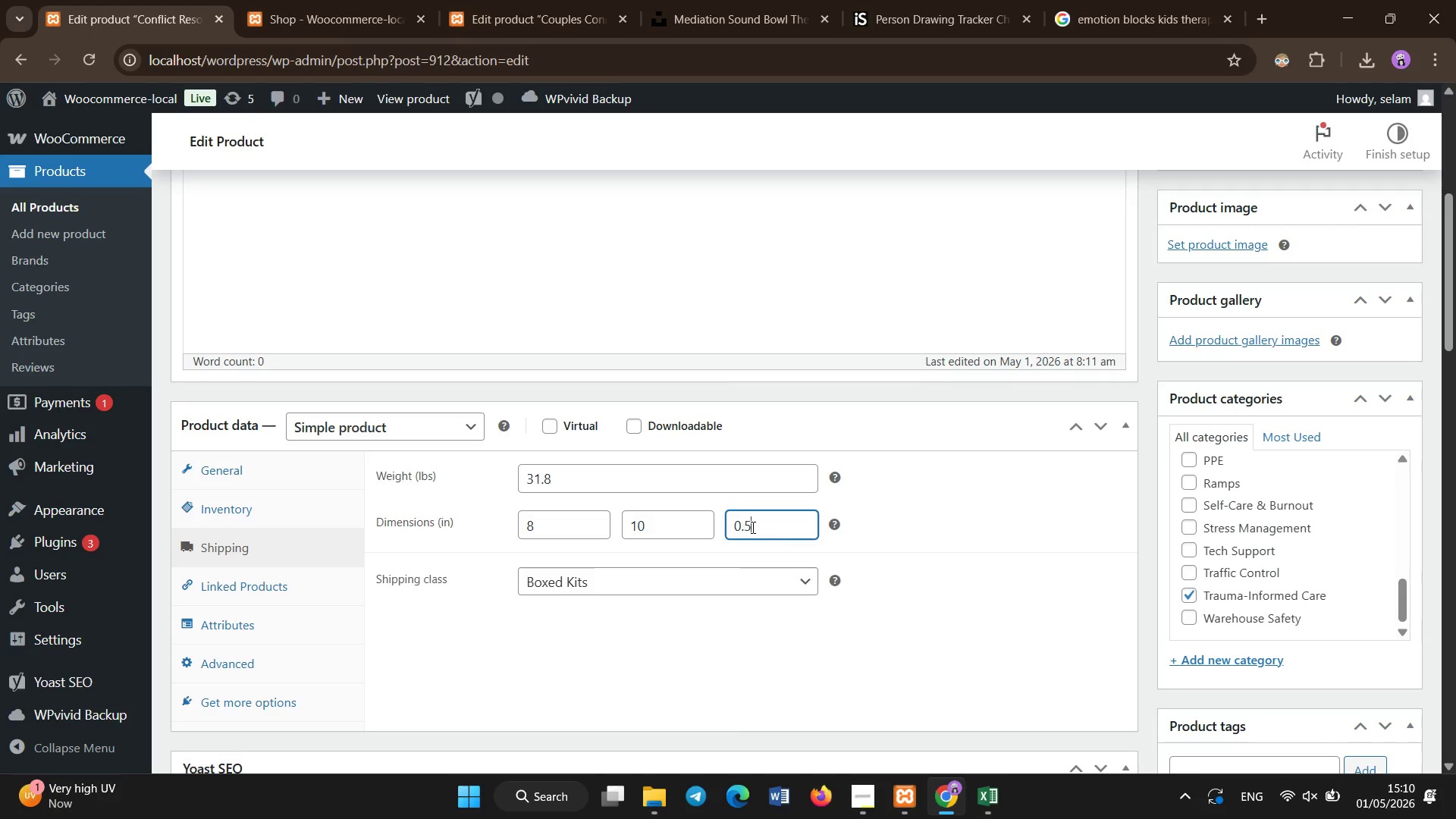 
key(Numpad5)
 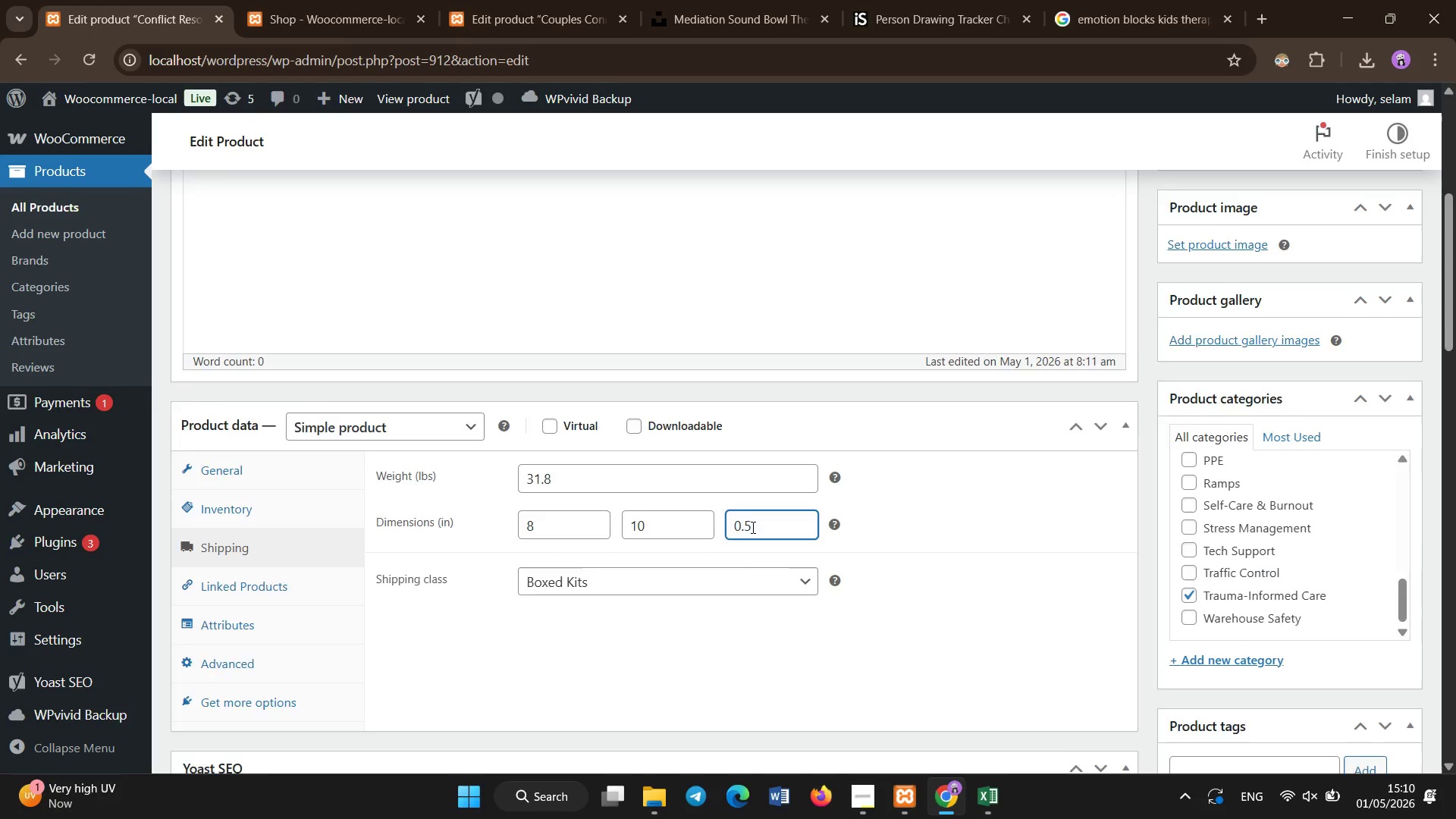 
scroll: coordinate [753, 528], scroll_direction: down, amount: 4.0
 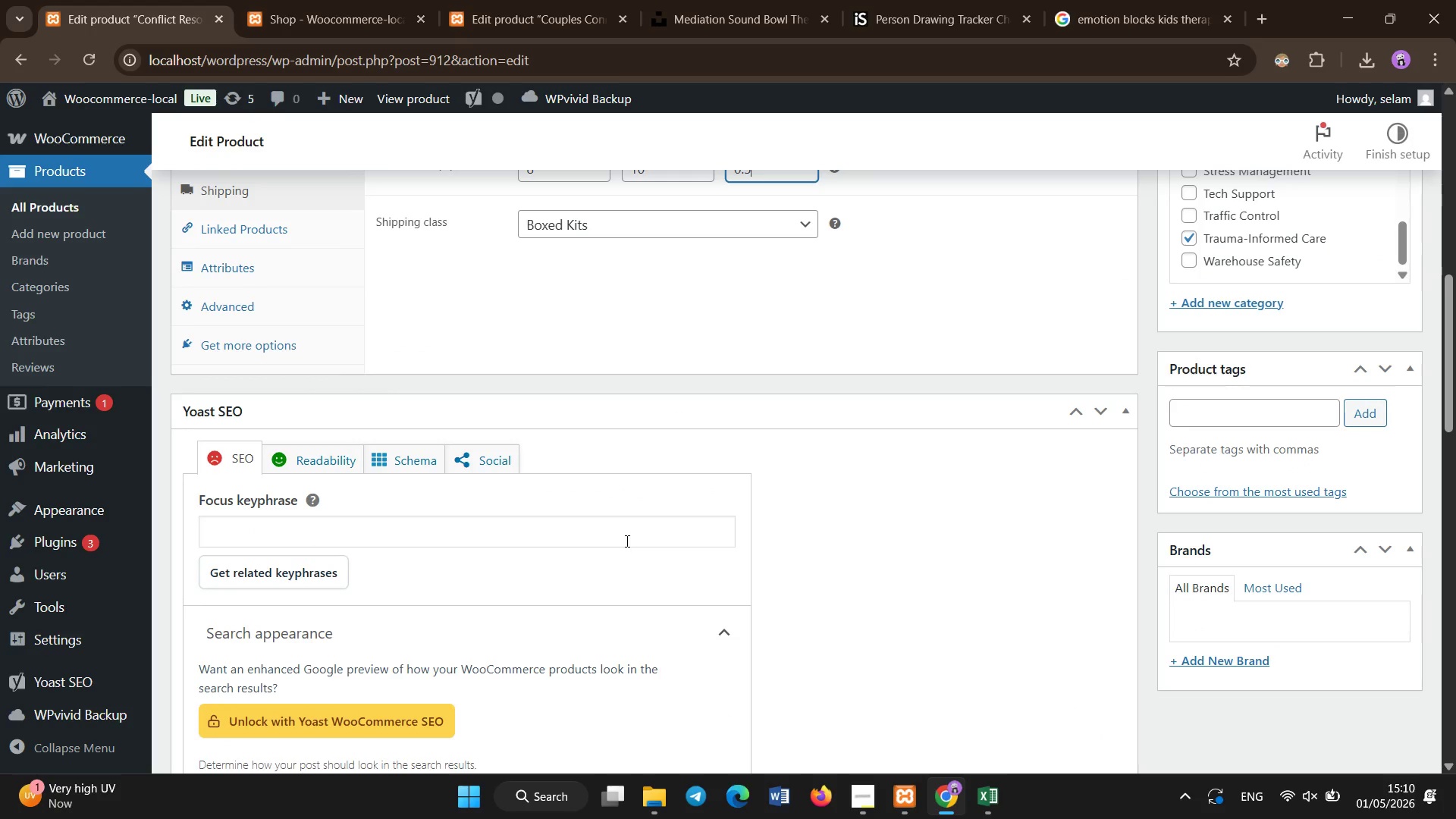 
left_click([623, 526])
 